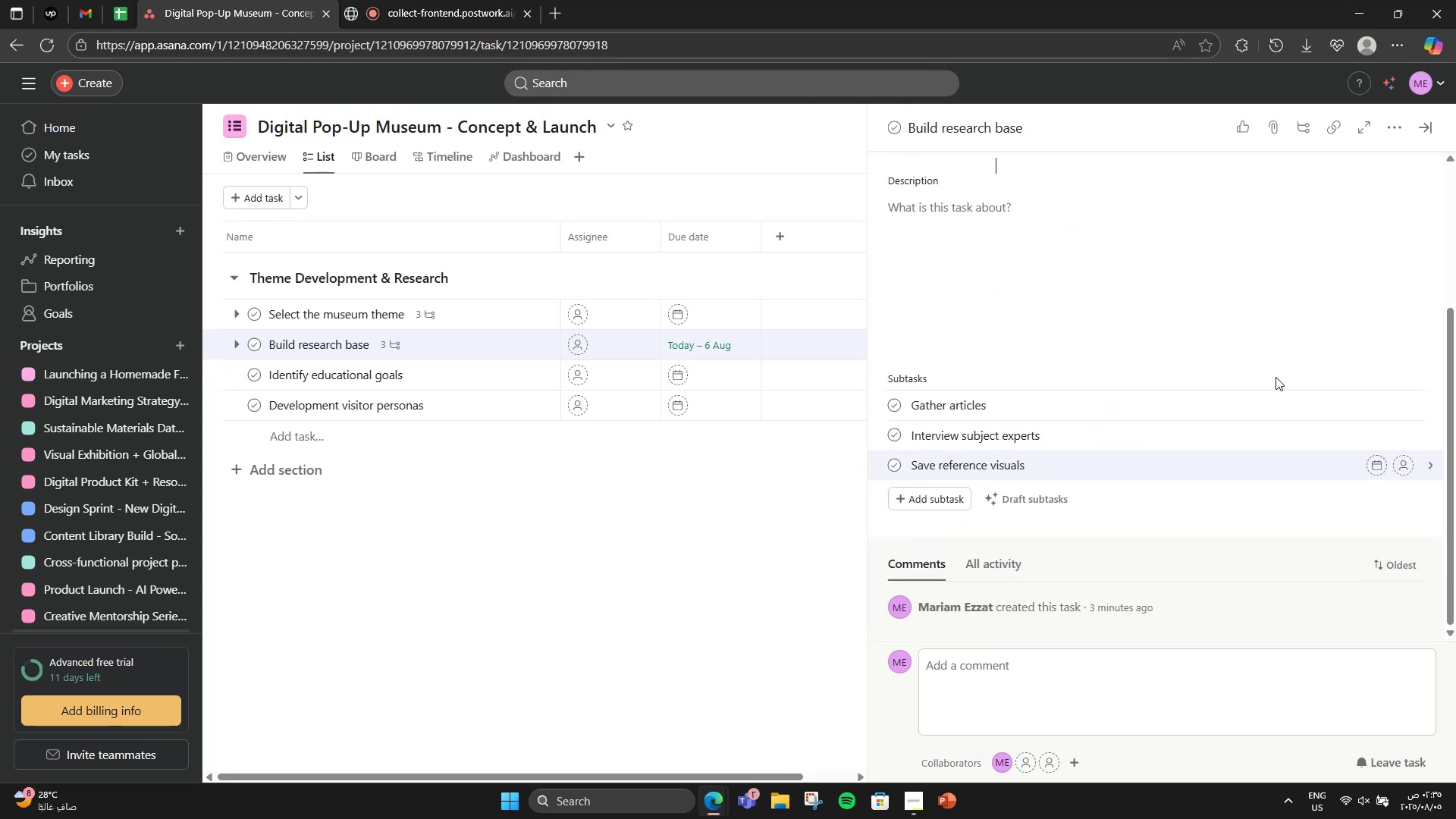 
left_click([807, 488])
 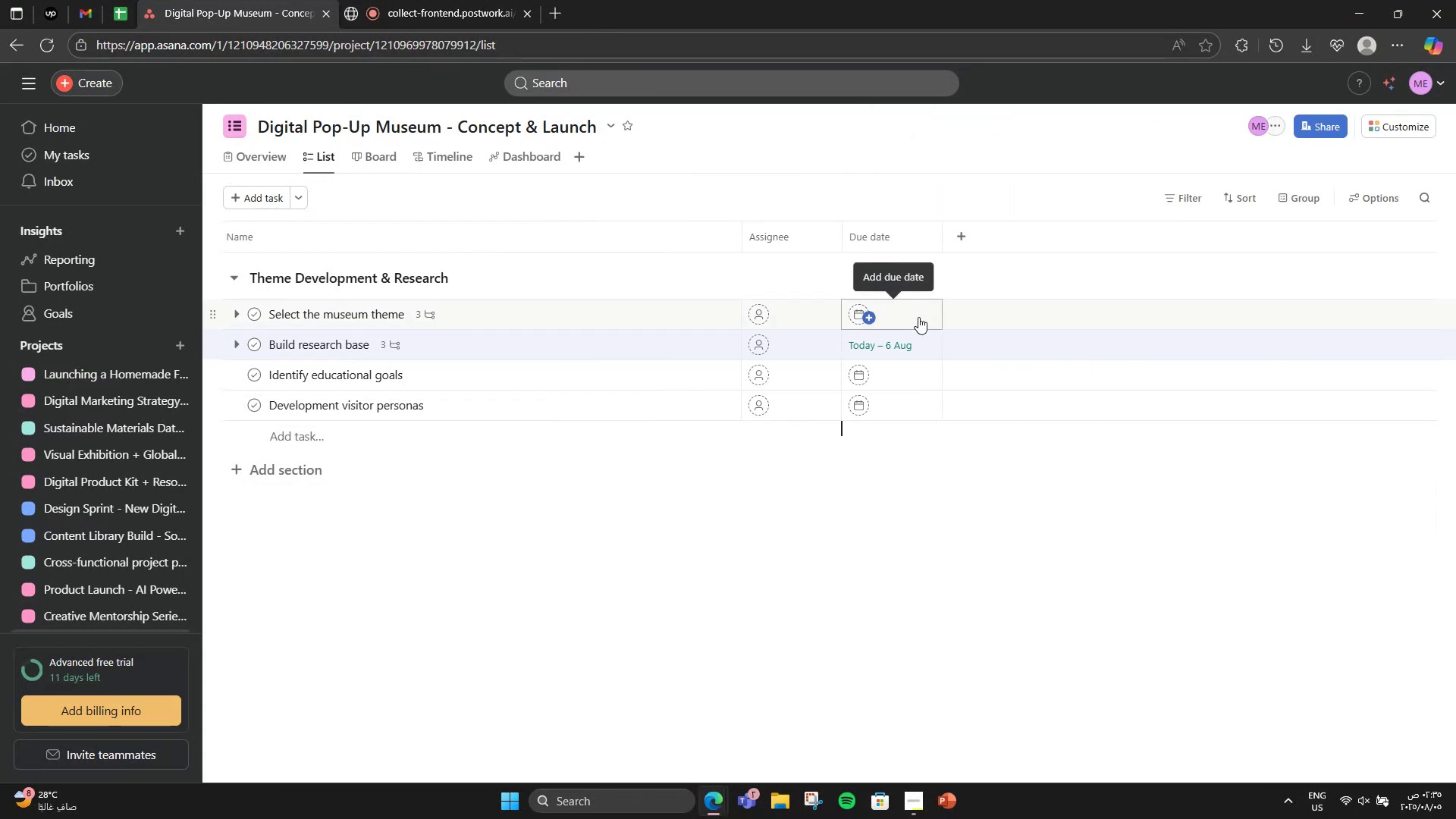 
left_click([918, 317])
 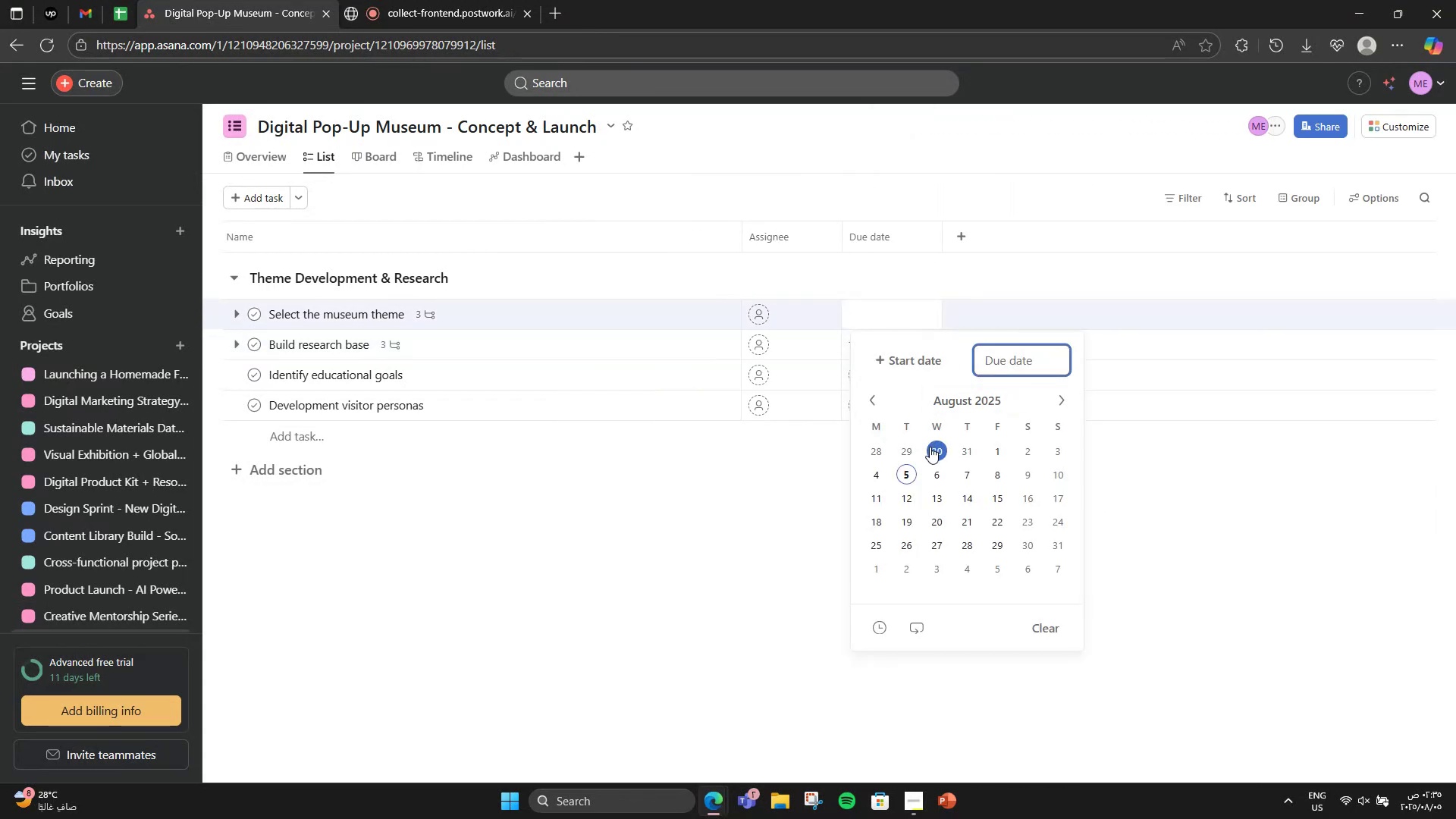 
left_click([908, 469])
 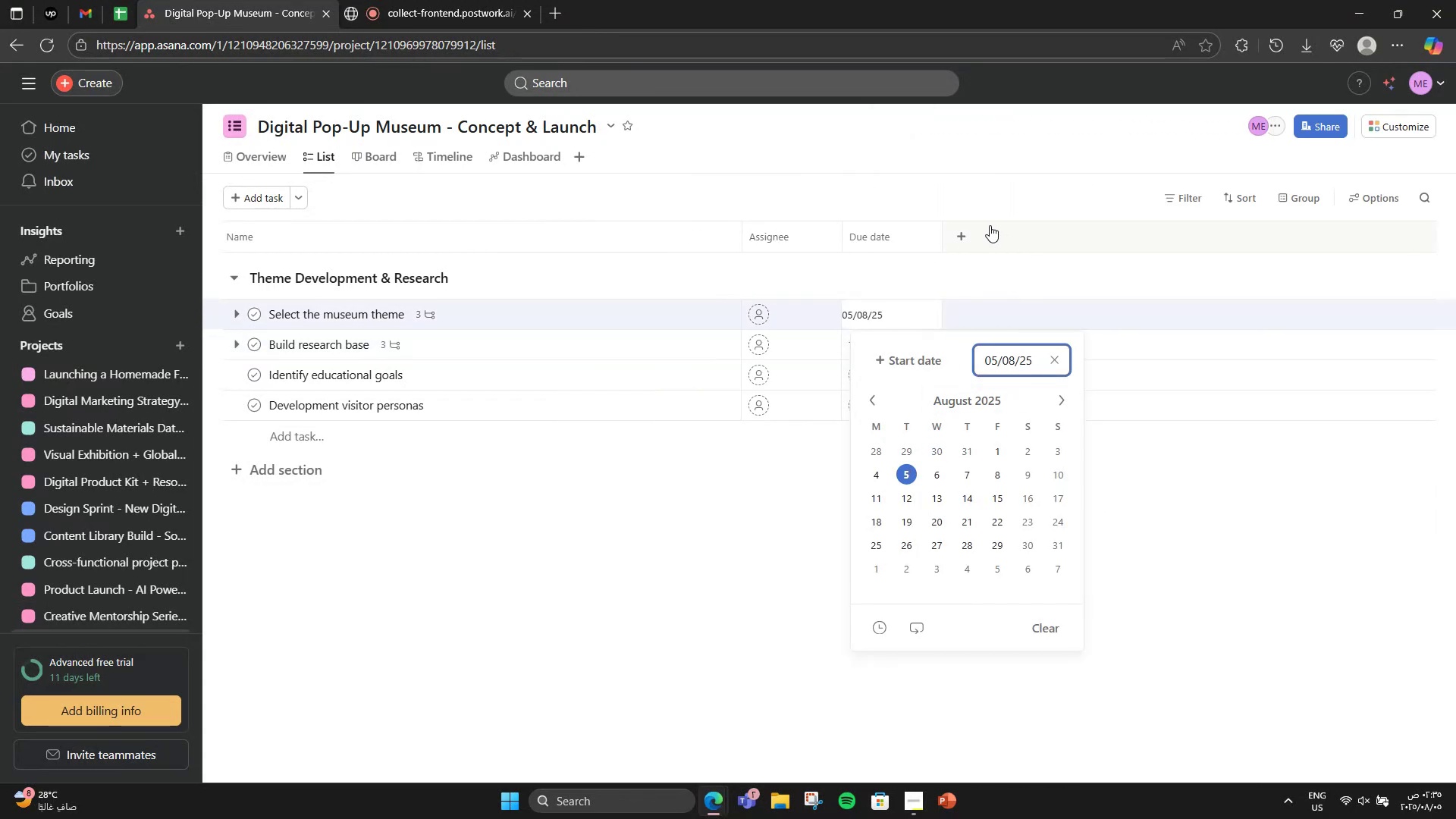 
left_click([990, 225])
 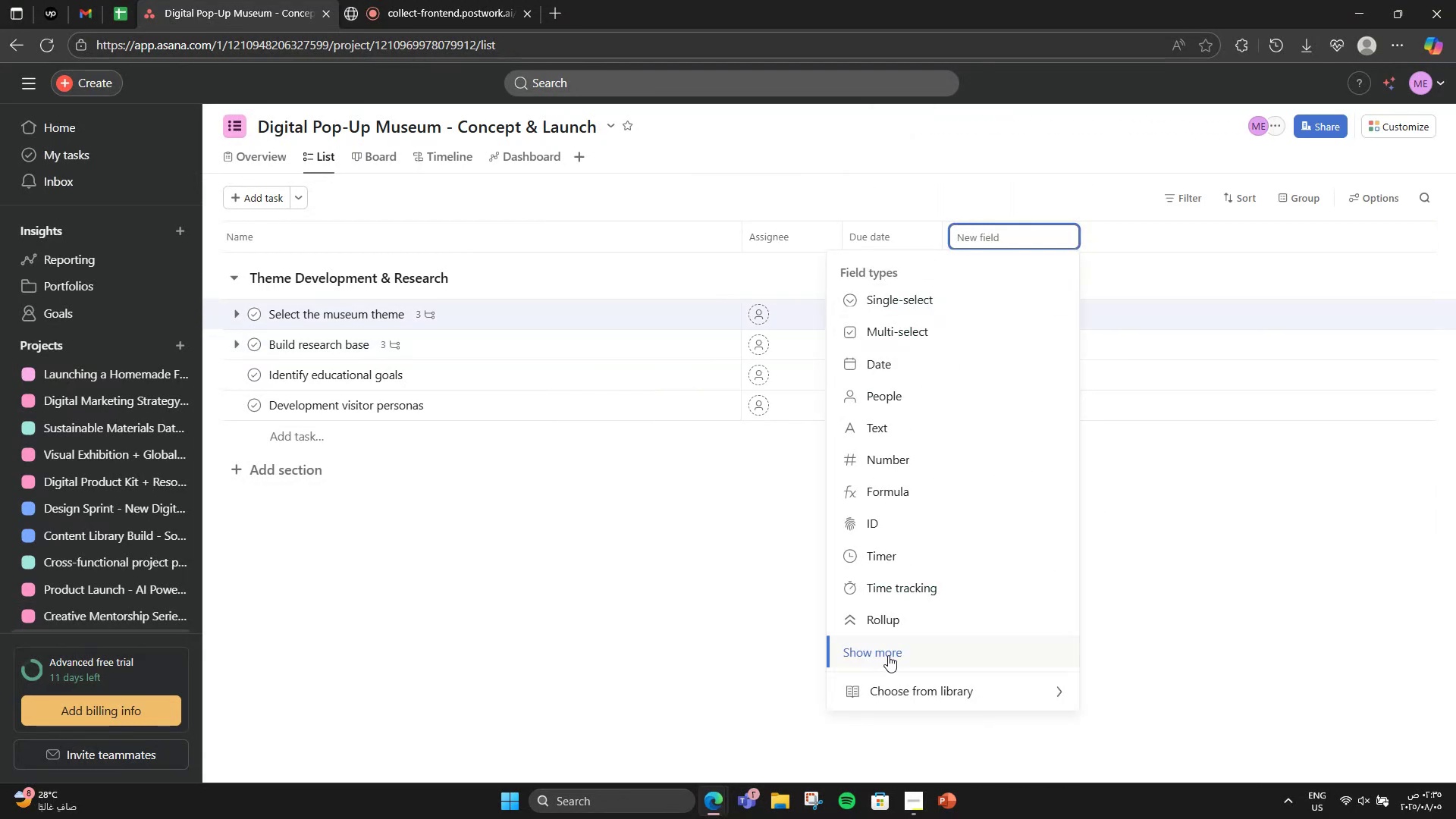 
left_click([888, 682])
 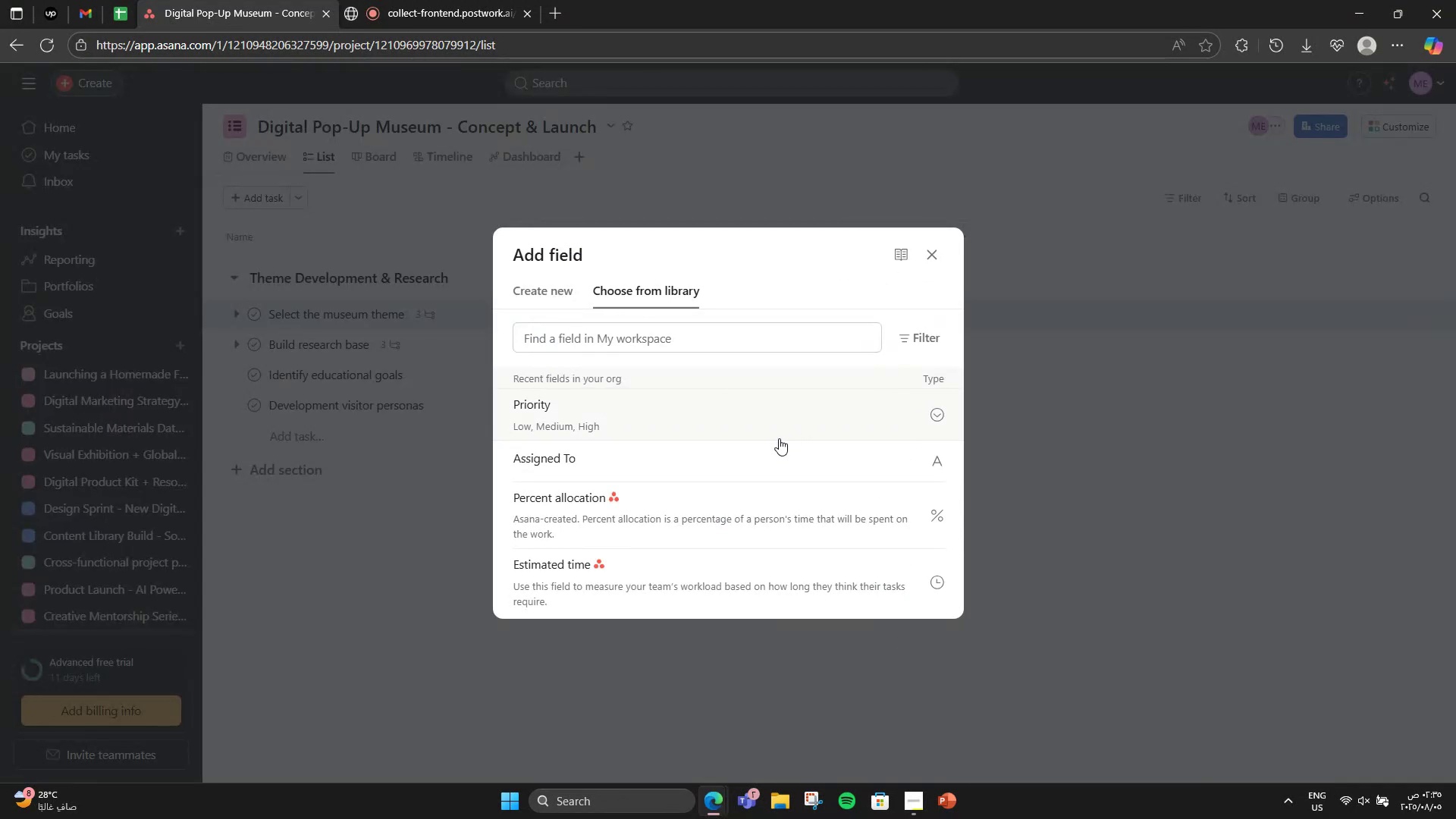 
left_click([777, 438])
 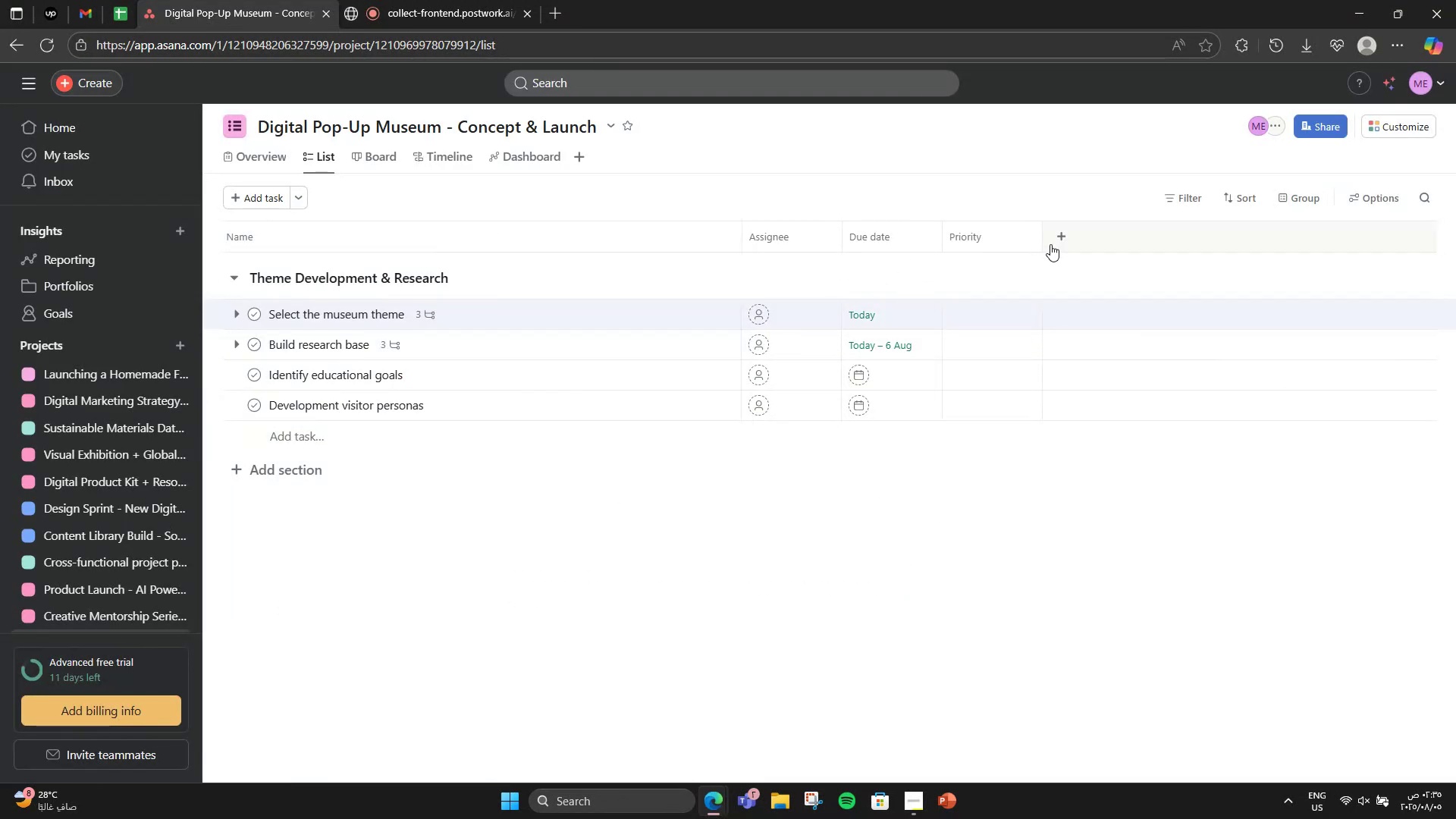 
left_click([1060, 246])
 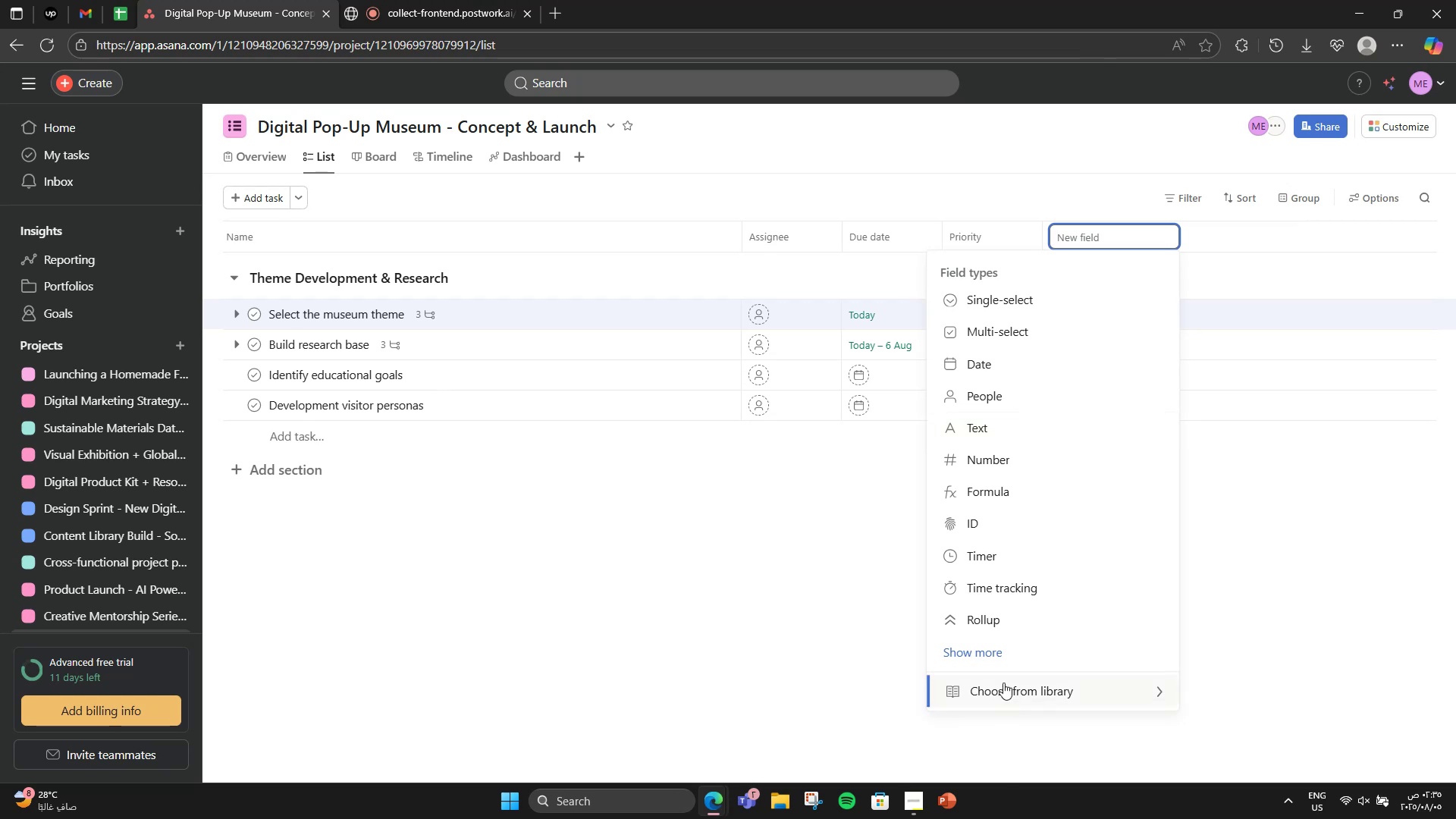 
left_click([1001, 681])
 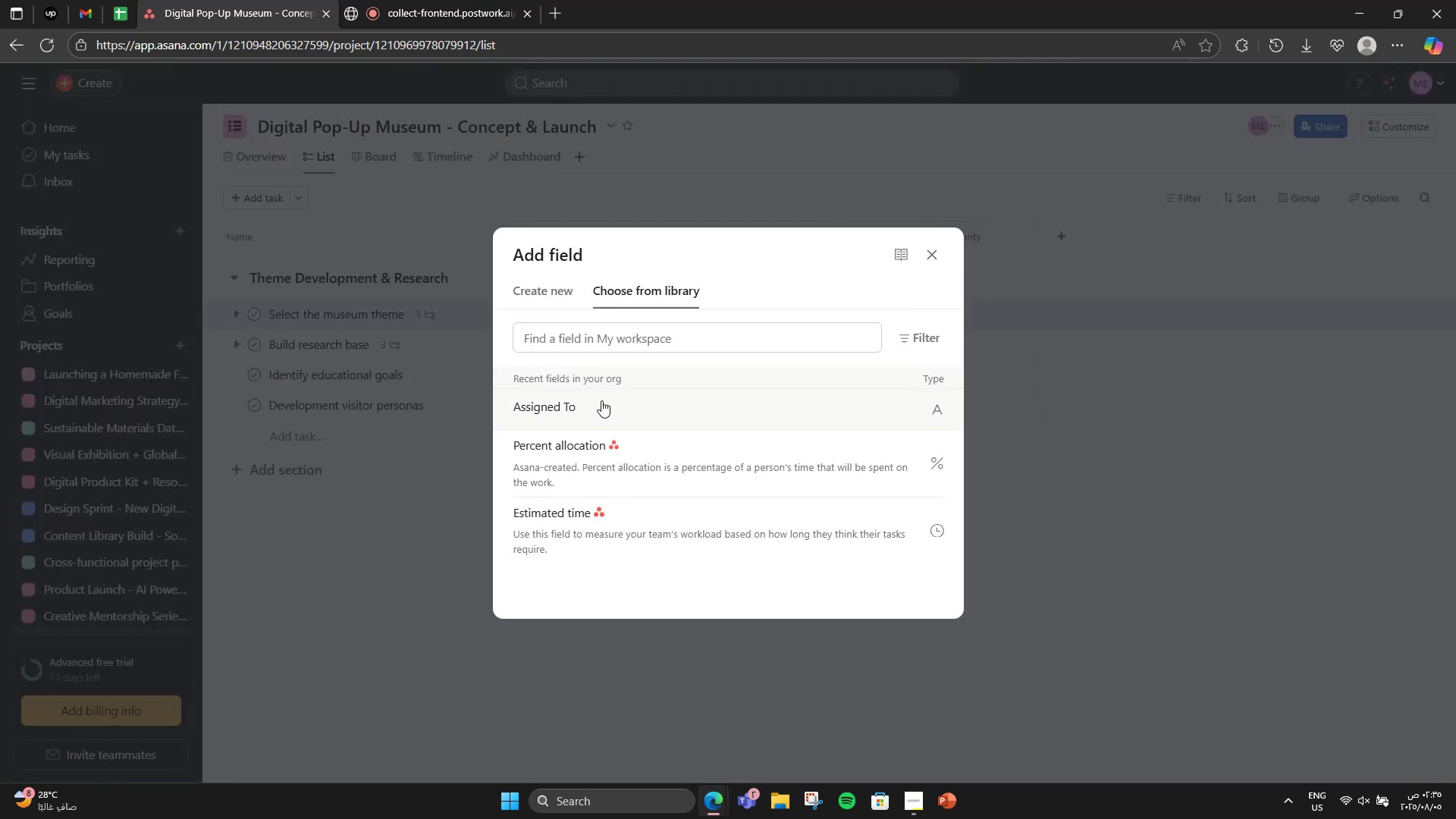 
left_click([601, 400])
 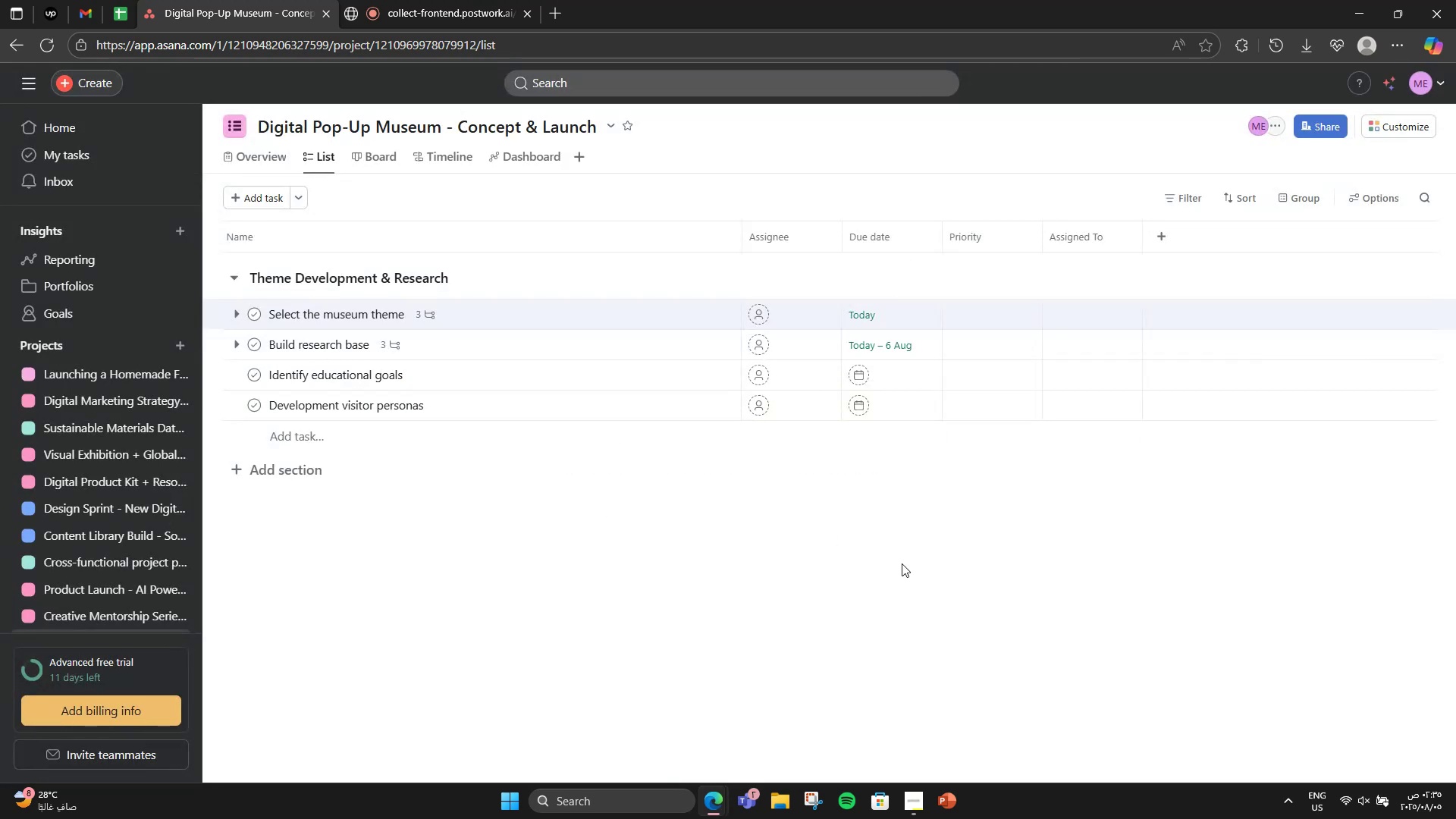 
left_click([911, 567])
 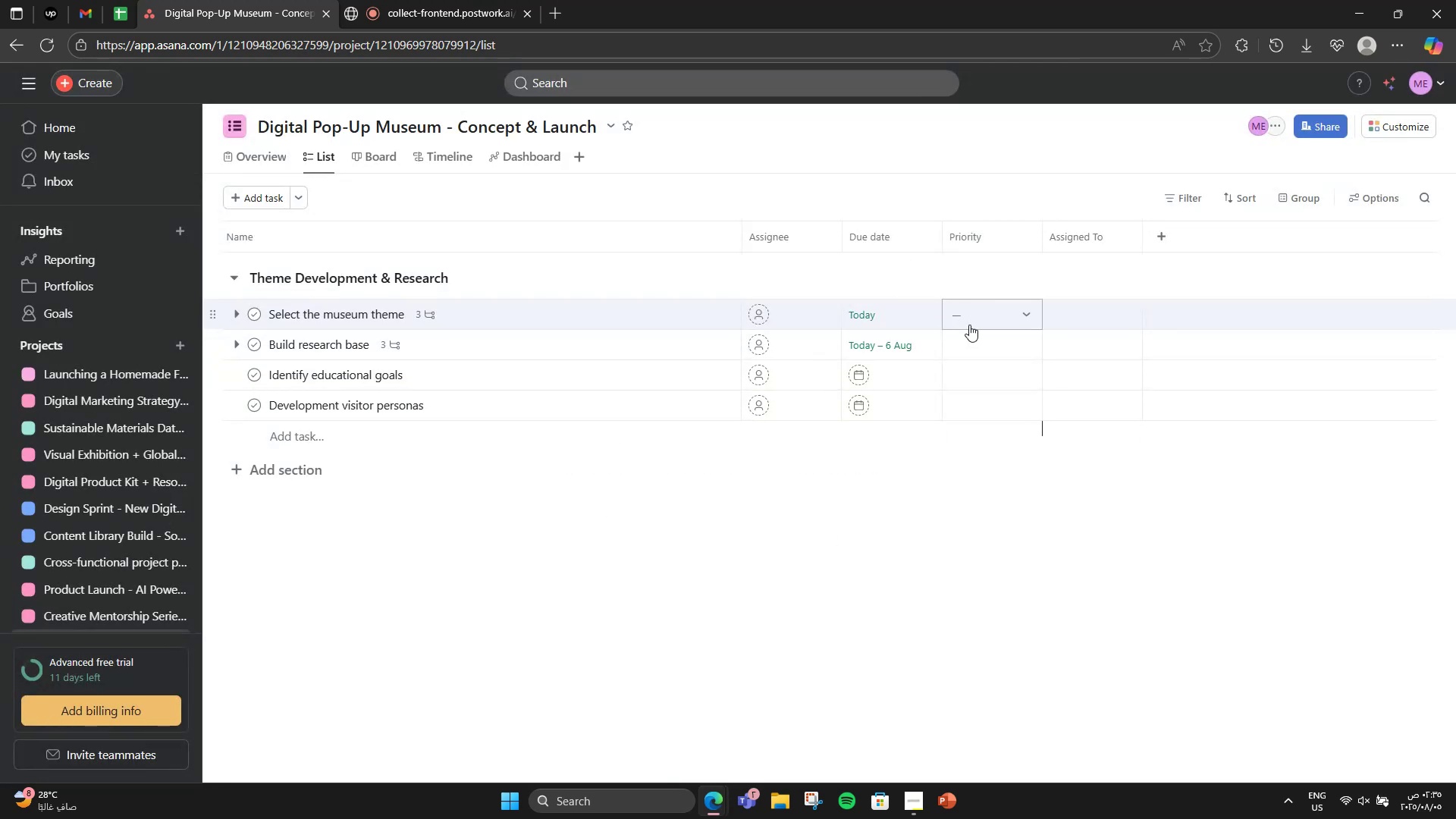 
left_click([969, 325])
 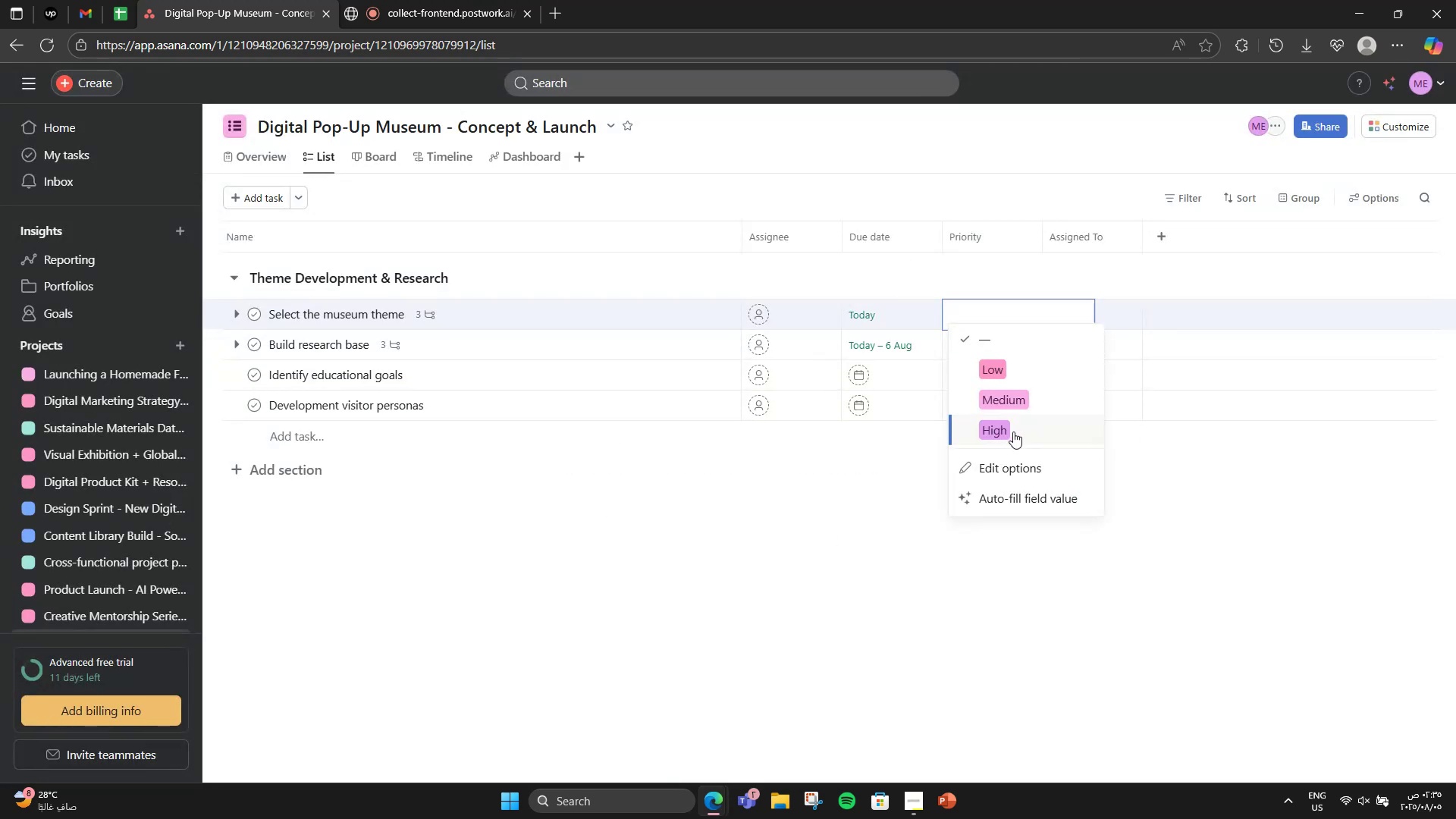 
left_click([1013, 438])
 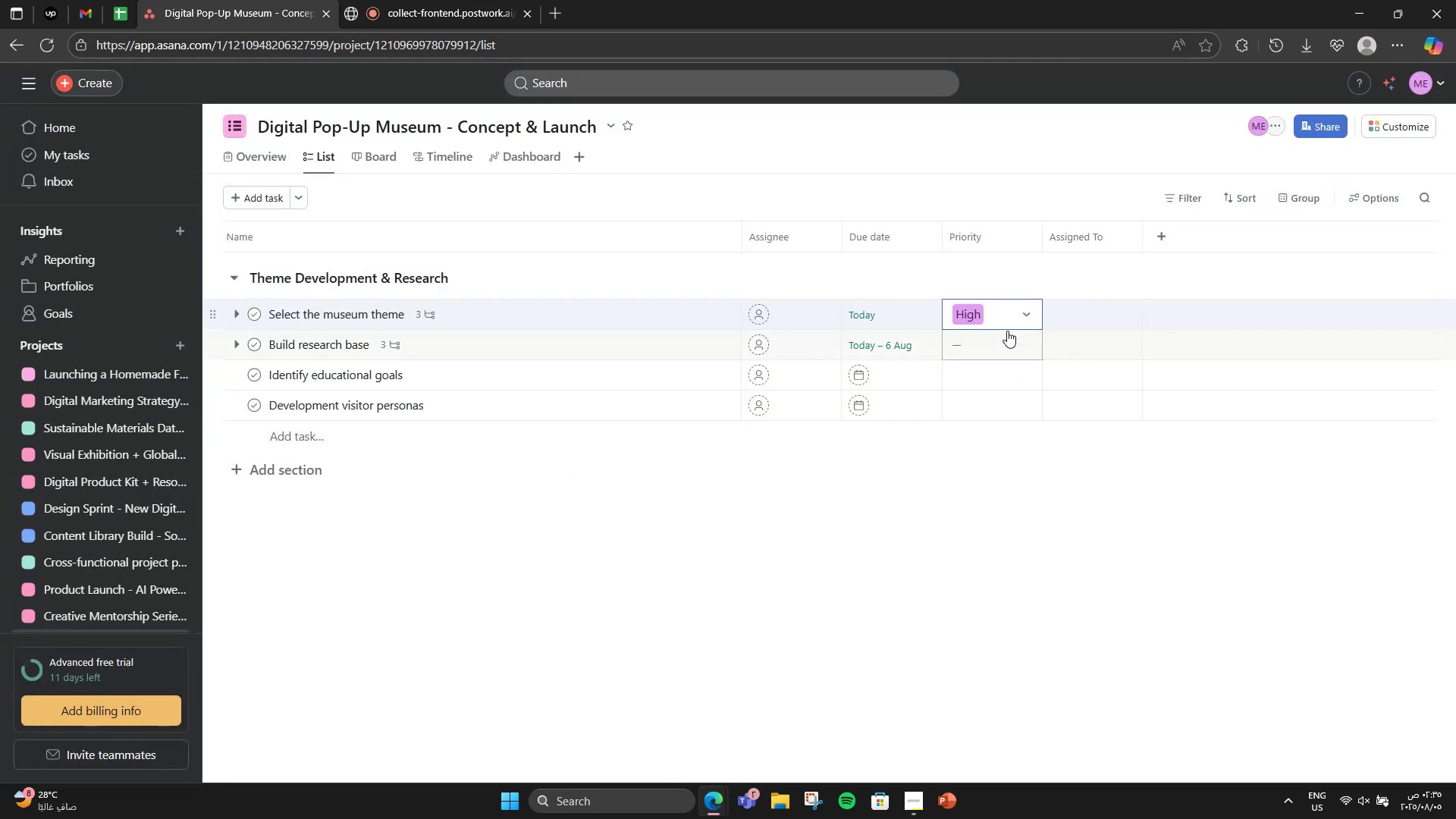 
left_click([1006, 332])
 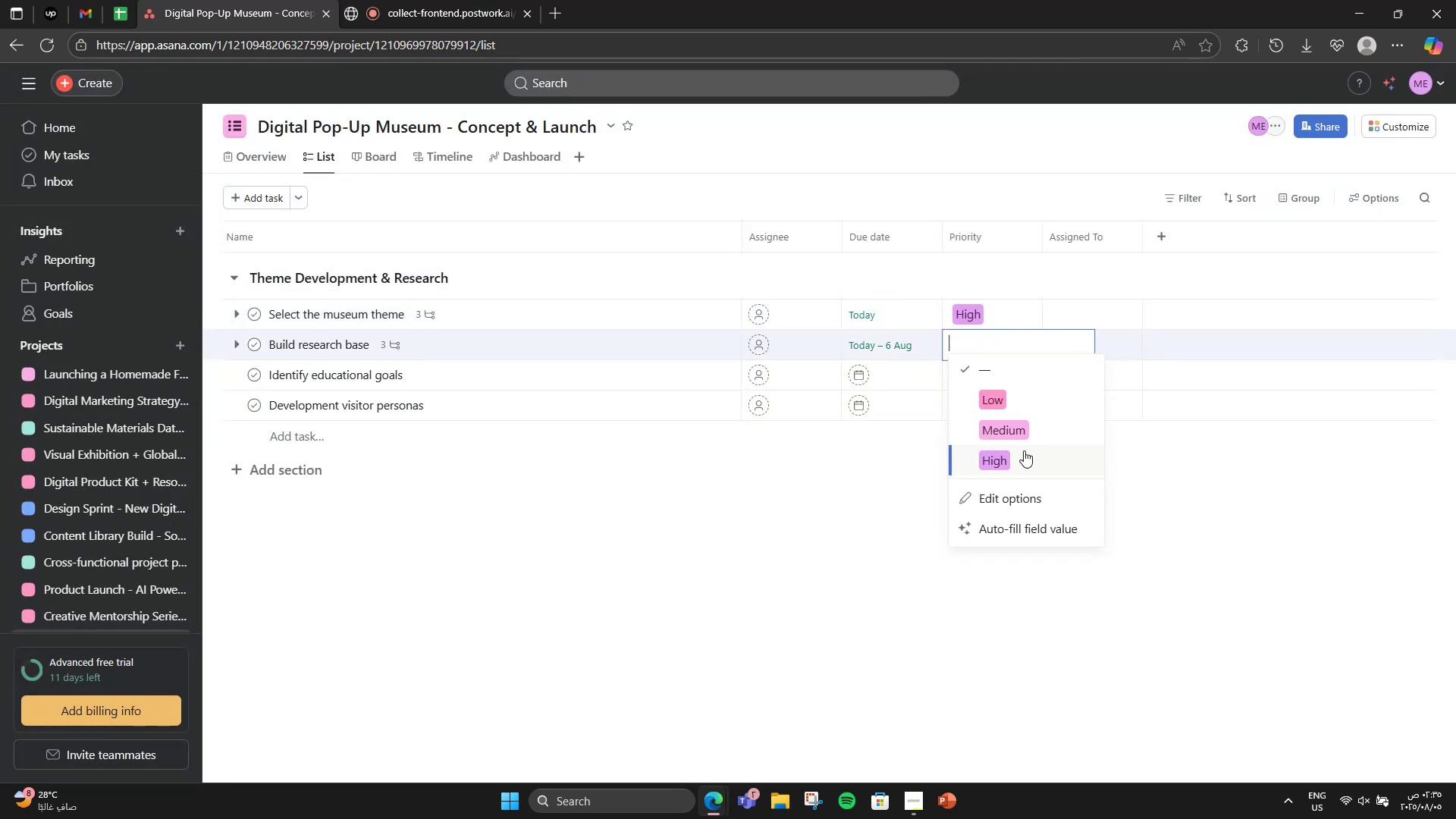 
left_click([1024, 452])
 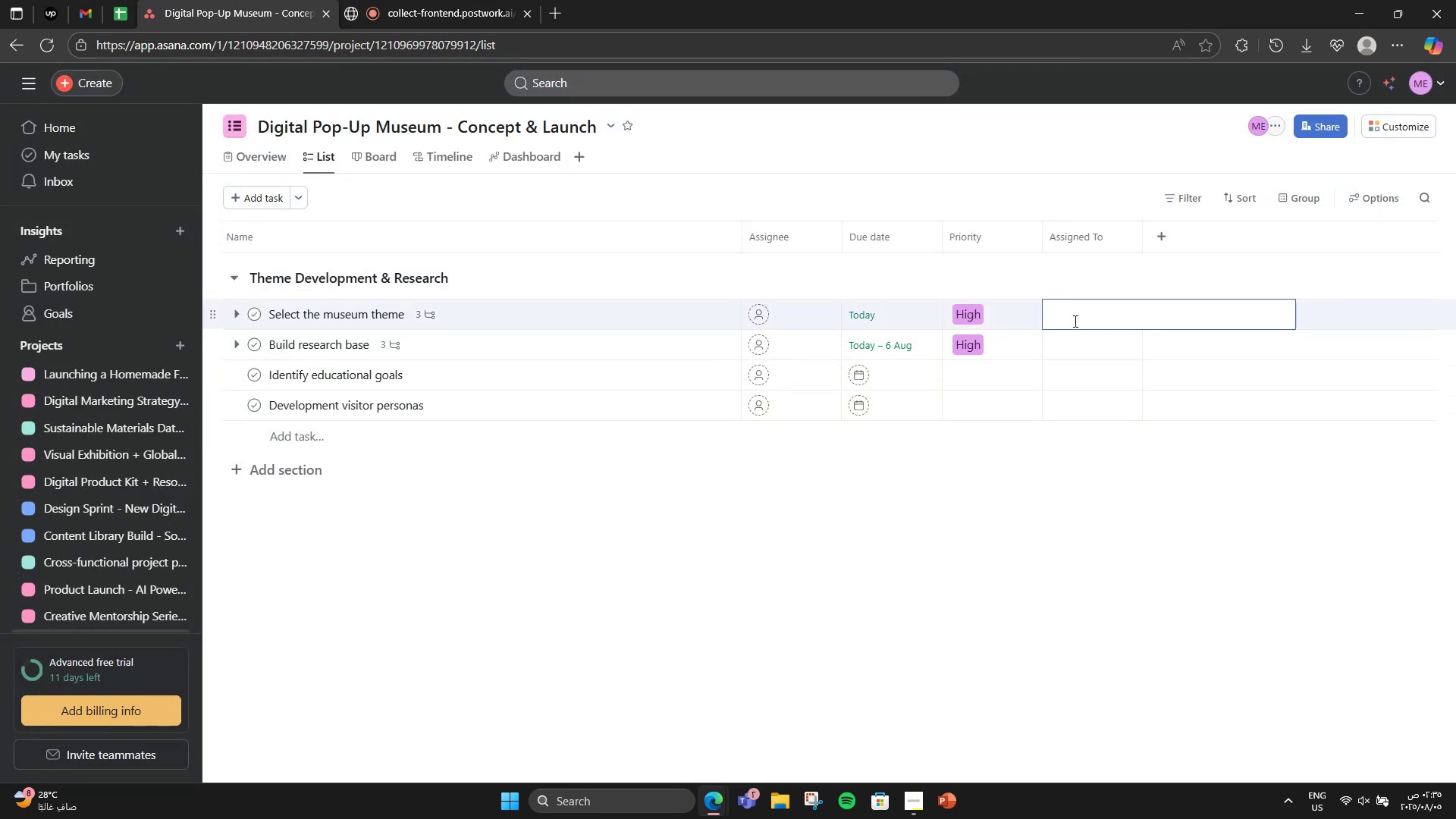 
type(Creative d)
key(Backspace)
type(Director)
 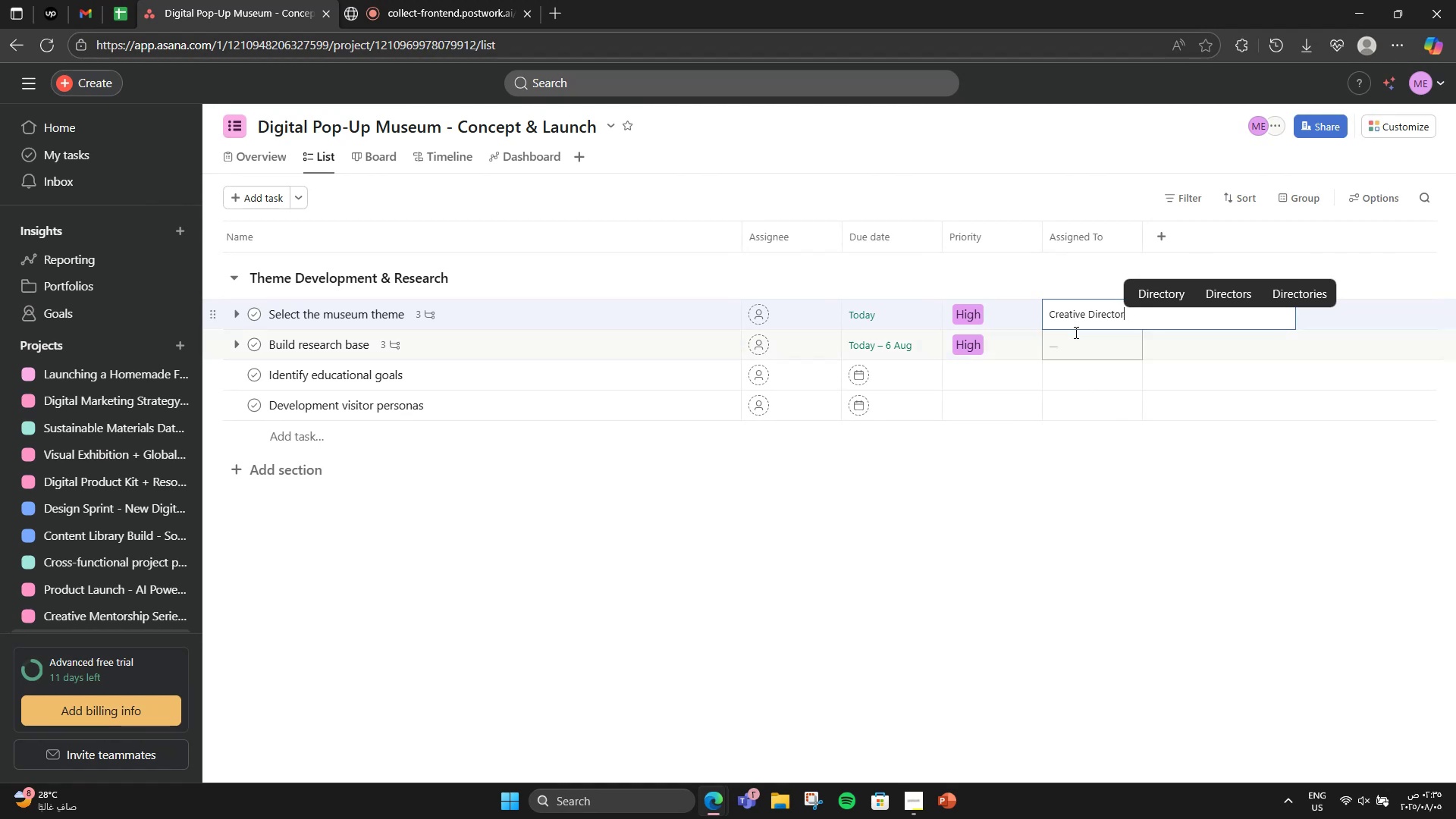 
left_click([1075, 349])
 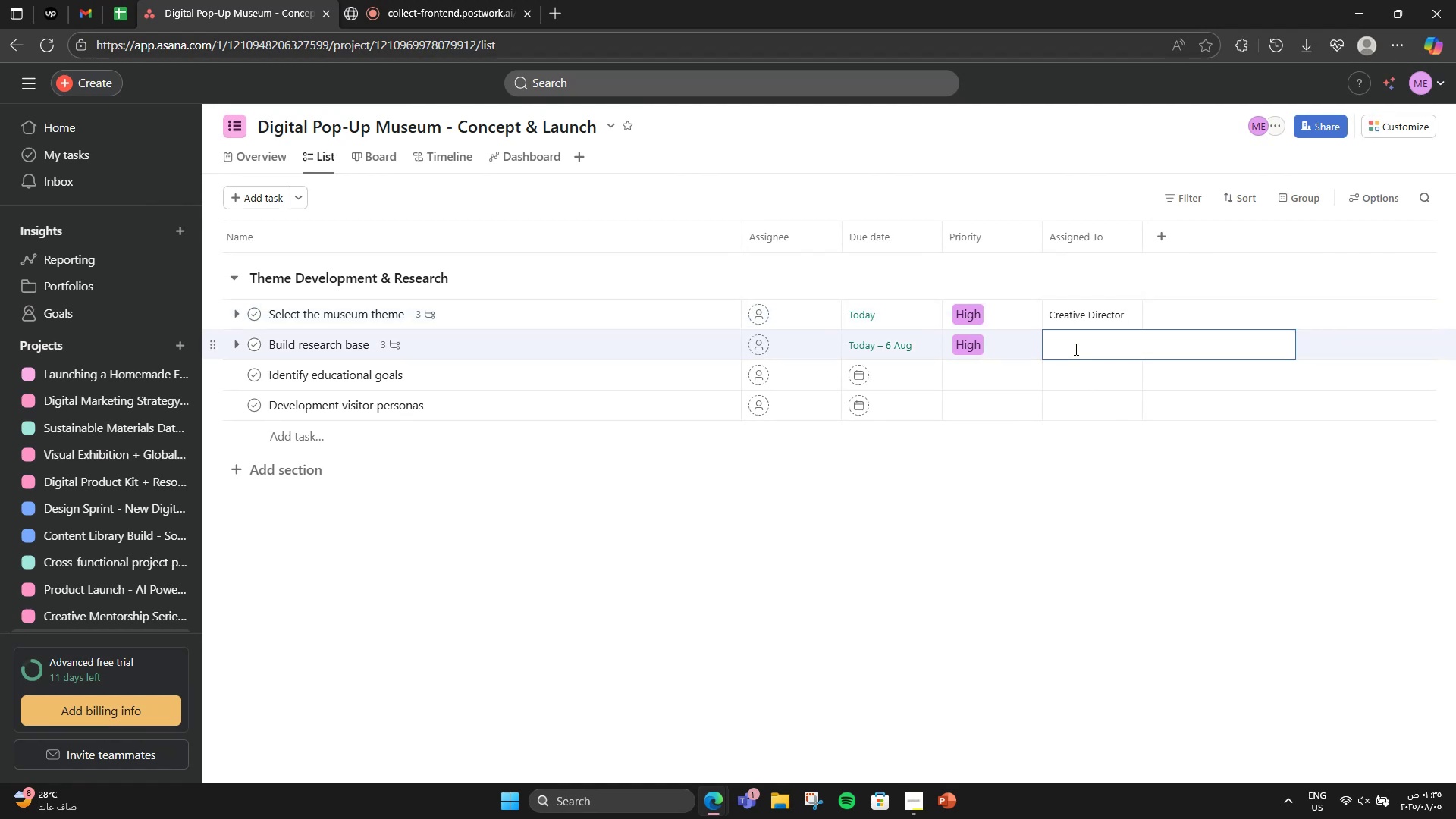 
type(Content Sra)
key(Backspace)
key(Backspace)
type(trategist)
 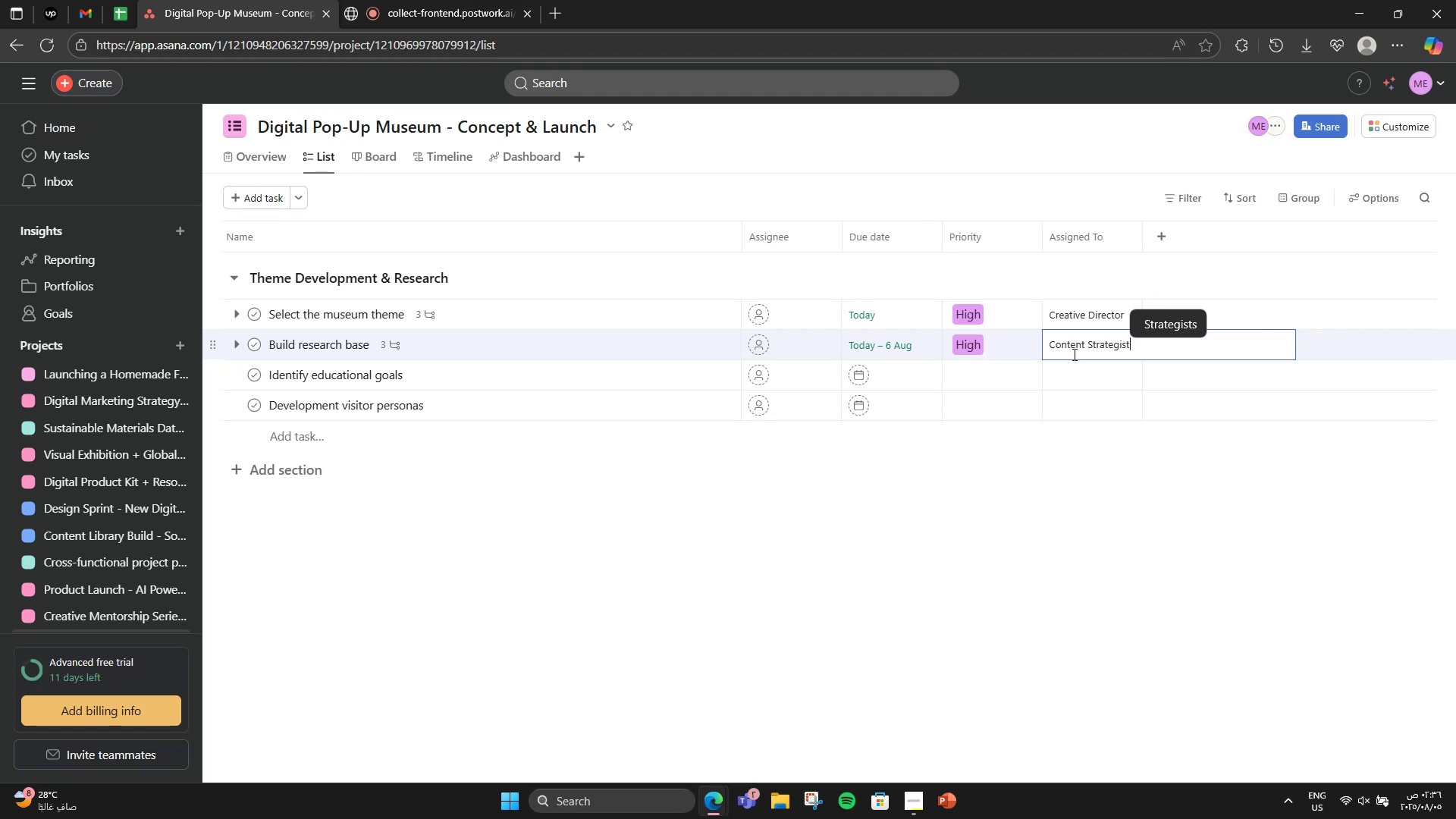 
left_click([1018, 429])
 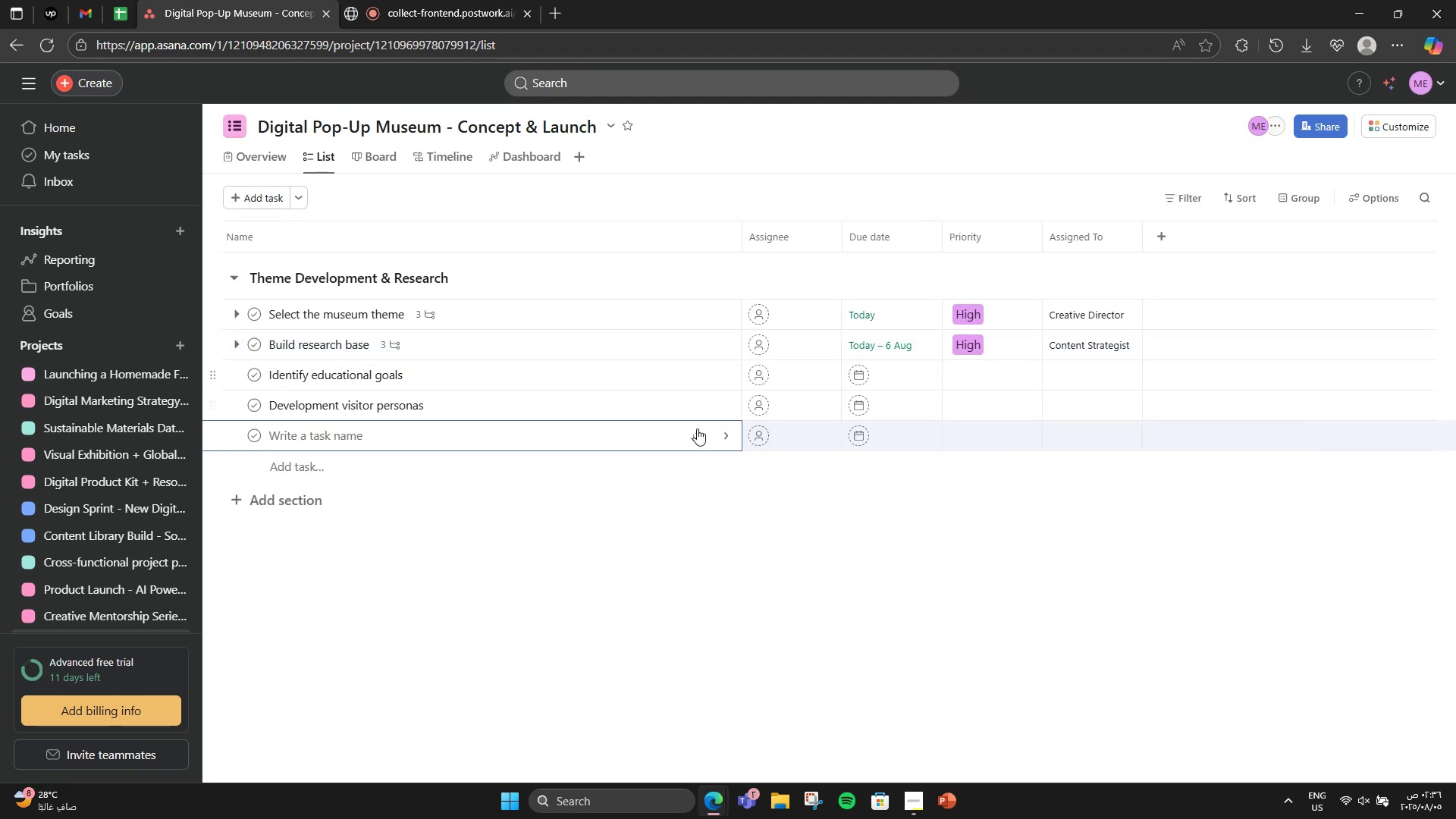 
left_click([617, 480])
 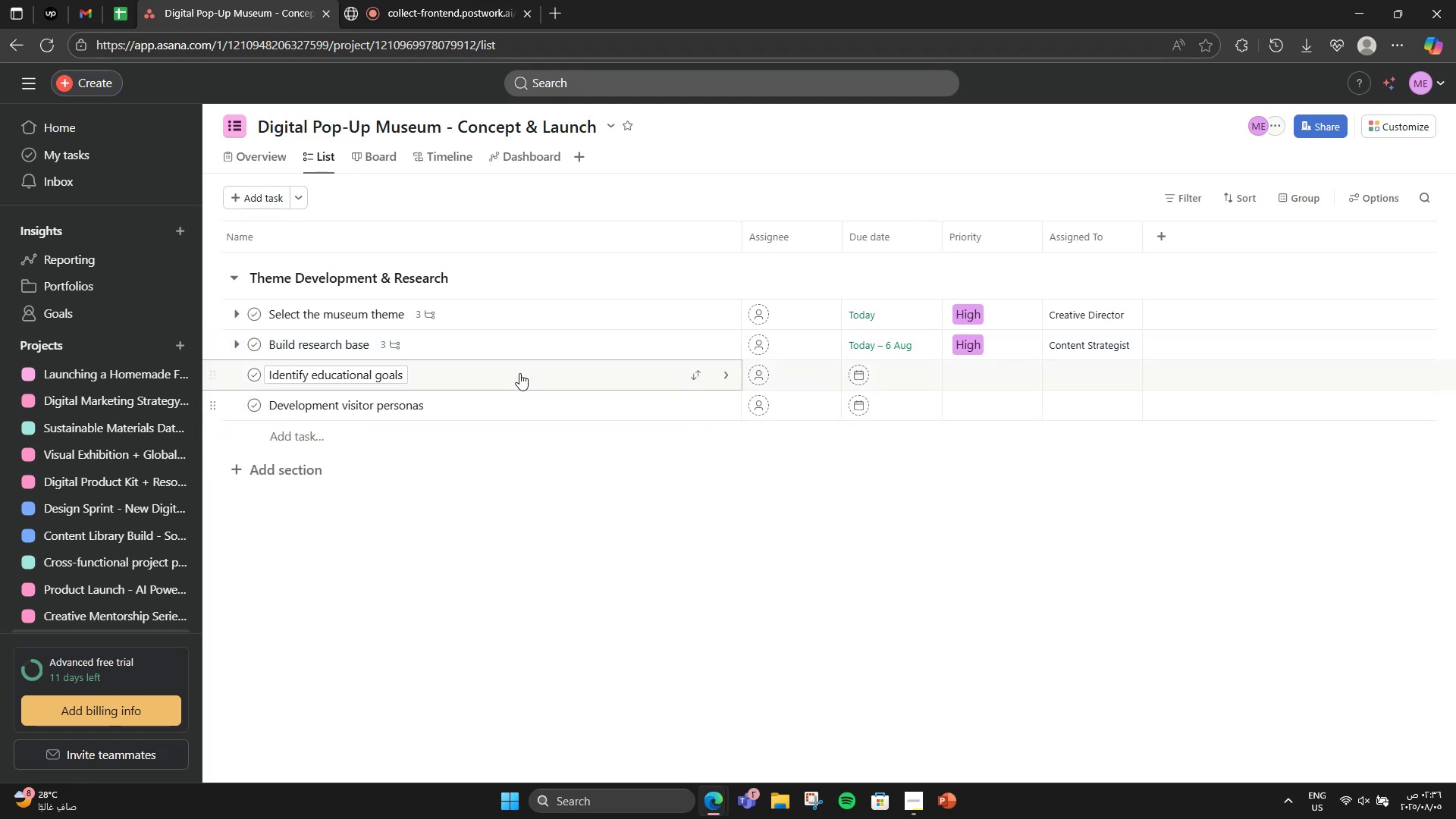 
left_click([517, 372])
 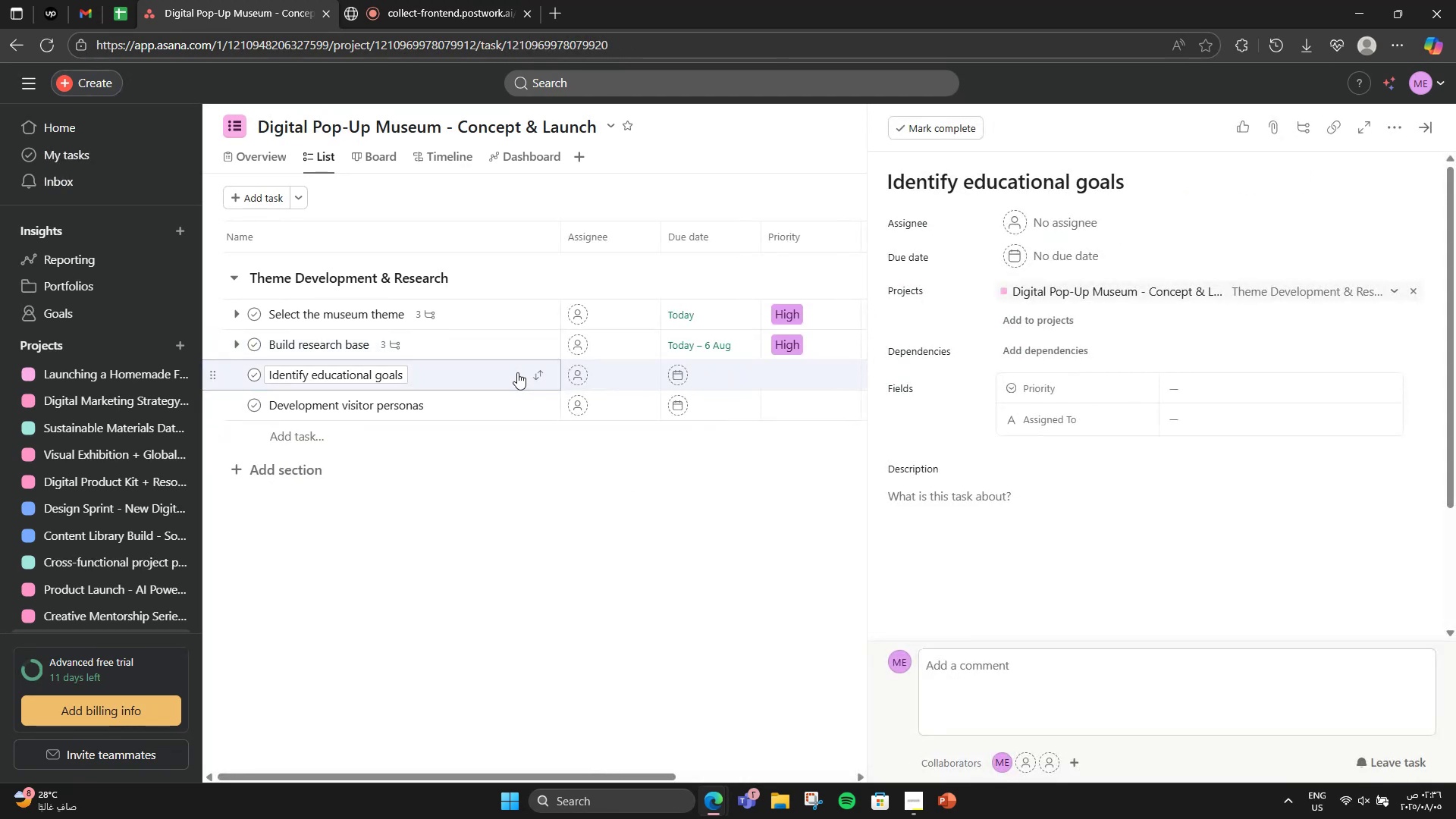 
scroll: coordinate [950, 442], scroll_direction: down, amount: 4.0
 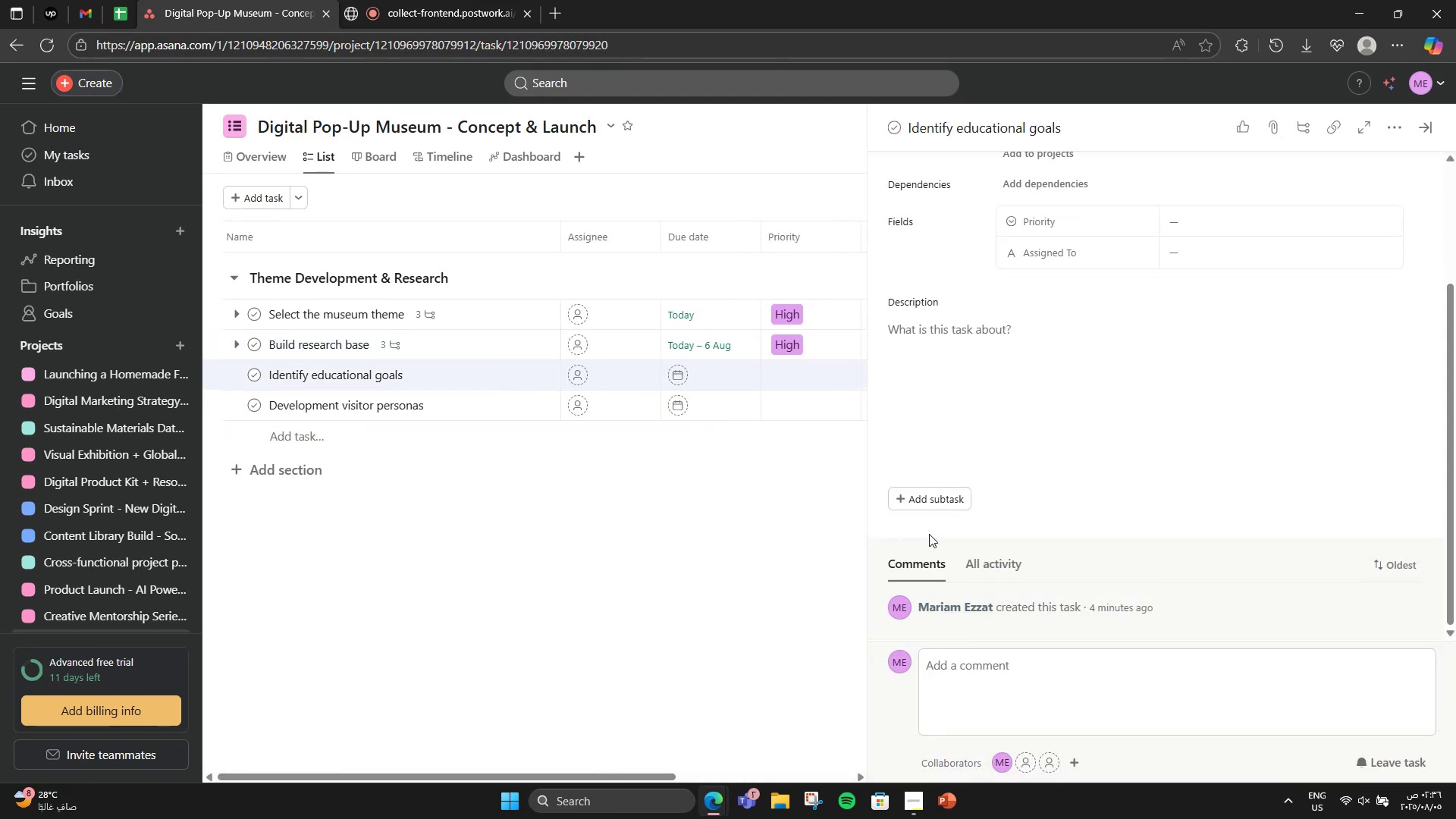 
left_click([919, 500])
 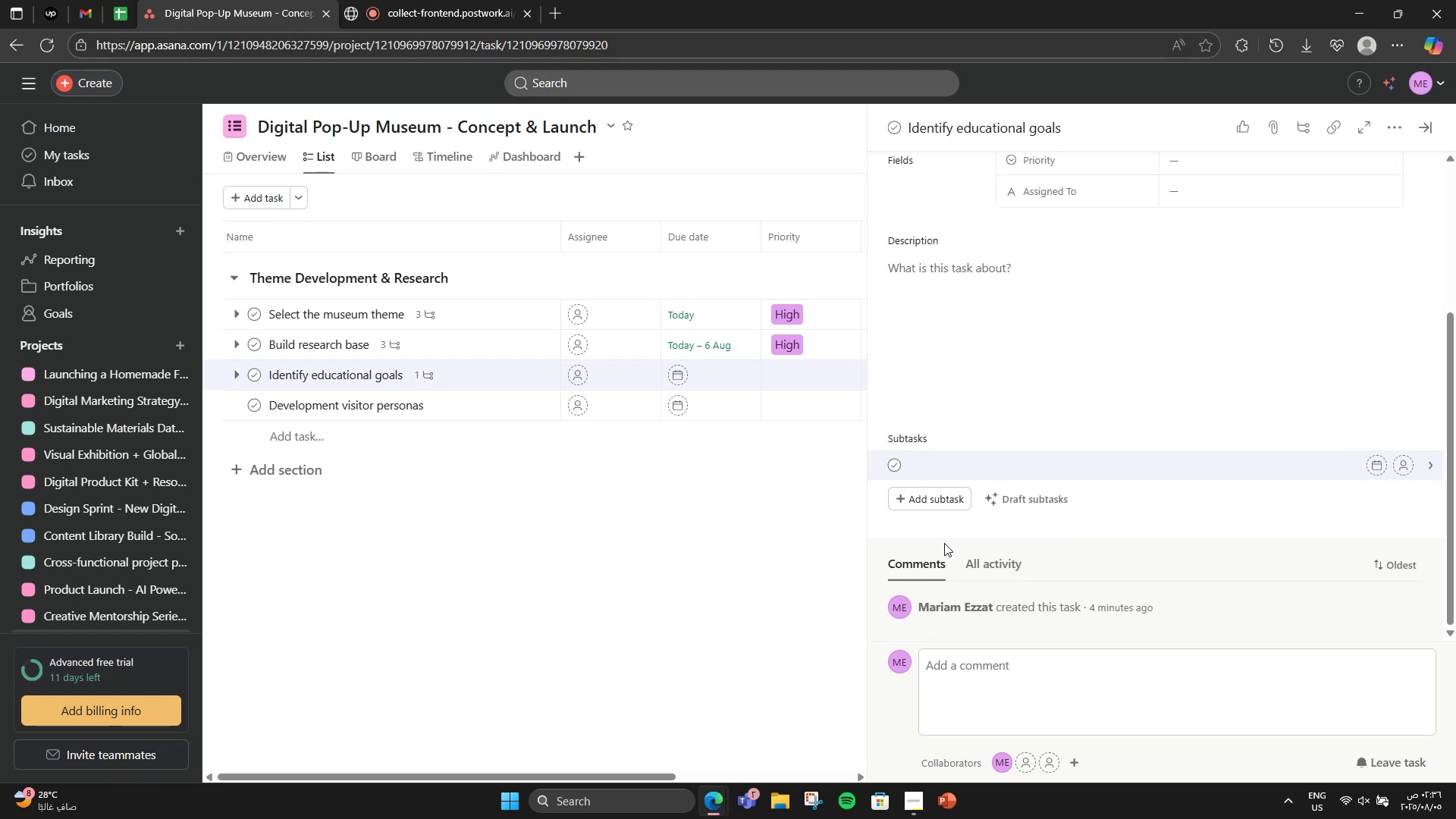 
type(Write visitor learning objectives)
 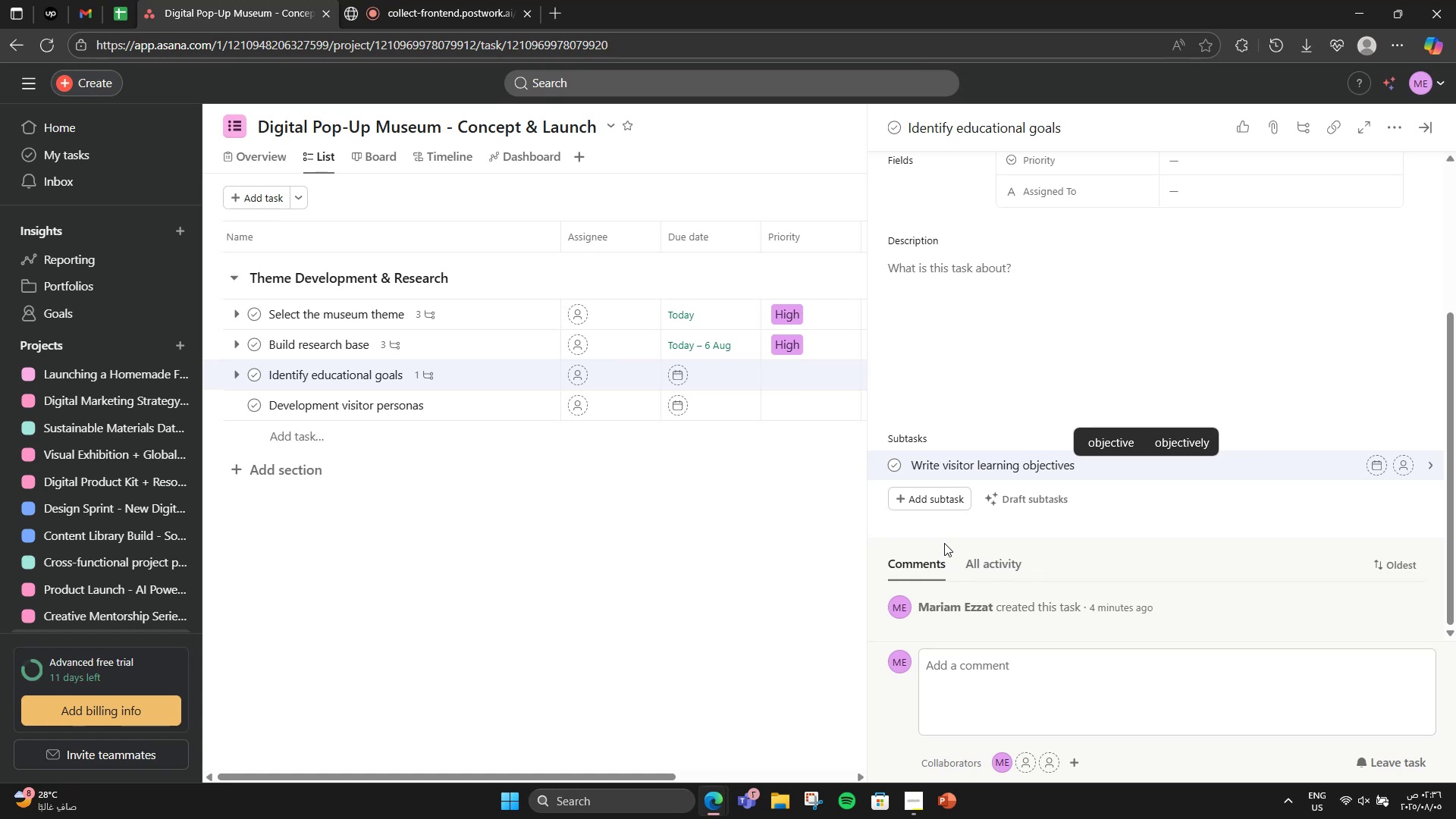 
key(Enter)
 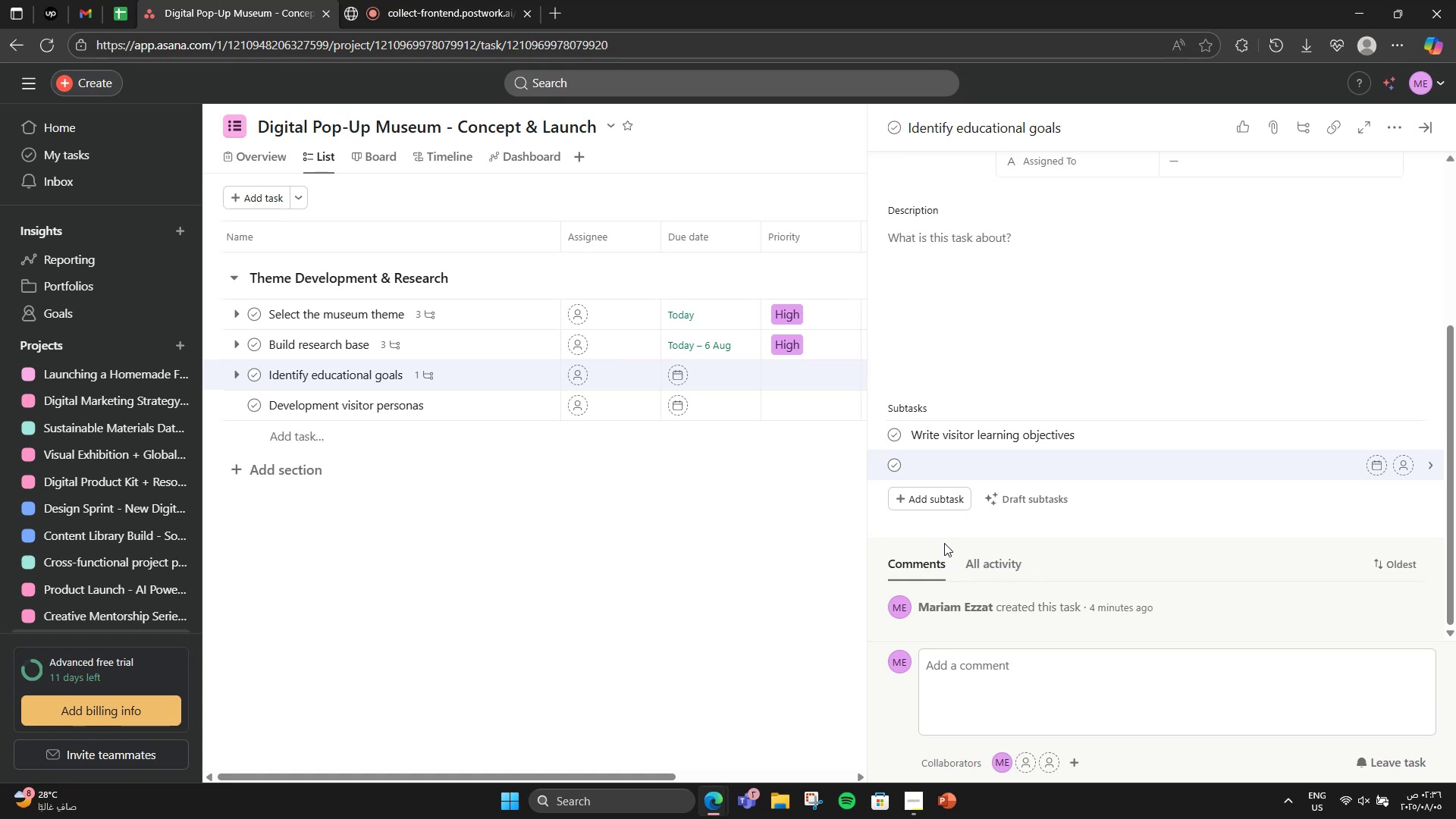 
type(Match each with exhibit ideas)
 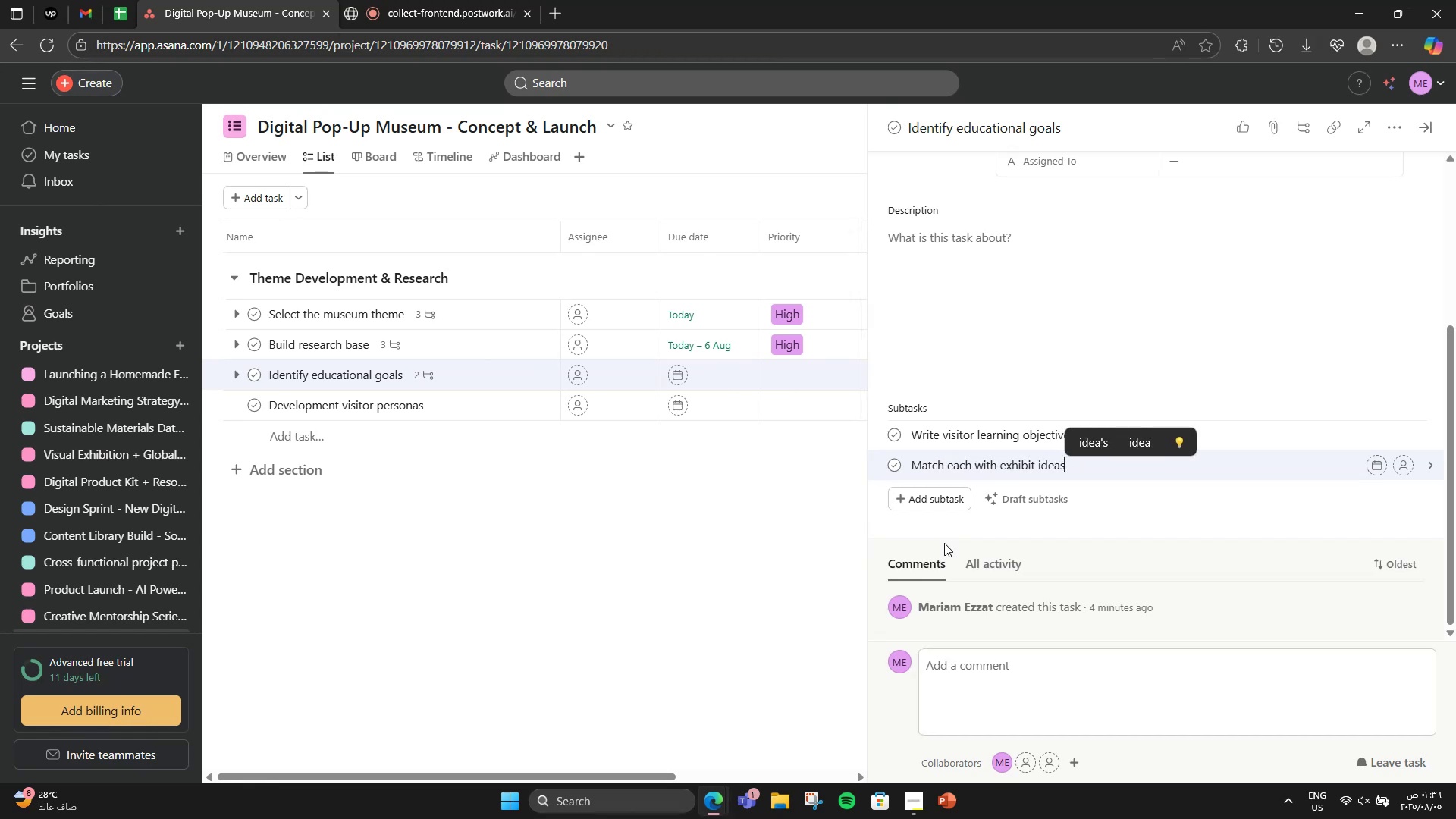 
scroll: coordinate [1057, 513], scroll_direction: up, amount: 4.0
 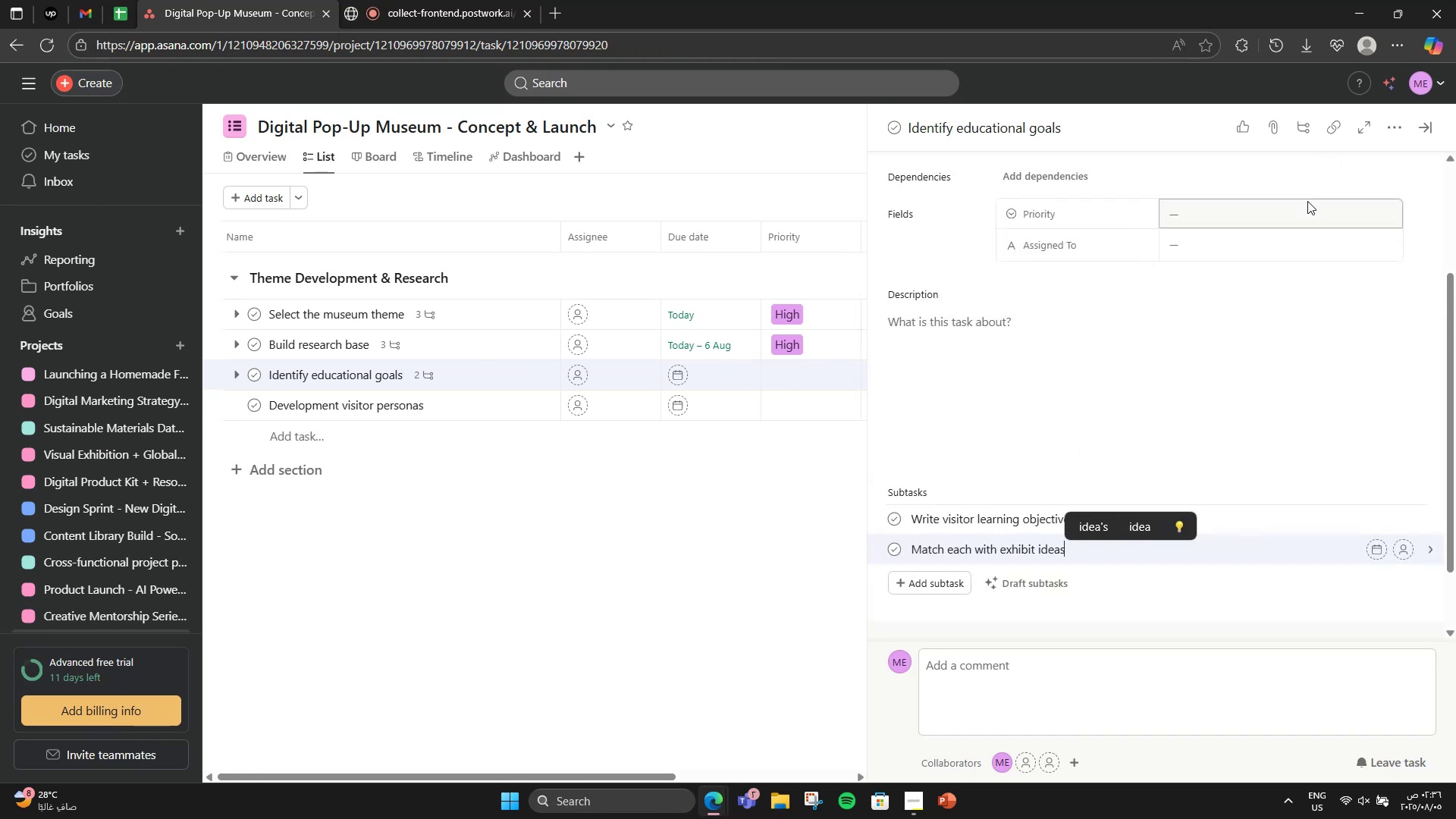 
wait(5.84)
 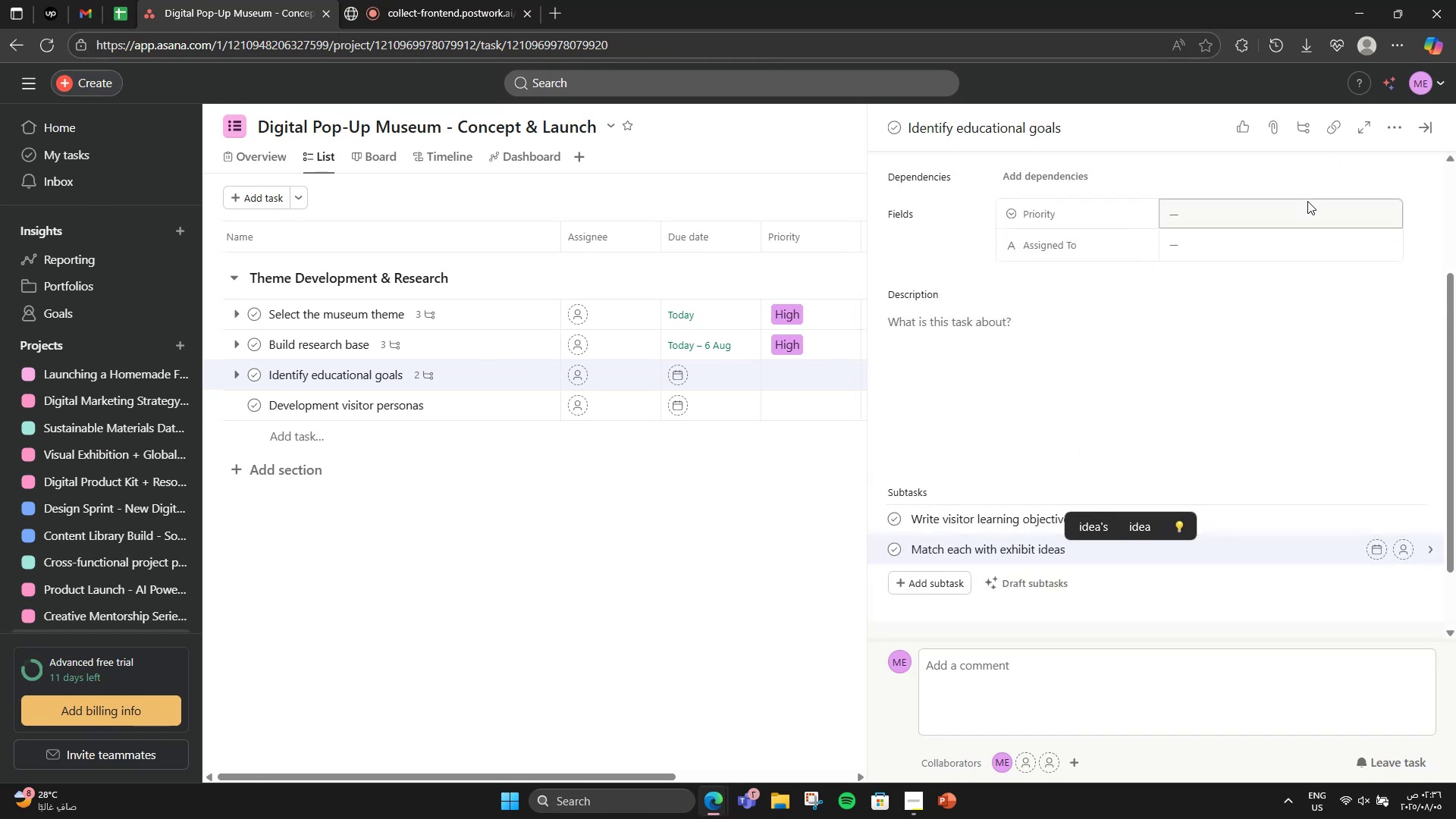 
left_click([1259, 246])
 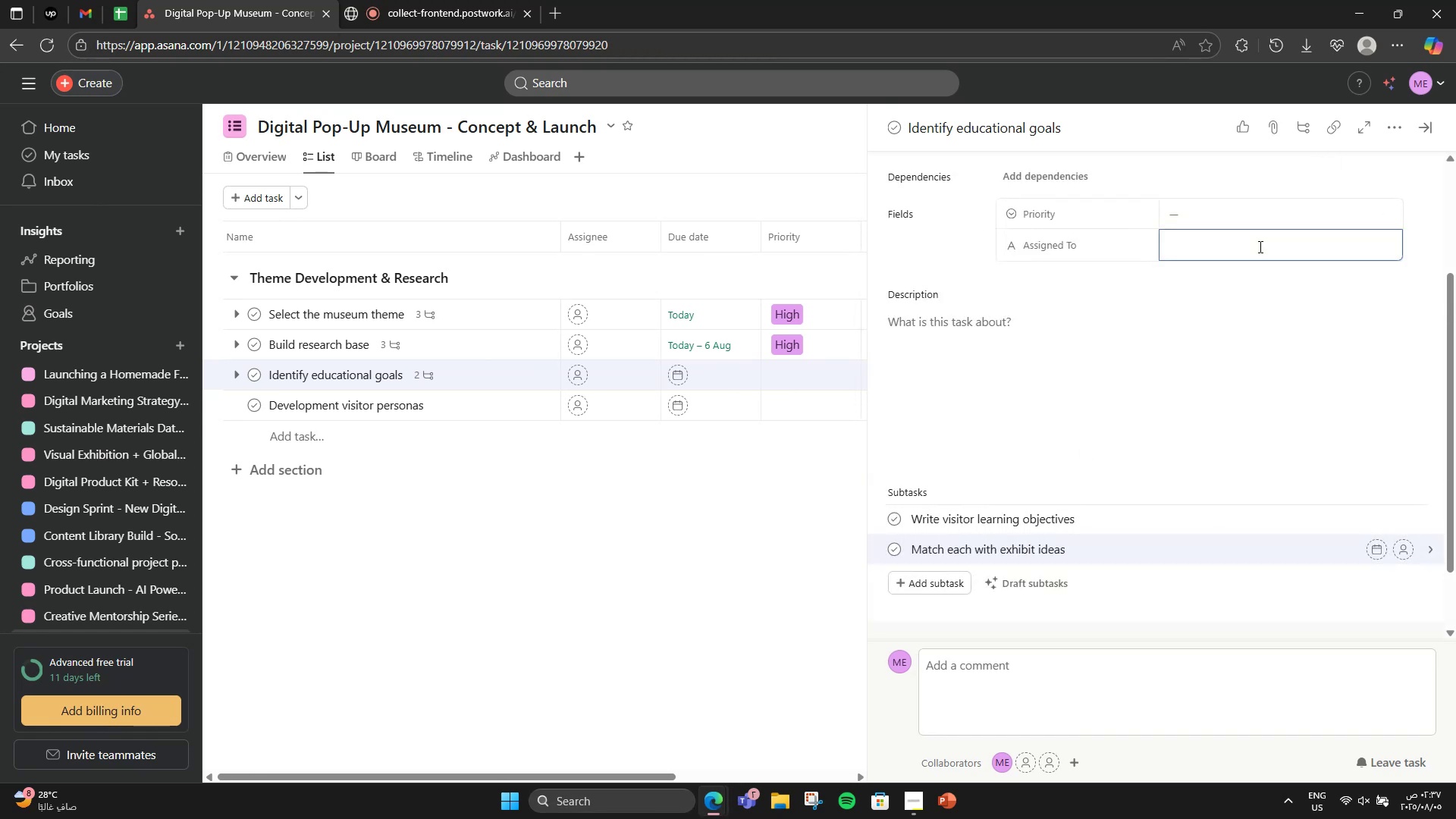 
type(Learning Designer)
 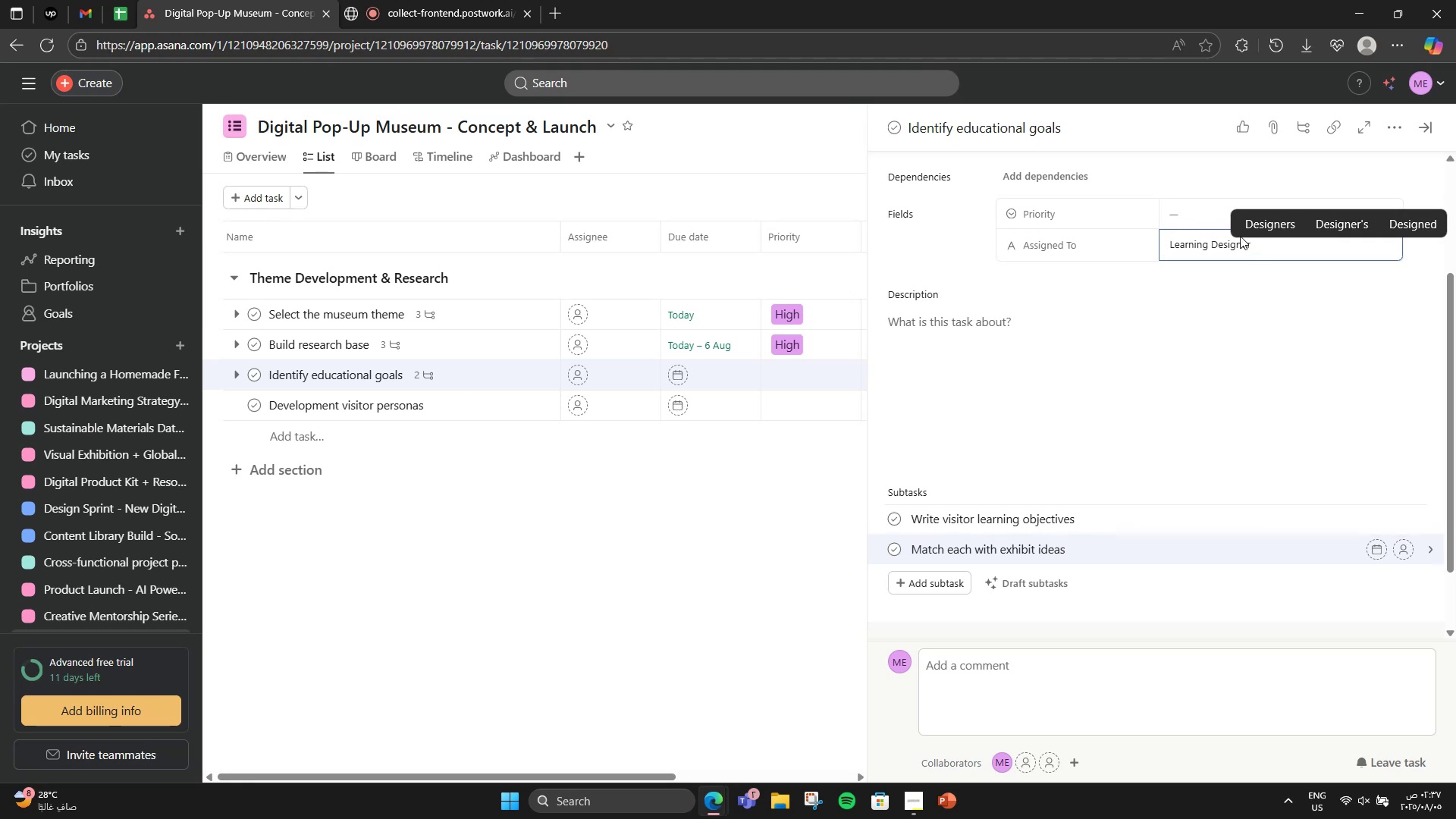 
left_click([1217, 222])
 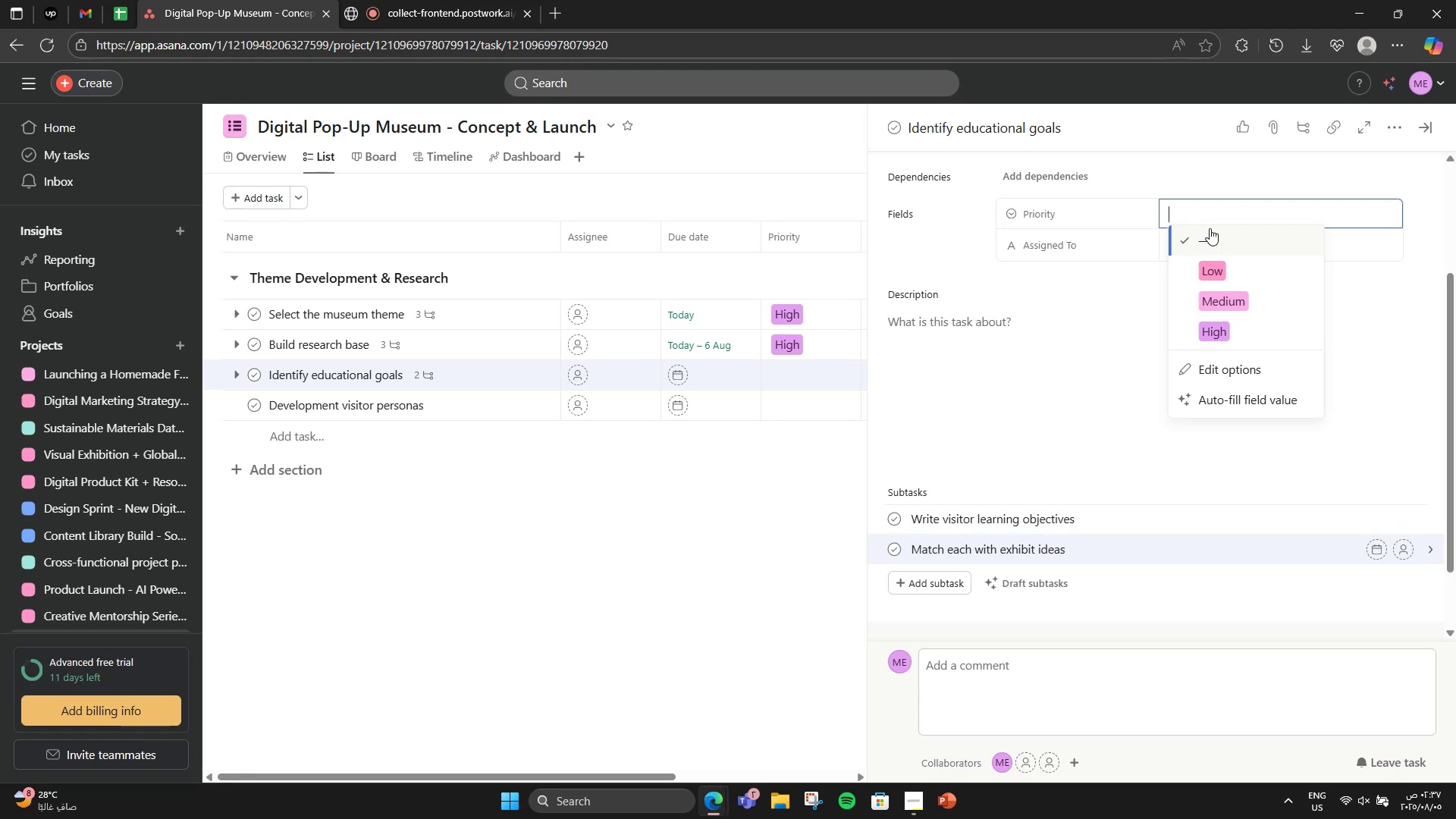 
left_click([1210, 291])
 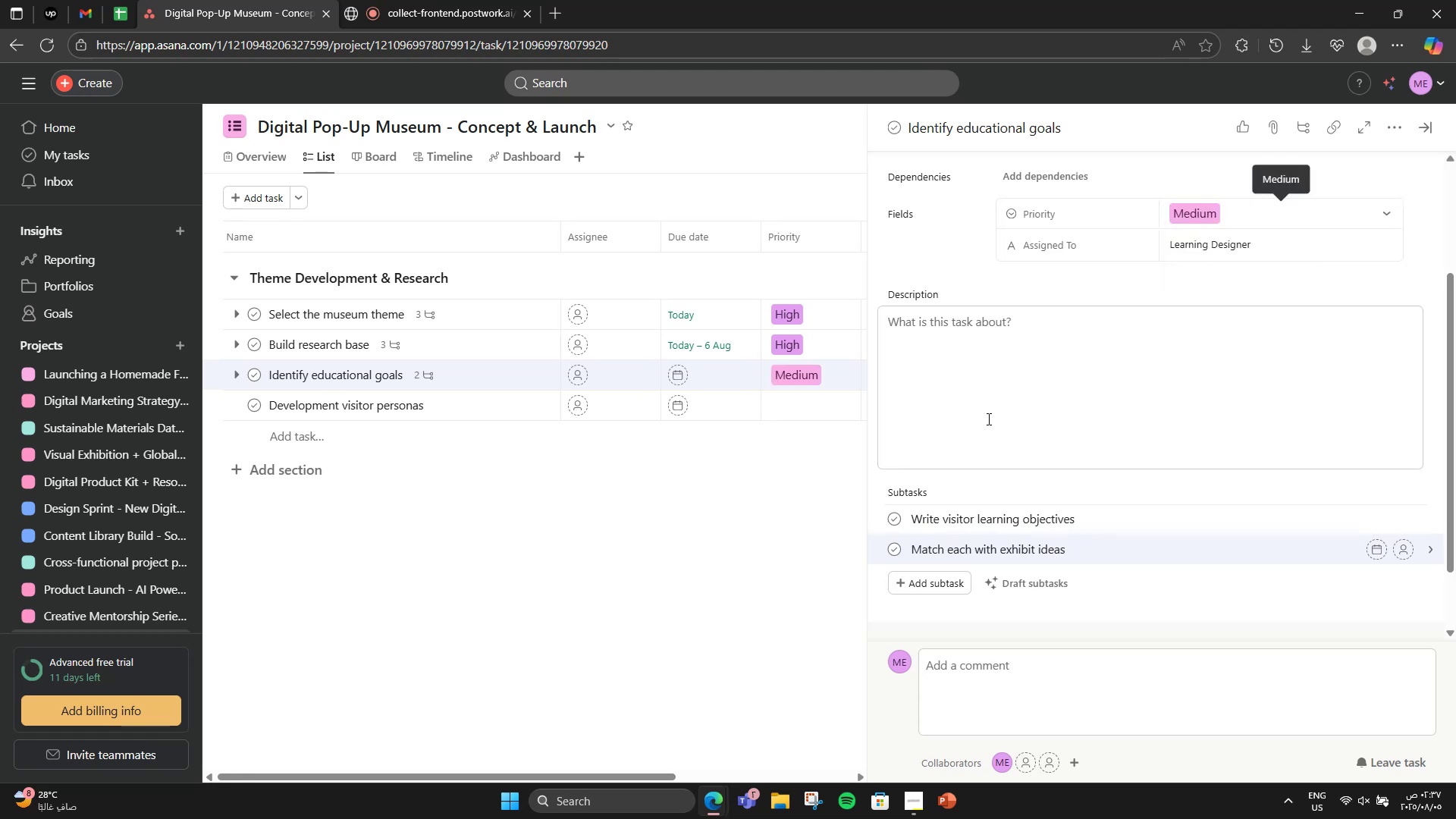 
scroll: coordinate [910, 441], scroll_direction: down, amount: 5.0
 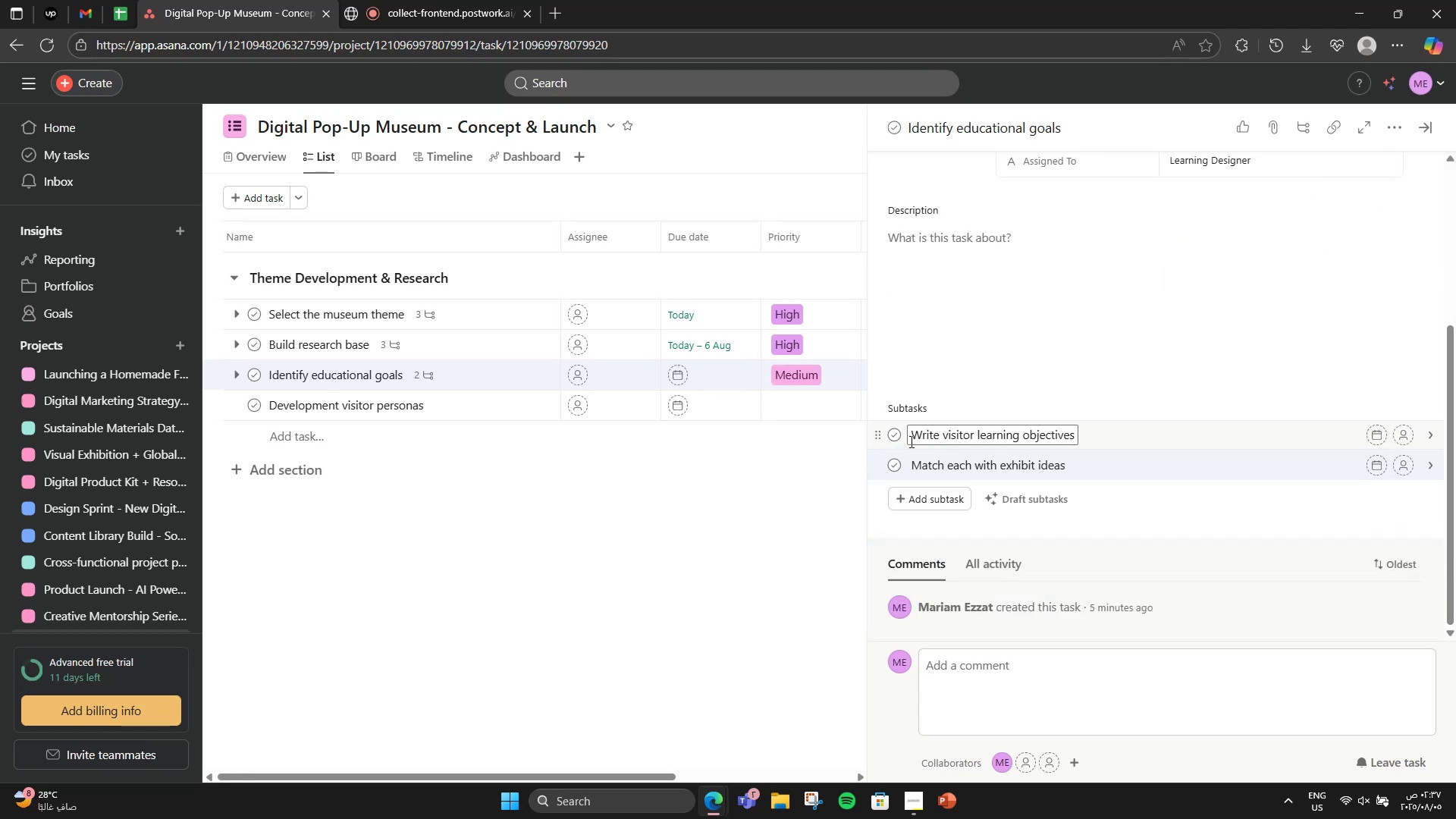 
wait(11.41)
 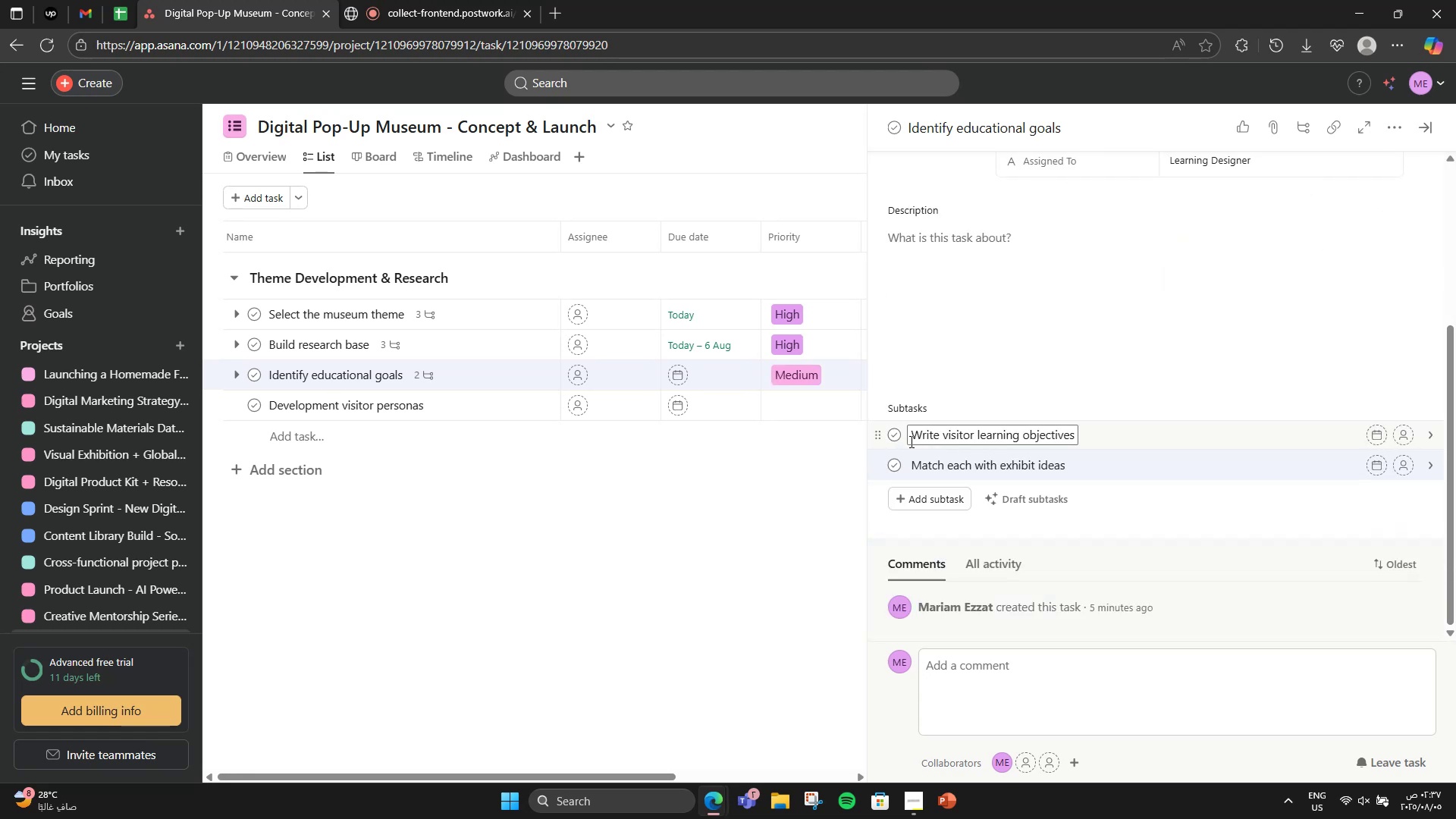 
left_click([463, 403])
 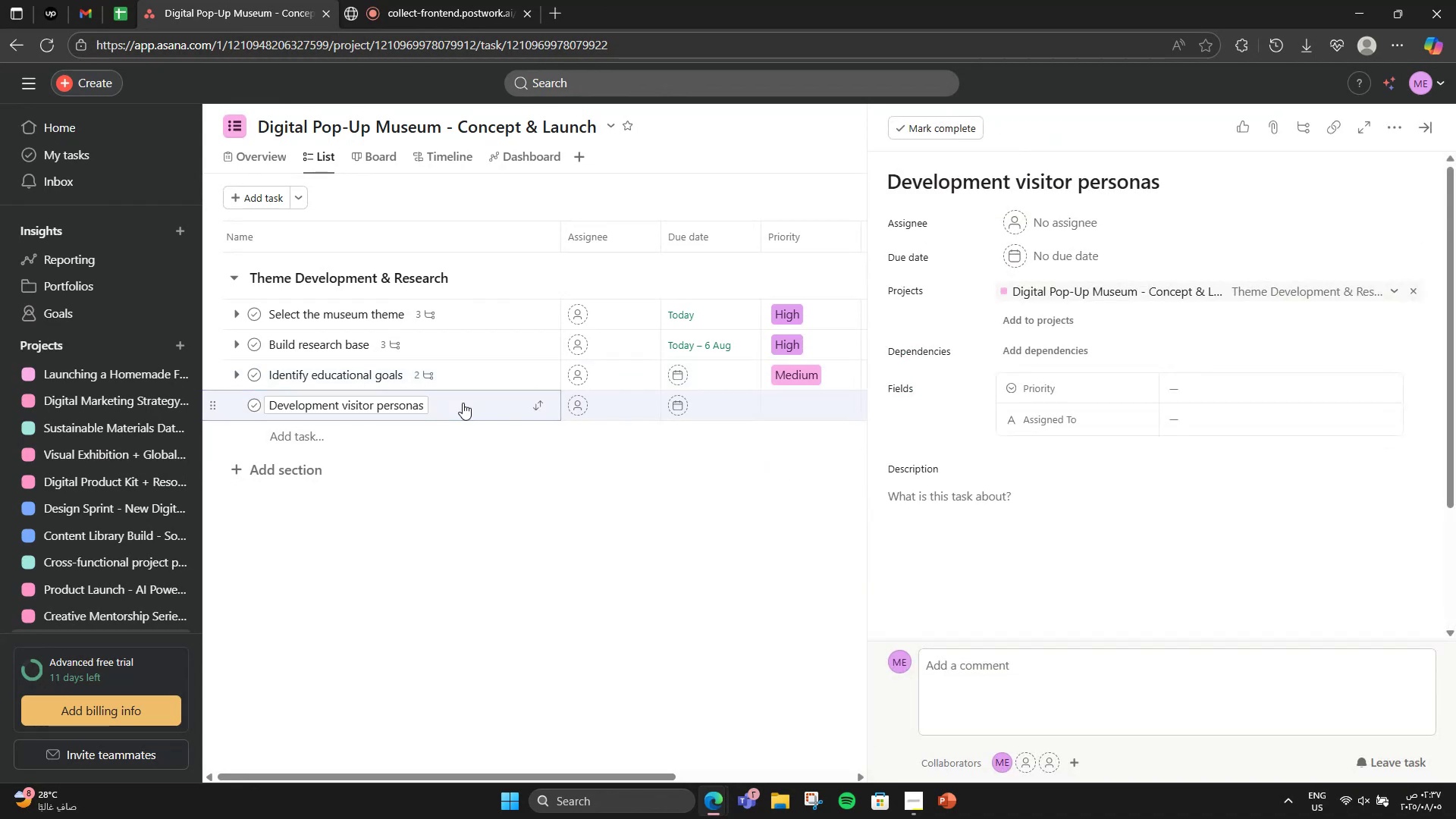 
scroll: coordinate [1215, 413], scroll_direction: down, amount: 5.0
 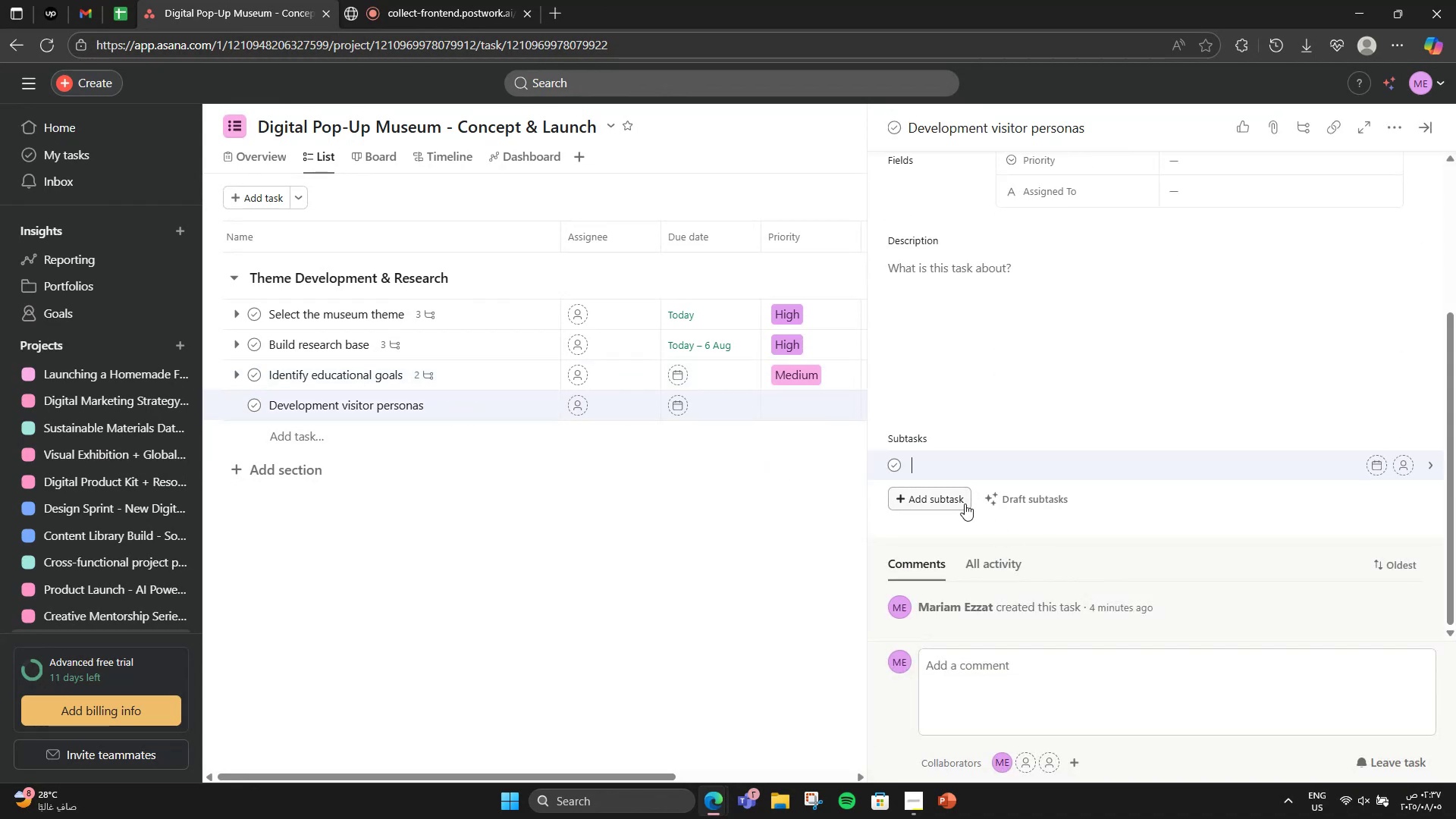 
type(Create 2-3 target audience profiles)
 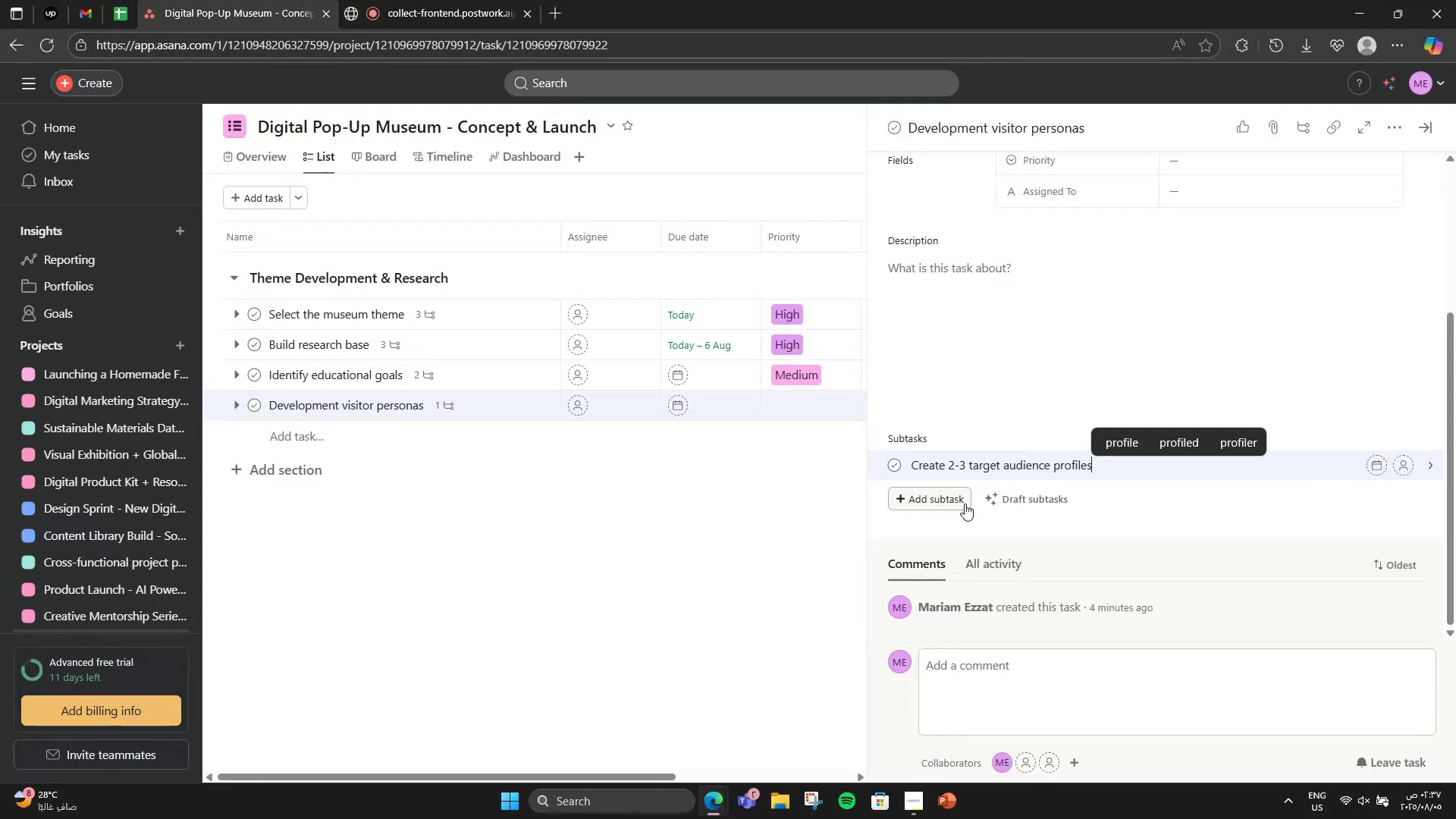 
scroll: coordinate [1046, 435], scroll_direction: up, amount: 4.0
 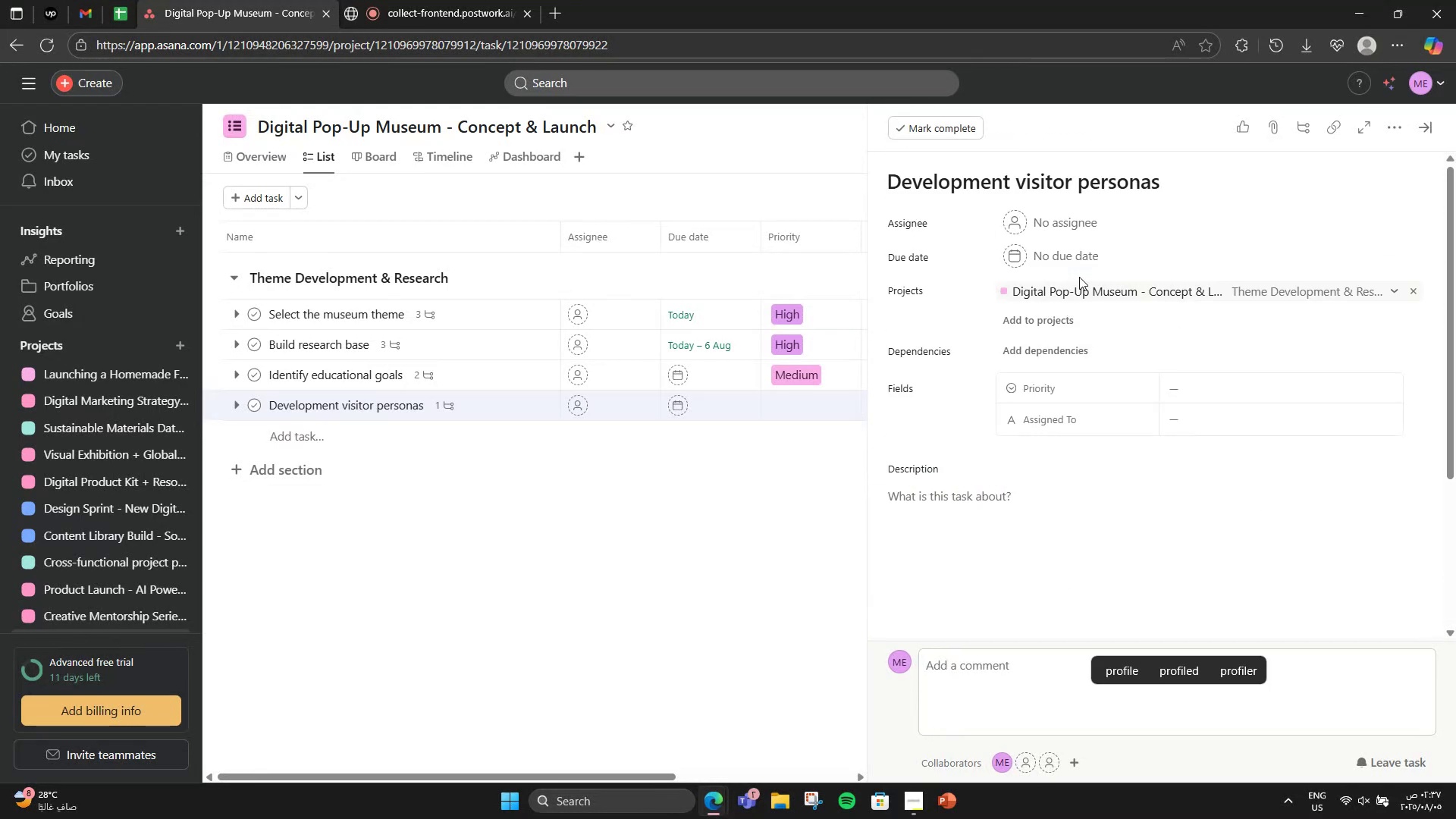 
left_click([1081, 259])
 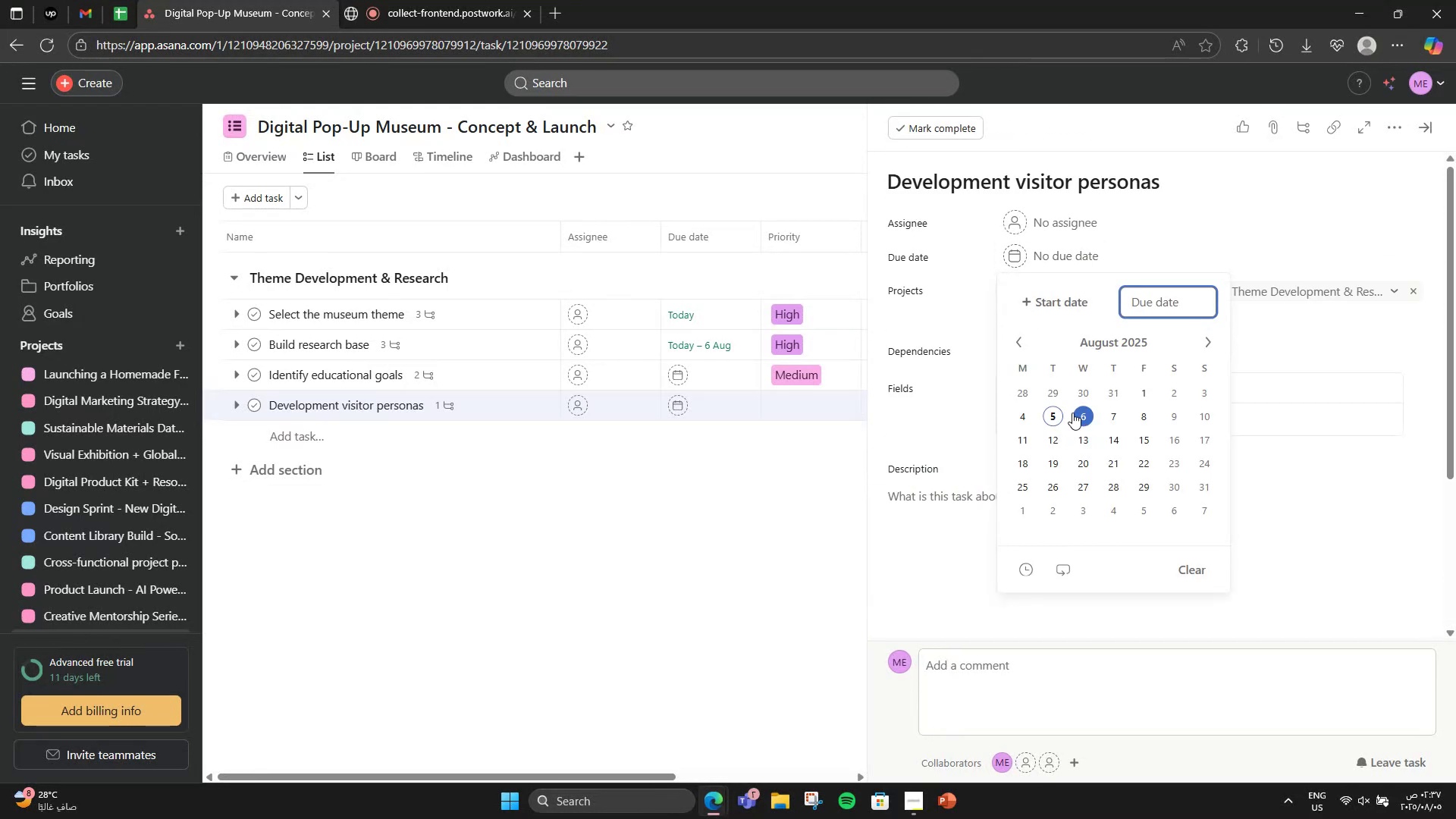 
left_click([1067, 303])
 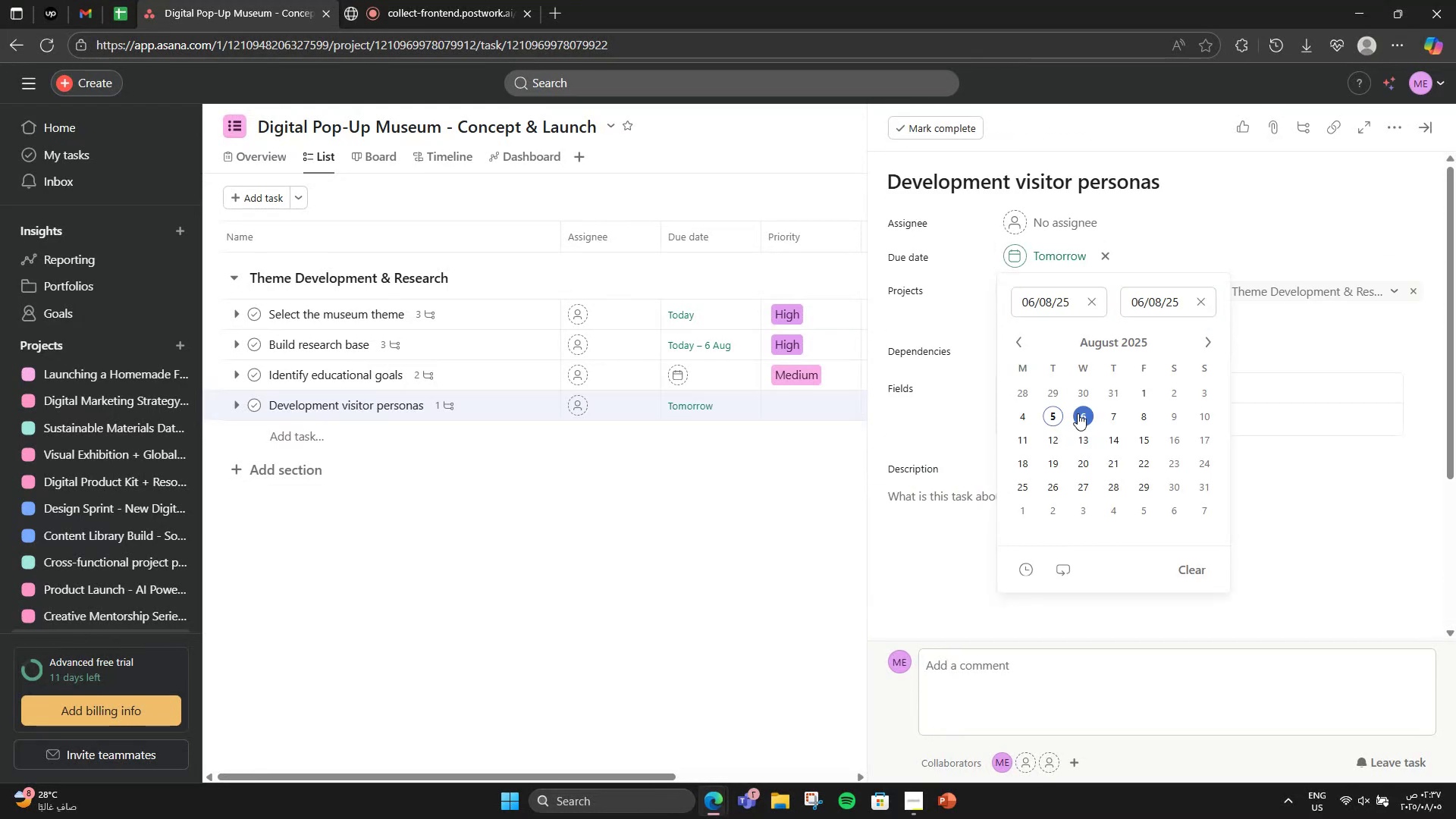 
double_click([1102, 423])
 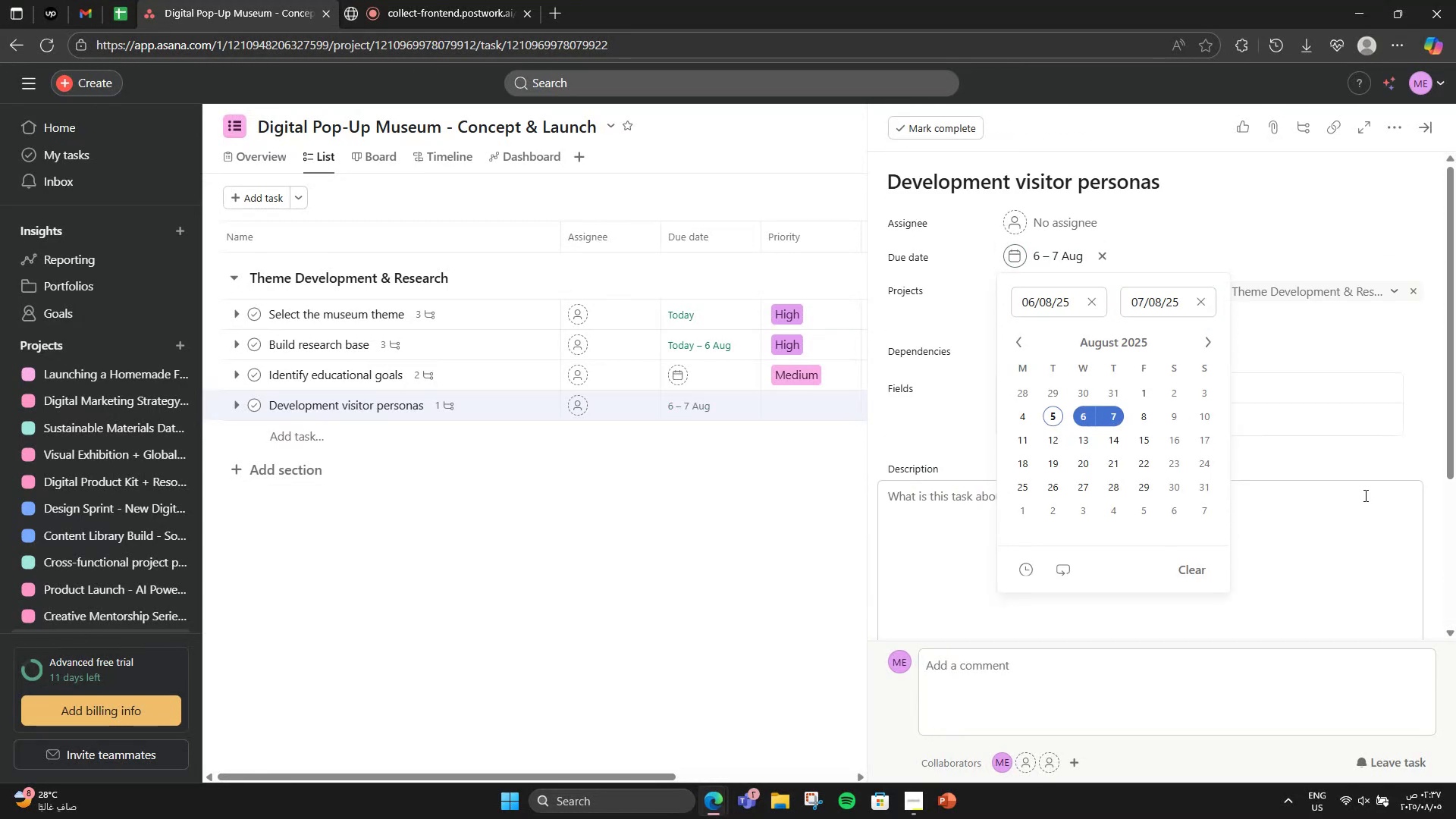 
left_click([1364, 495])
 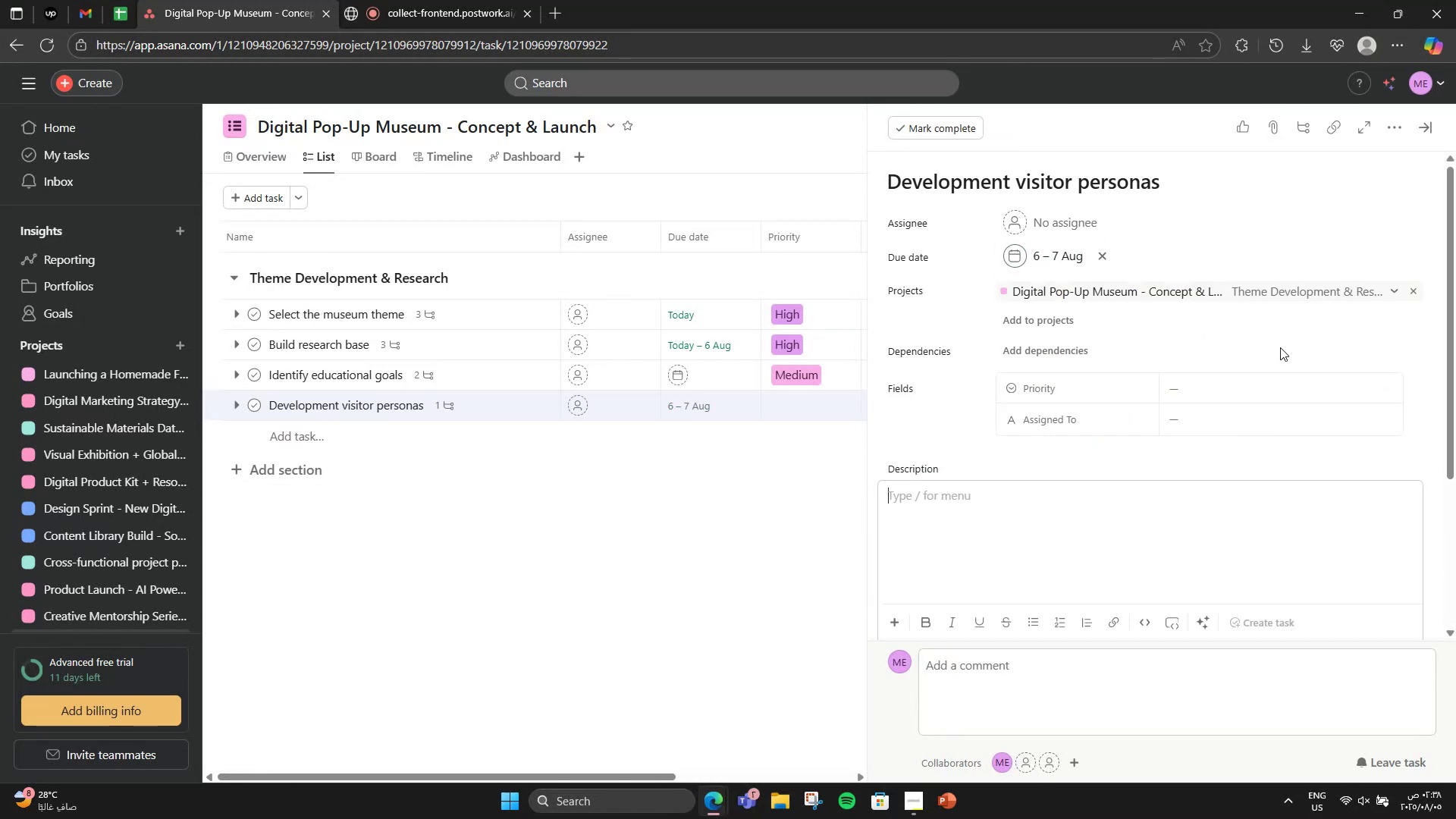 
wait(8.33)
 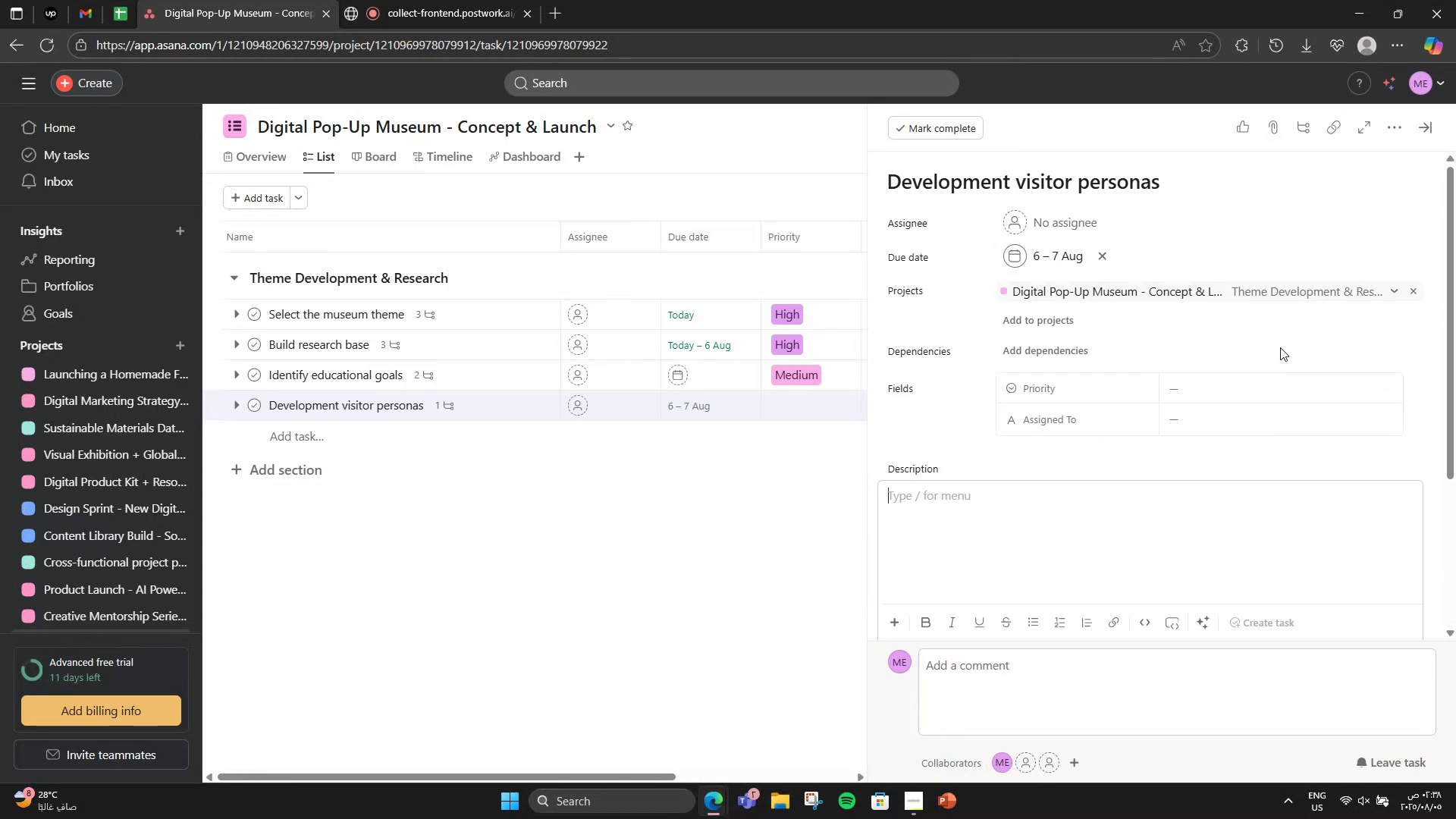 
left_click([1235, 413])
 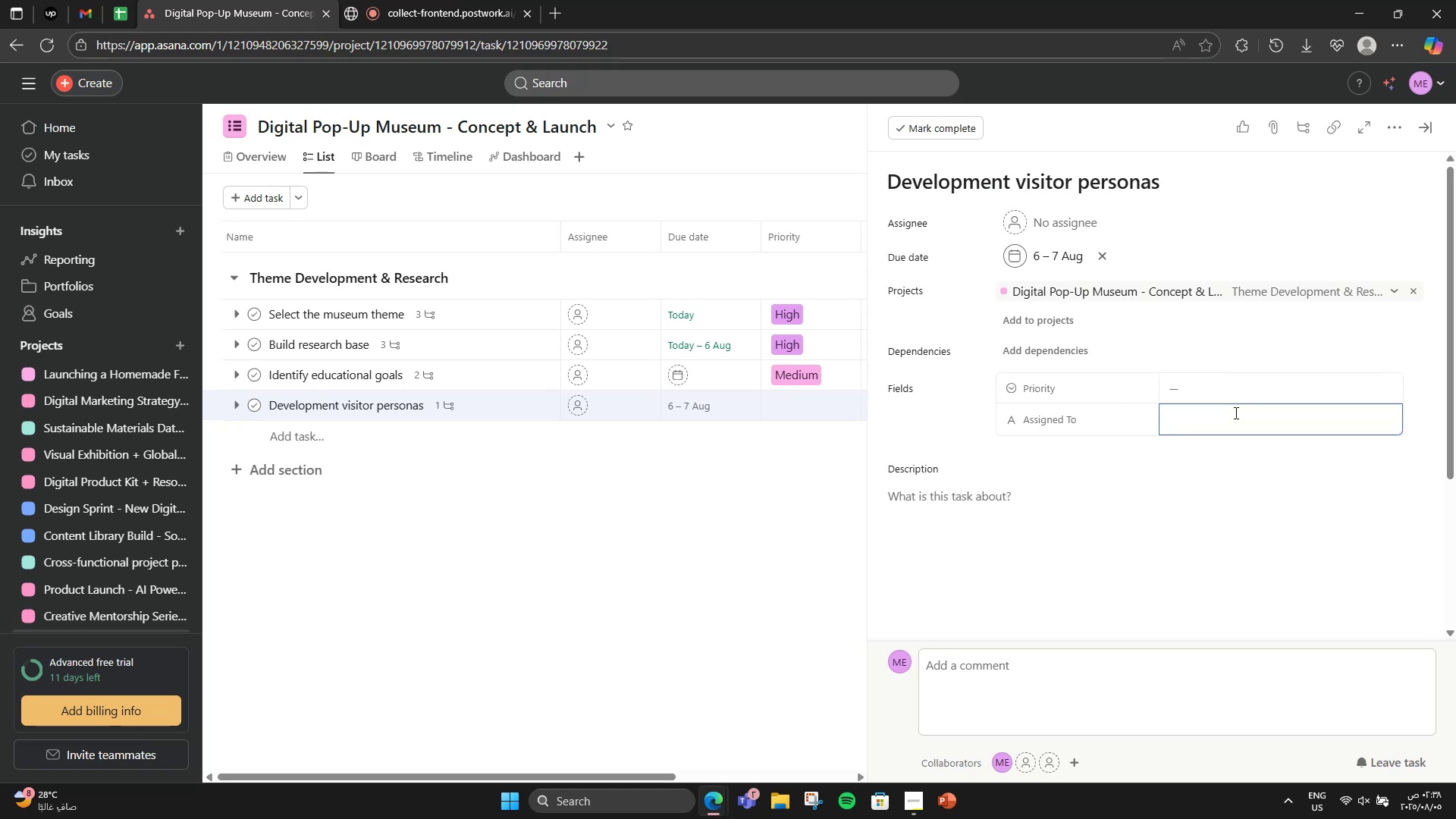 
type(UX Researcher)
 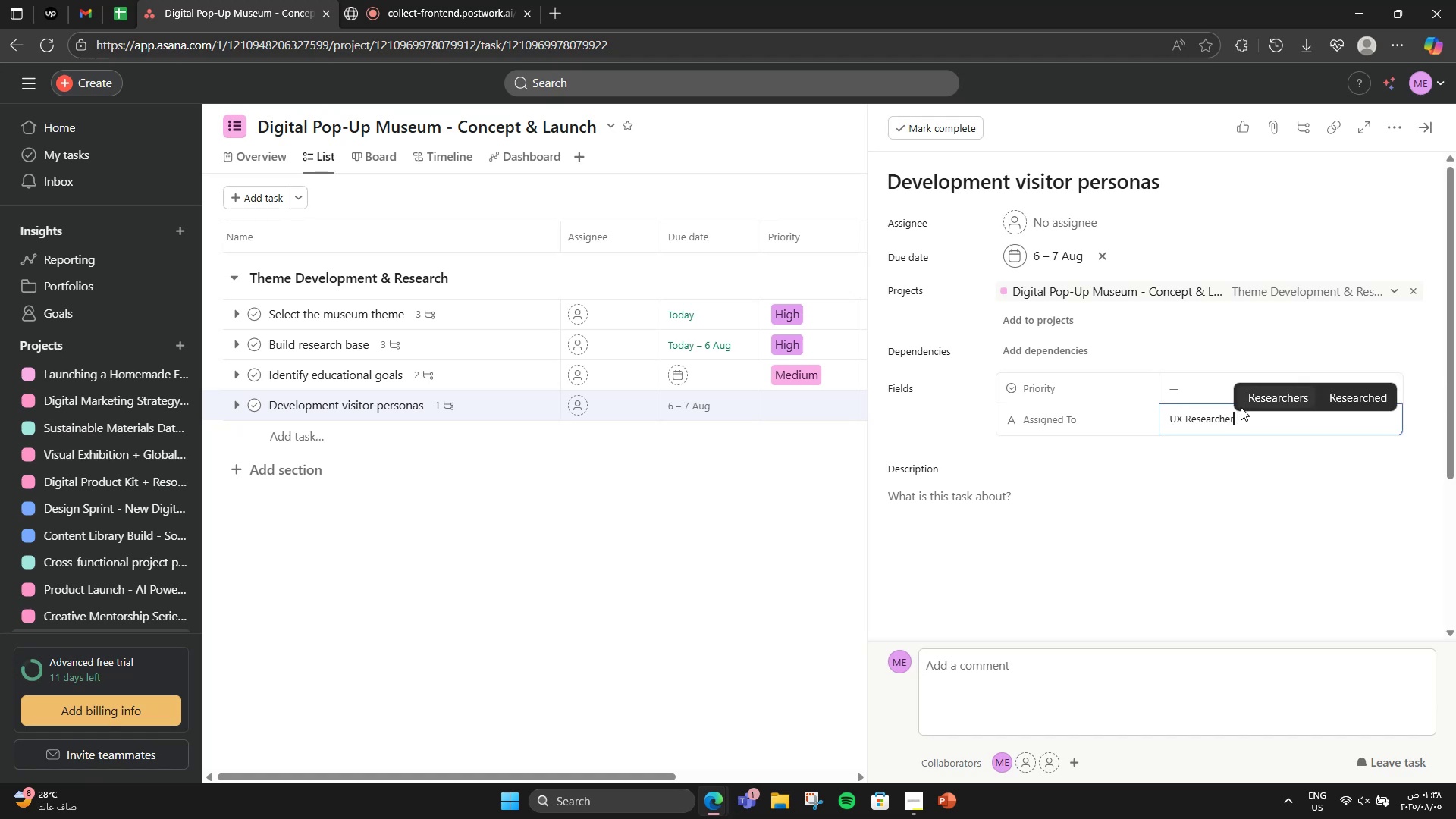 
left_click([1203, 394])
 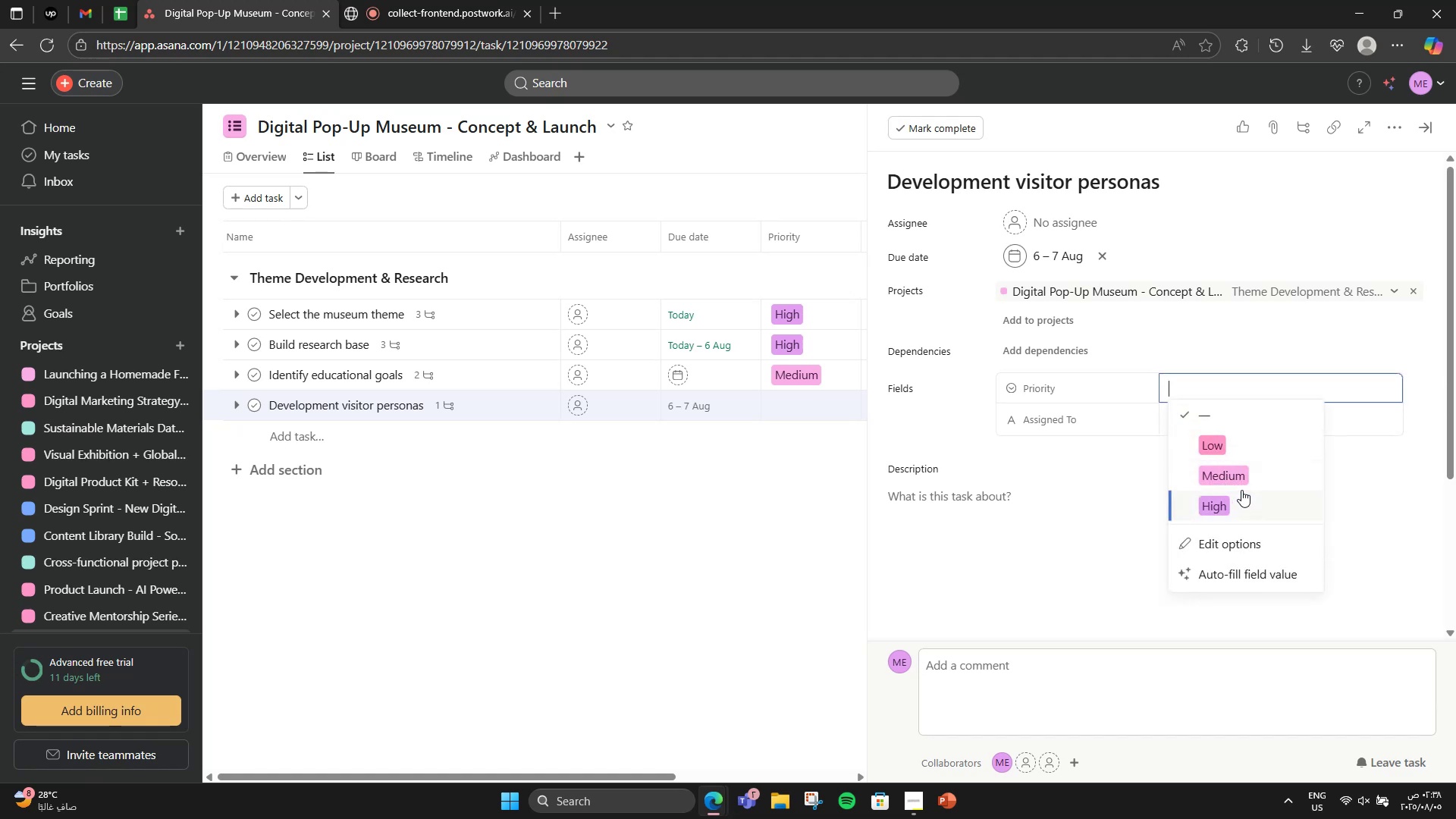 
left_click([1233, 482])
 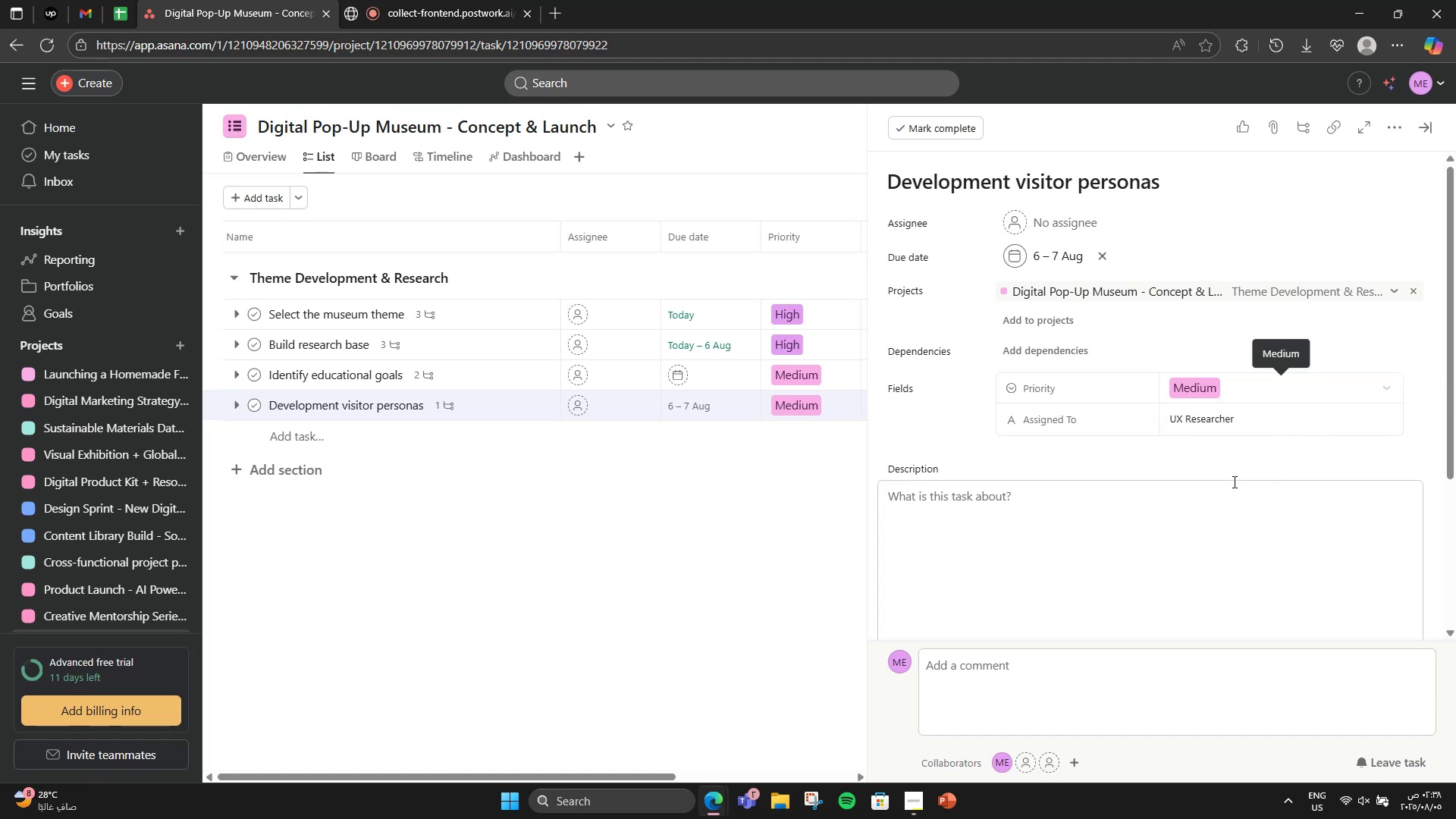 
scroll: coordinate [1065, 524], scroll_direction: down, amount: 7.0
 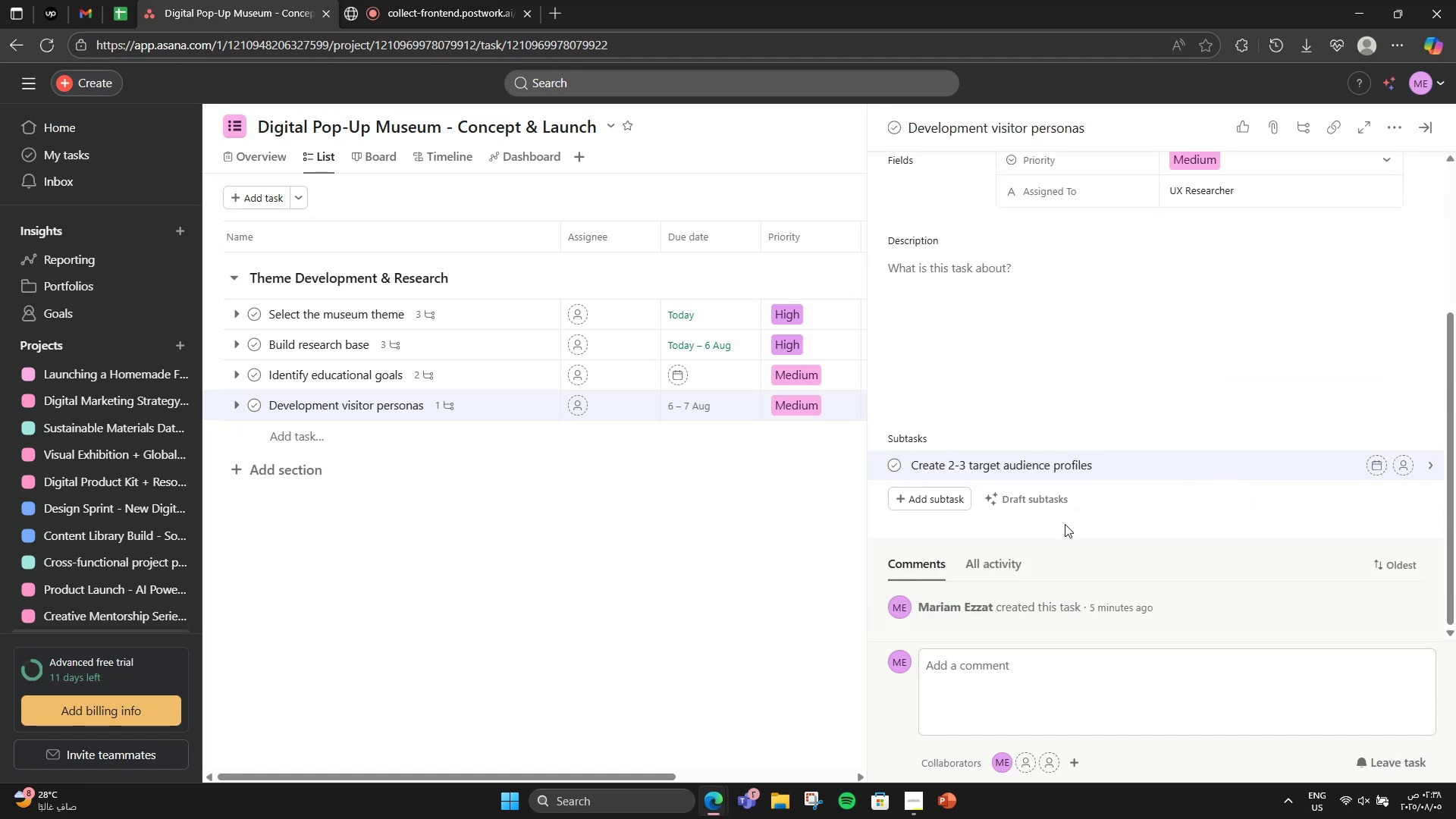 
scroll: coordinate [1065, 524], scroll_direction: up, amount: 3.0
 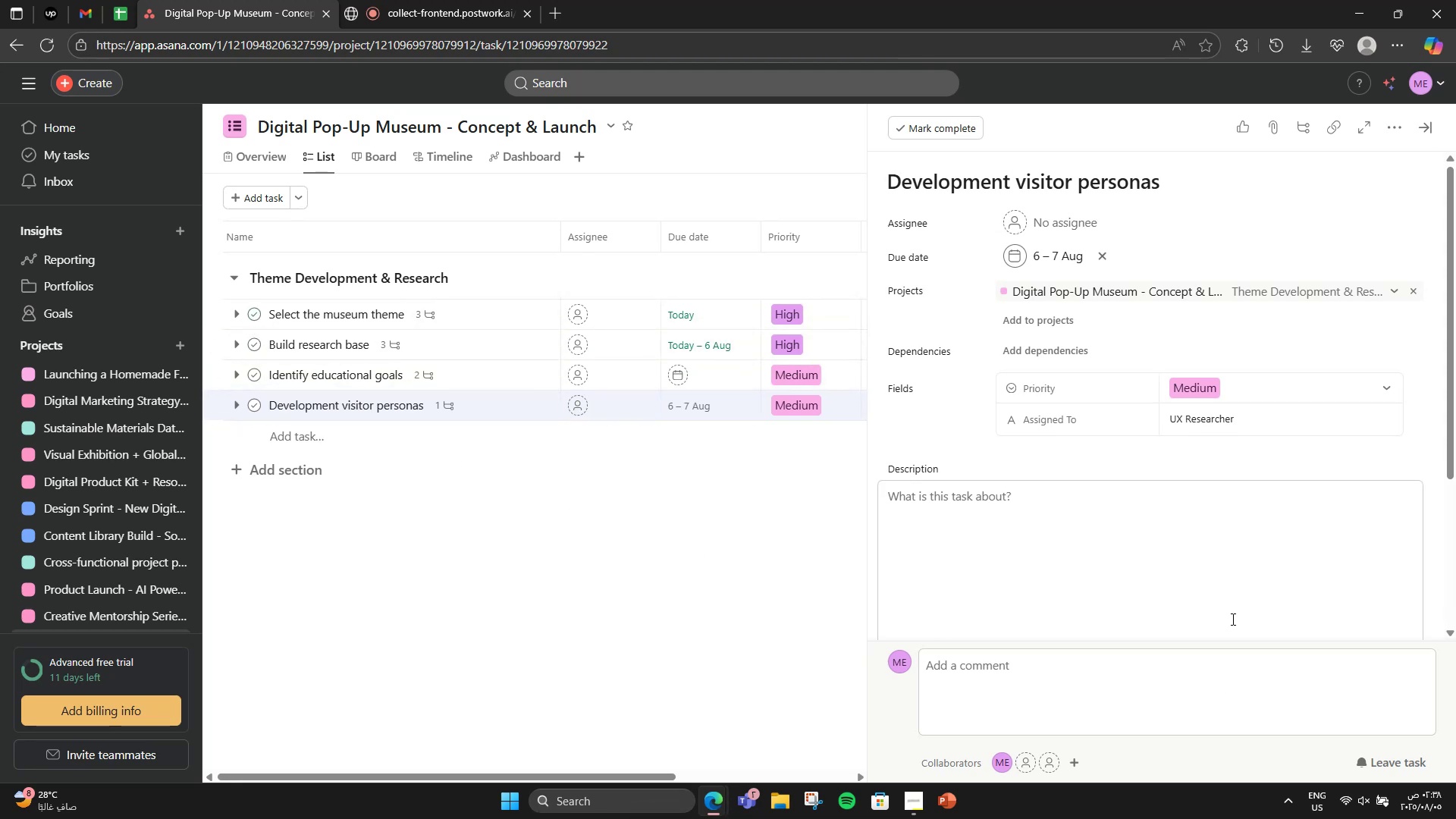 
wait(10.54)
 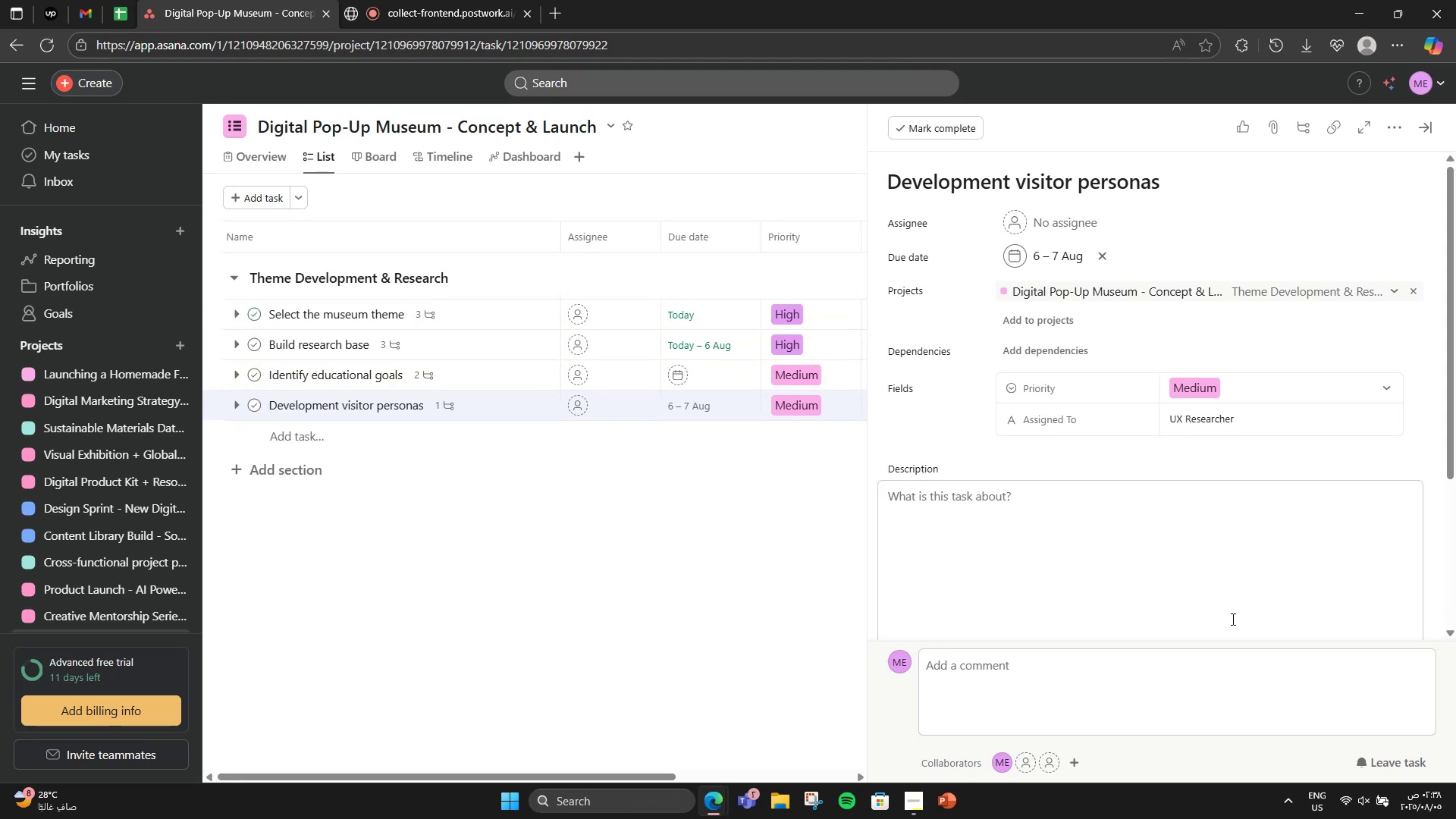 
left_click([719, 369])
 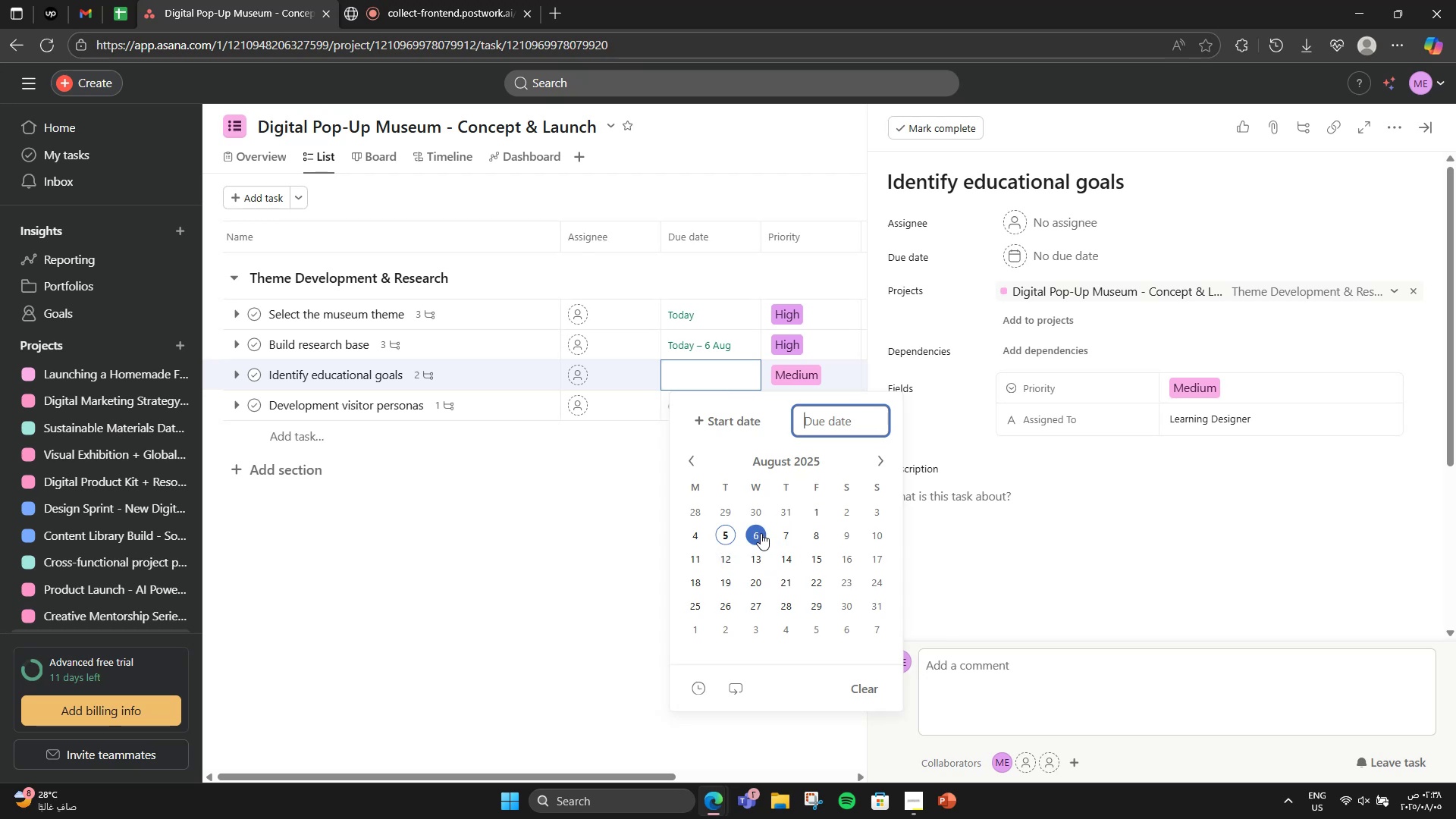 
double_click([435, 513])
 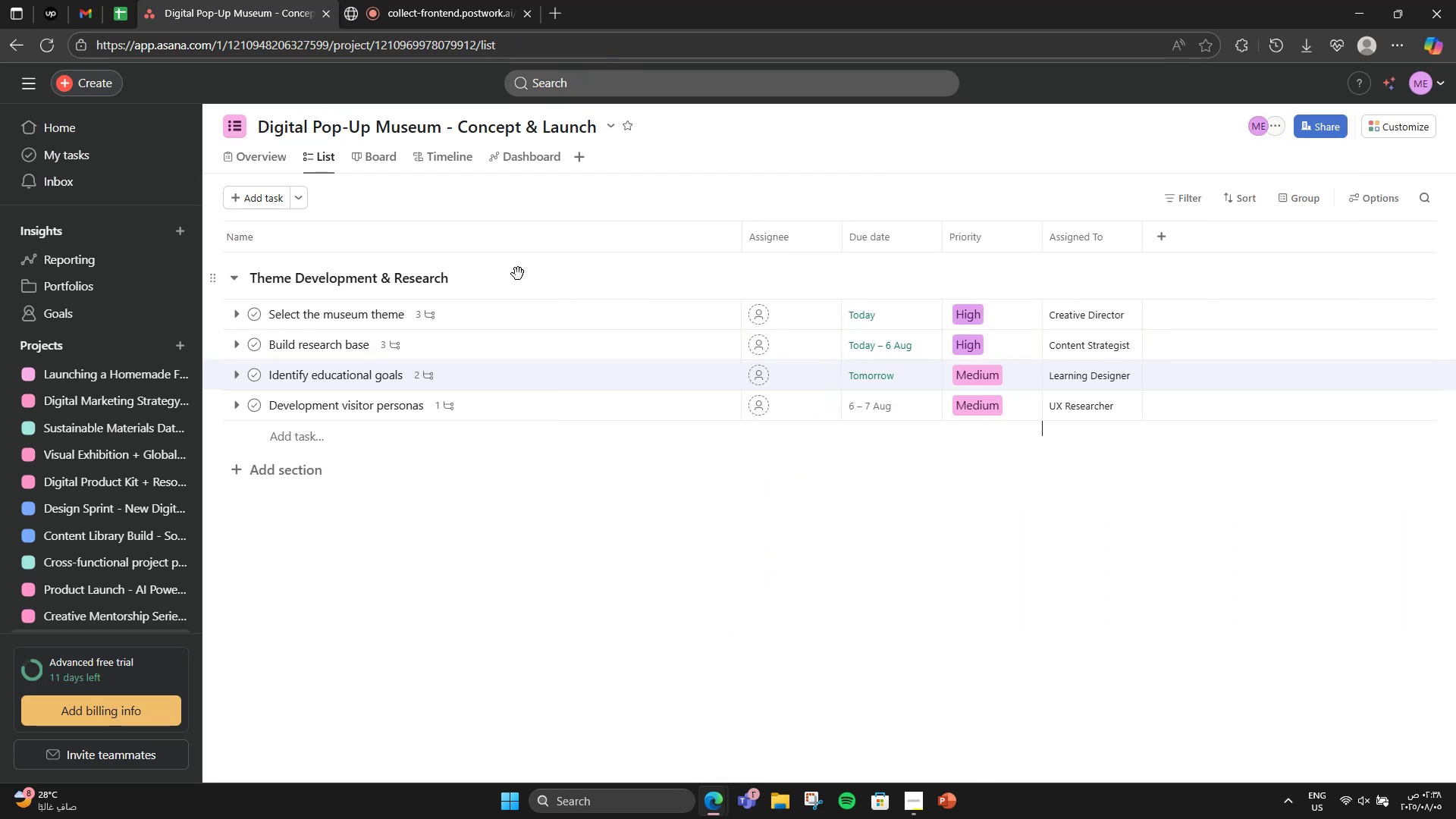 
left_click([528, 312])
 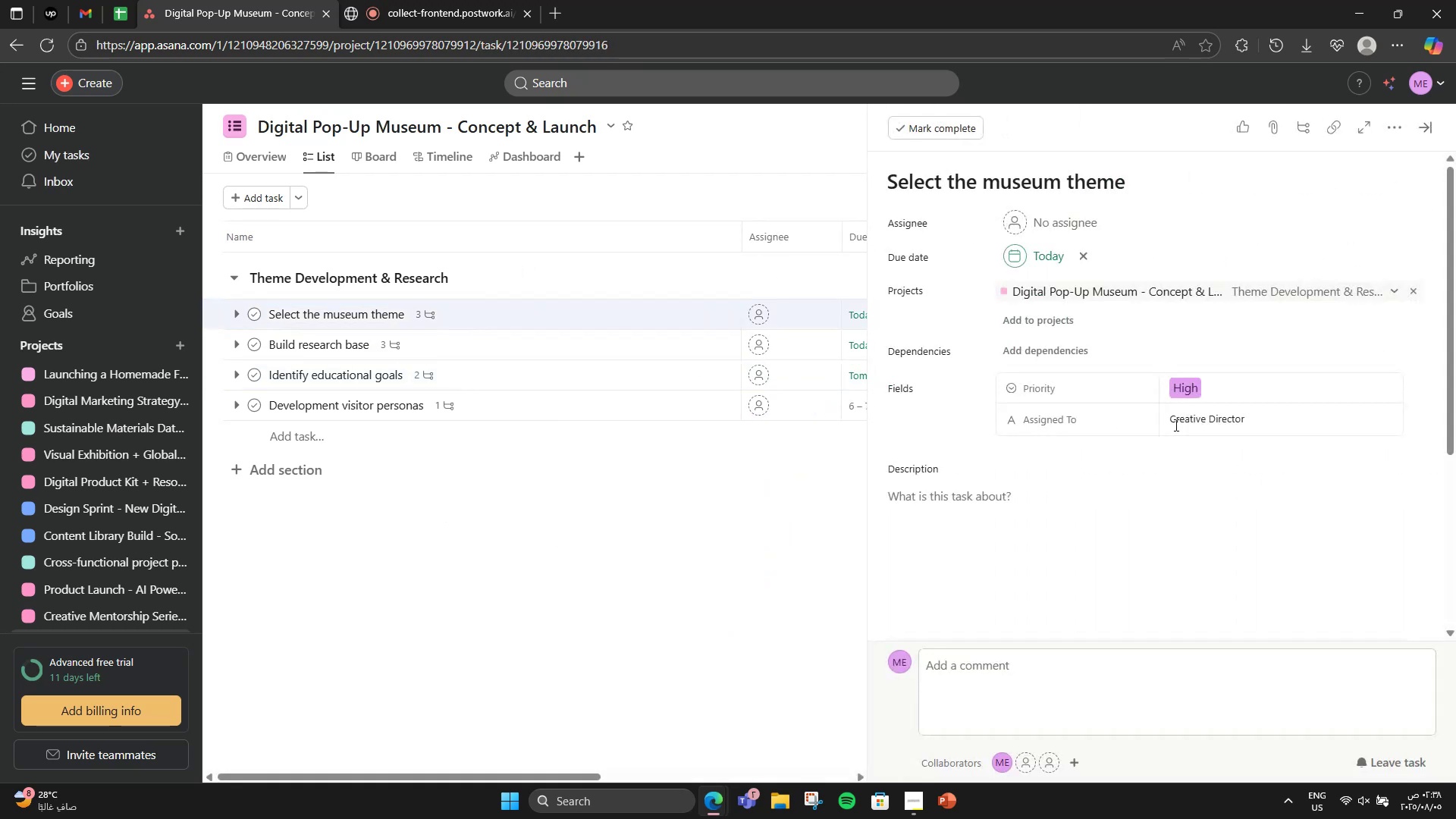 
scroll: coordinate [1207, 431], scroll_direction: down, amount: 1.0
 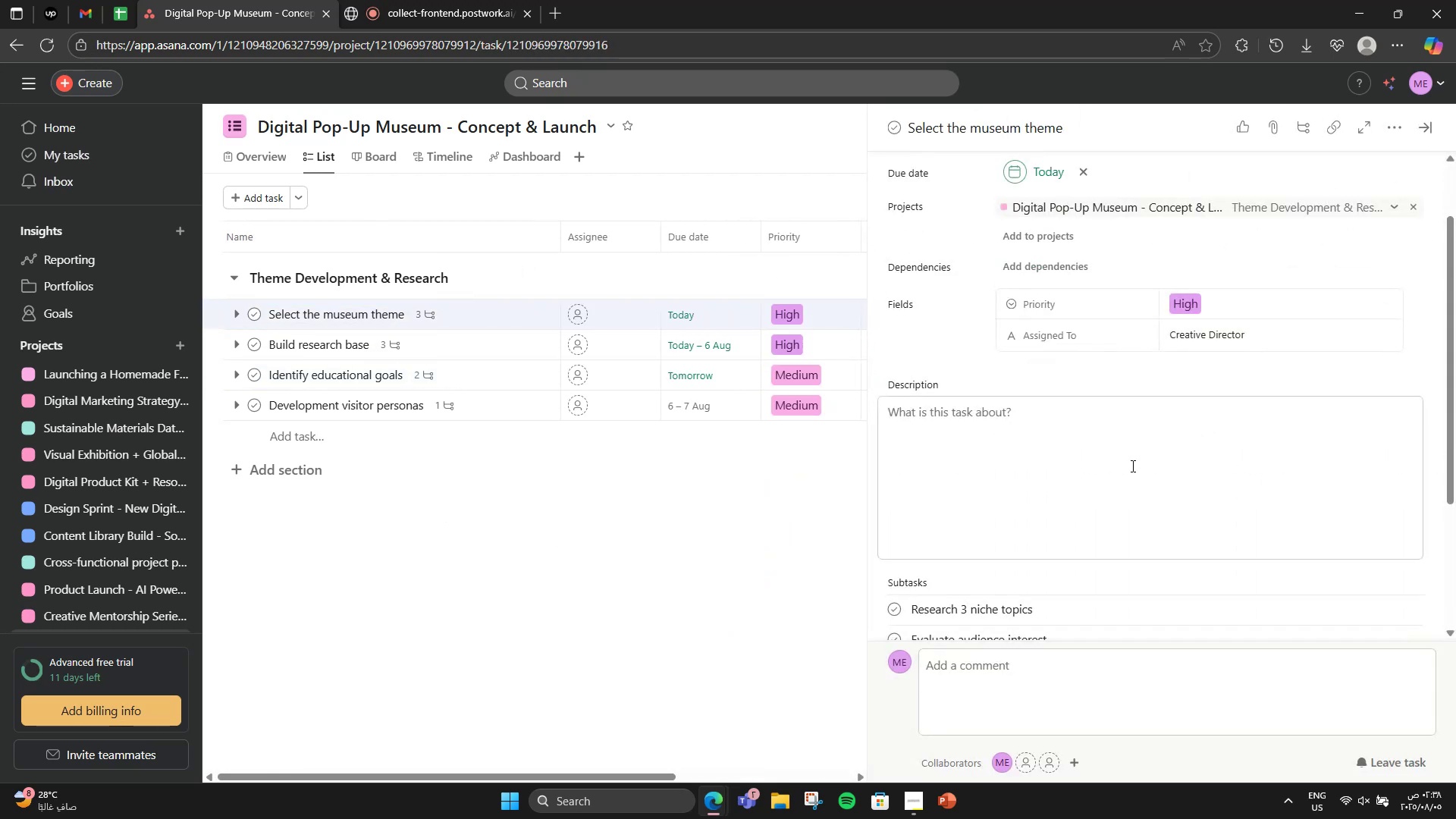 
left_click([1131, 466])
 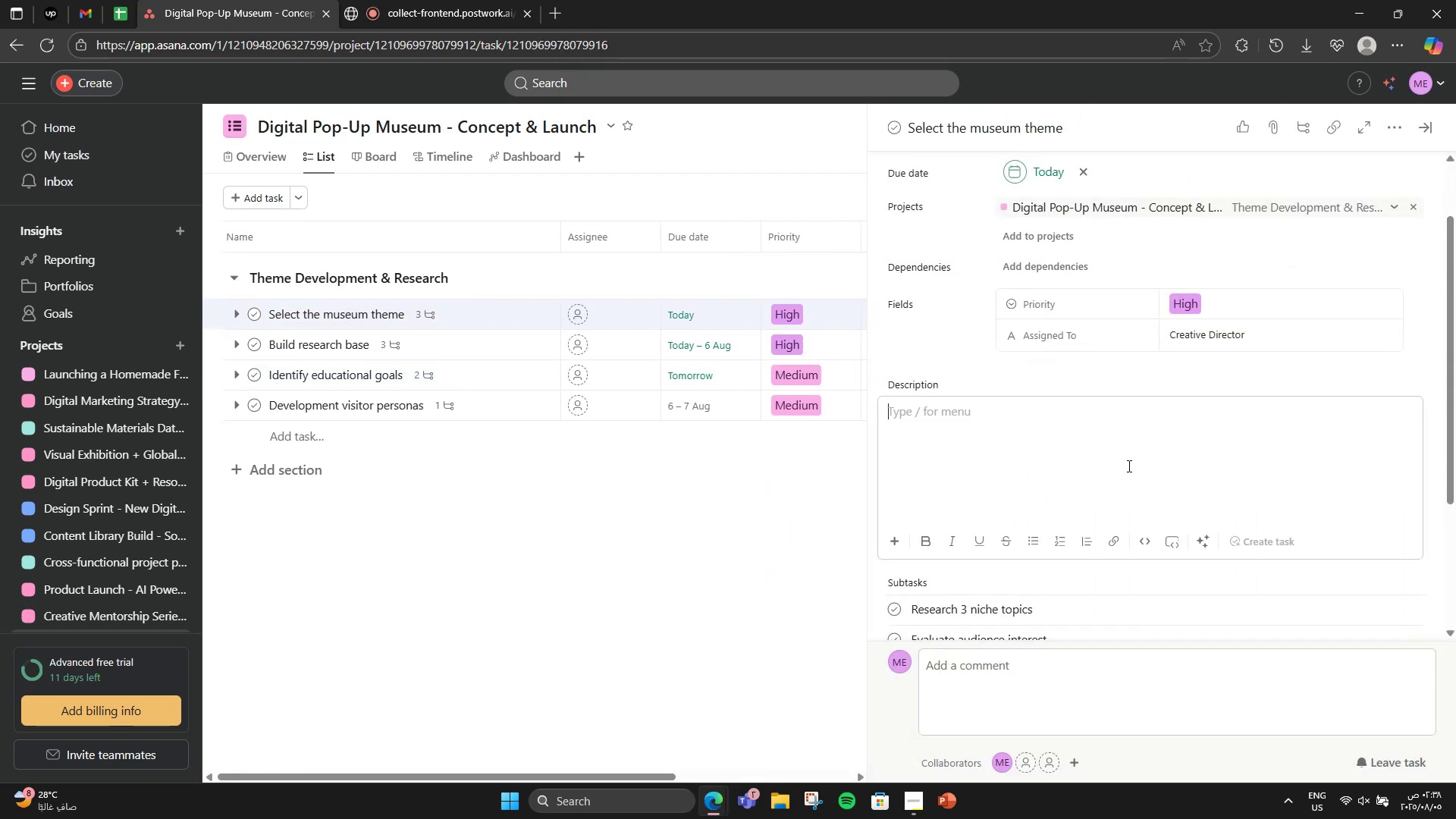 
wait(5.97)
 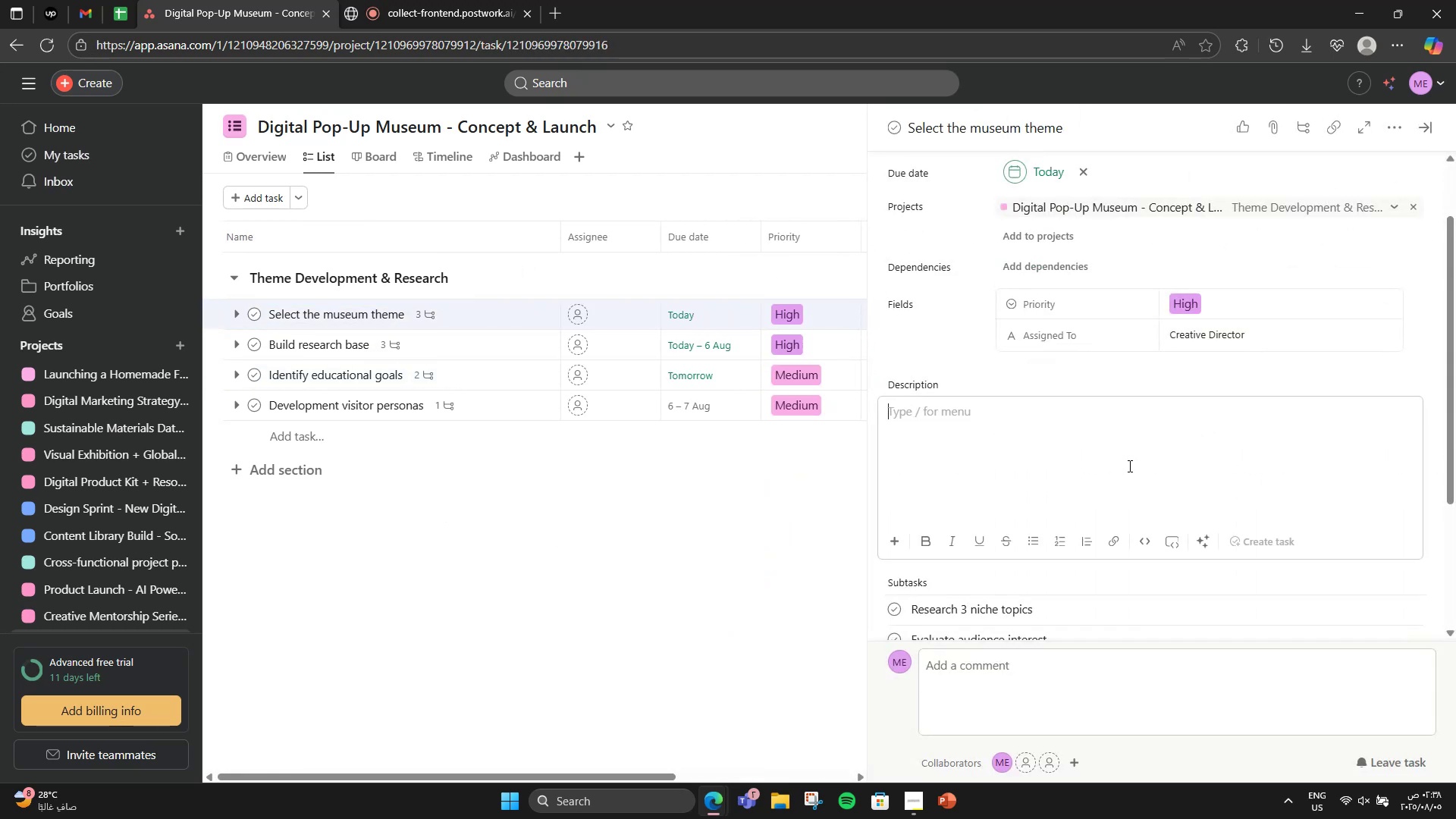 
type(Define a uique )
key(Backspace)
key(Backspace)
key(Backspace)
key(Backspace)
key(Backspace)
type(nuiq)
key(Backspace)
key(Backspace)
key(Backspace)
type(qu)
key(Backspace)
key(Backspace)
type(ique )
key(Backspace)
type(, compl)
key(Backspace)
type(elling theme for the o)
key(Backspace)
type(pop-up museum)
 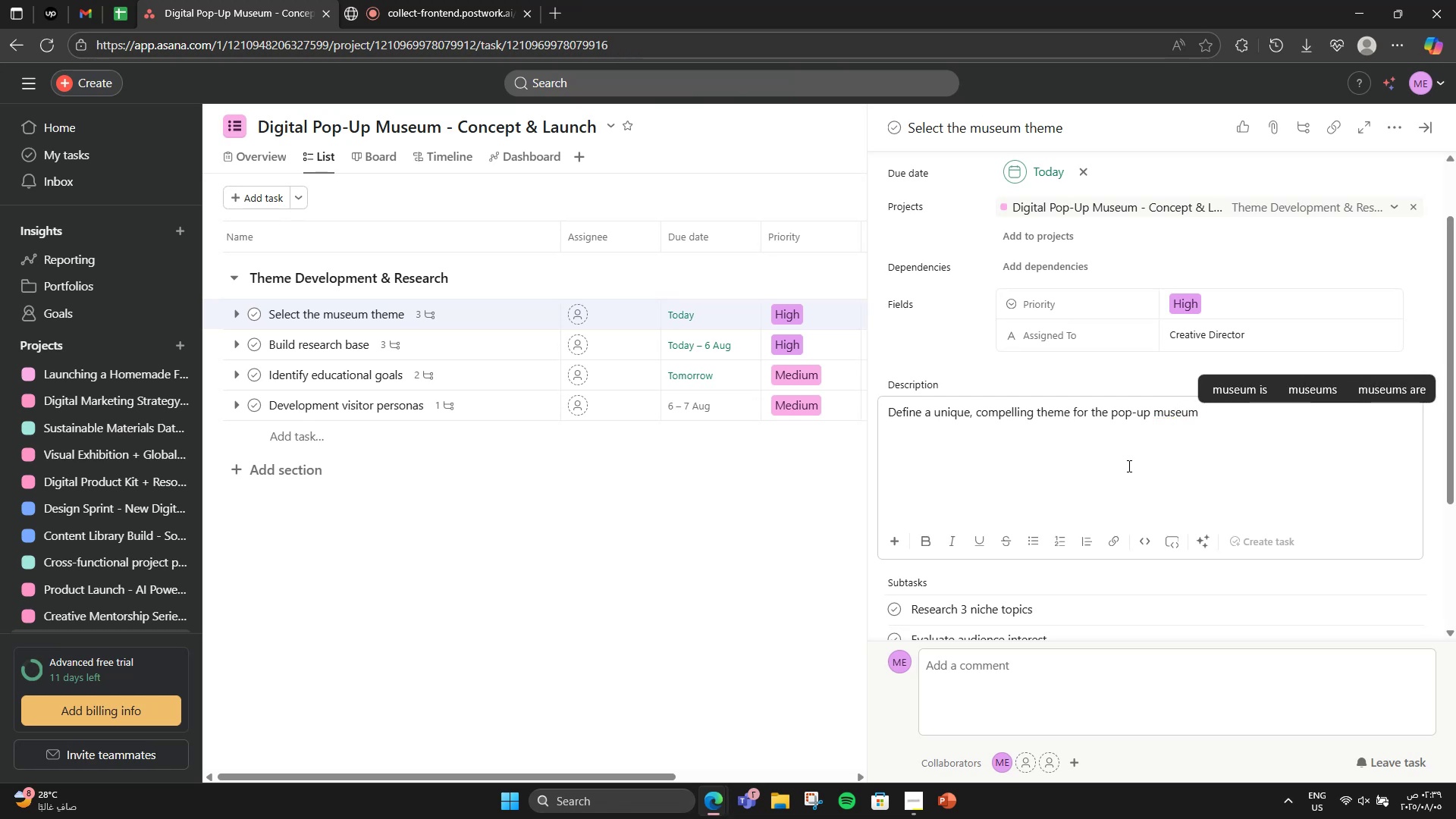 
scroll: coordinate [1128, 466], scroll_direction: down, amount: 1.0
 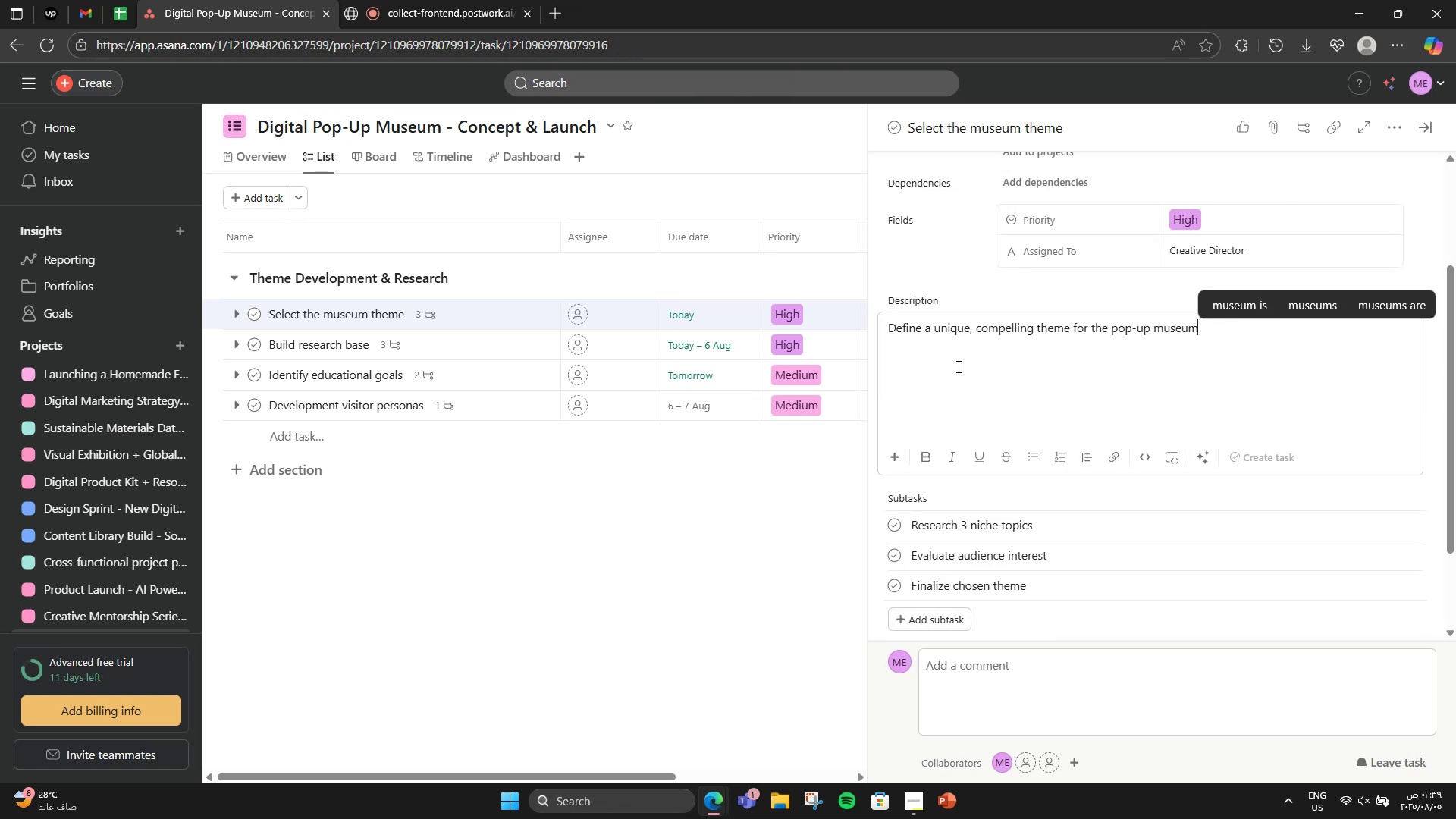 
left_click([481, 337])
 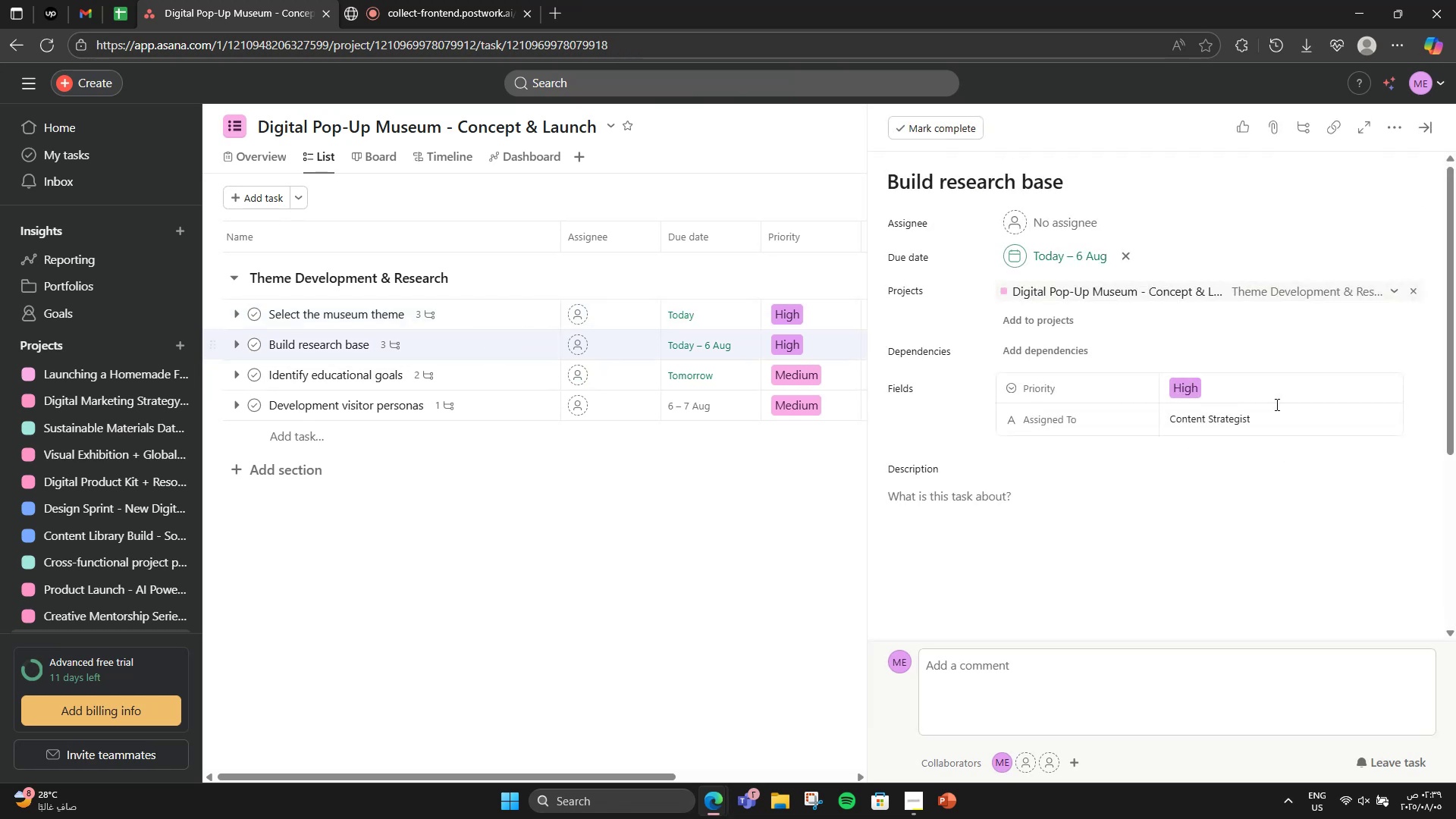 
scroll: coordinate [1341, 409], scroll_direction: down, amount: 3.0
 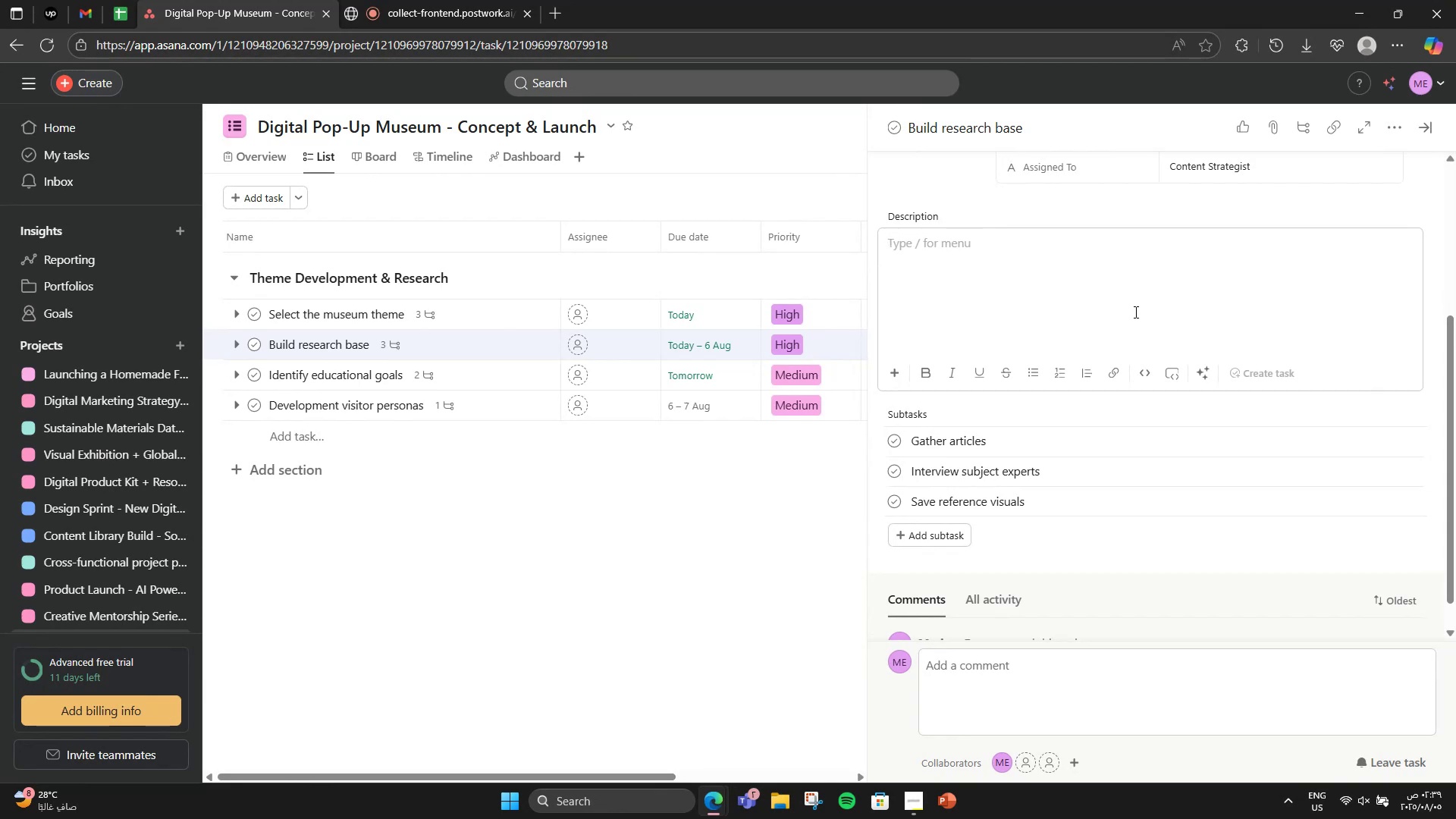 
type(Collect in-depth content and visual materials relevent)
key(Backspace)
key(Backspace)
key(Backspace)
type(ant to the selected theme)
 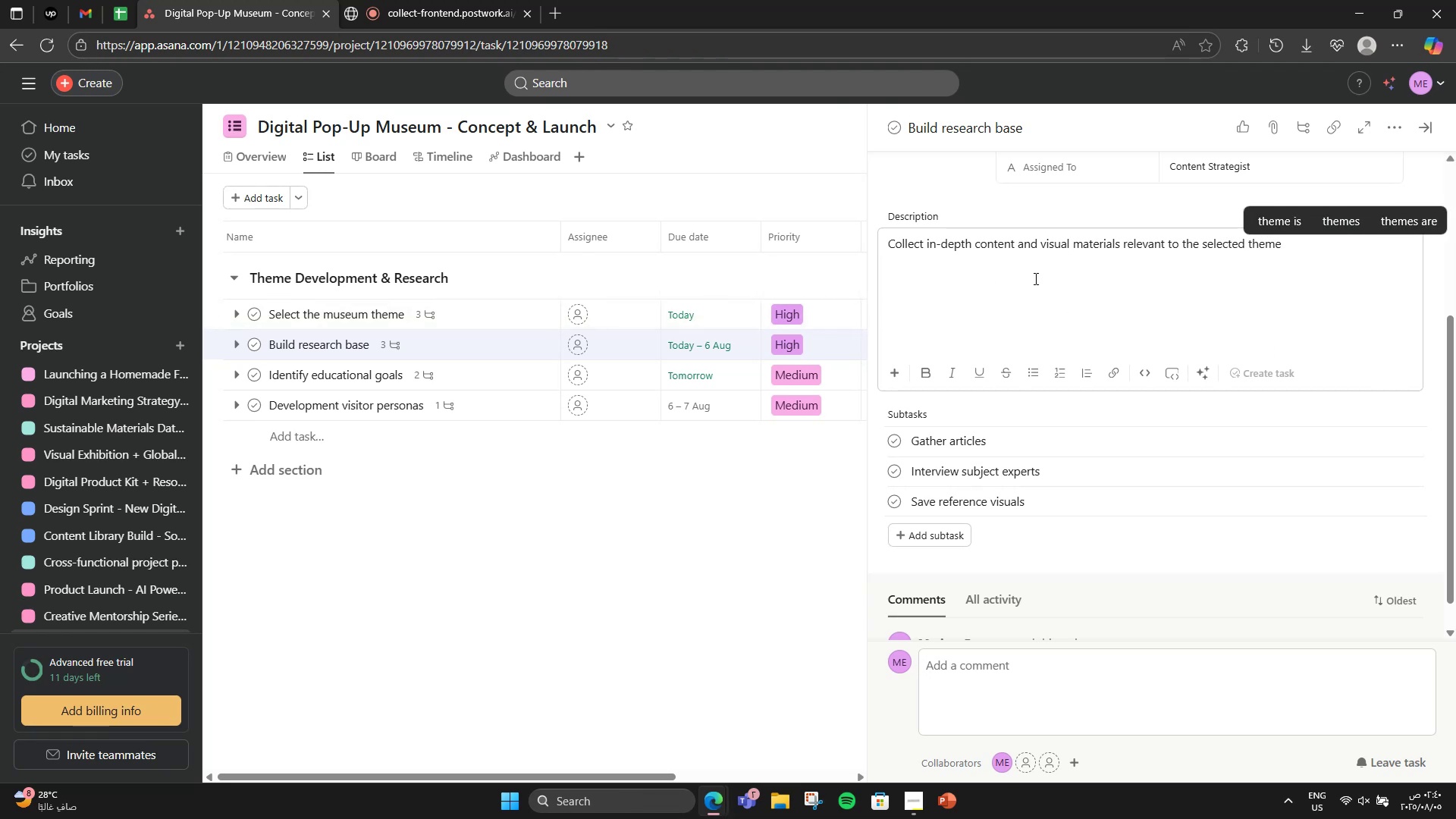 
wait(8.81)
 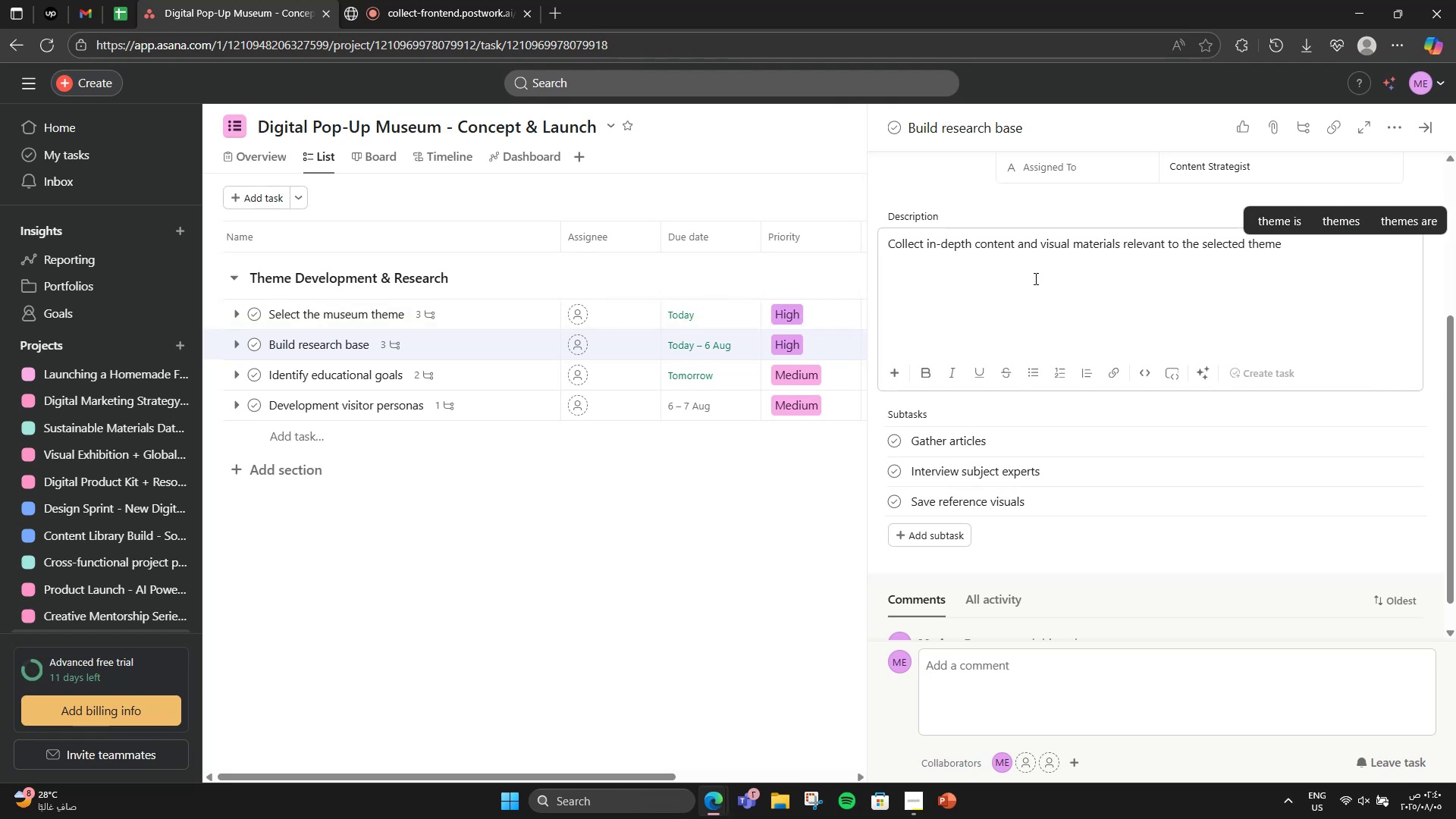 
scroll: coordinate [1034, 278], scroll_direction: down, amount: 1.0
 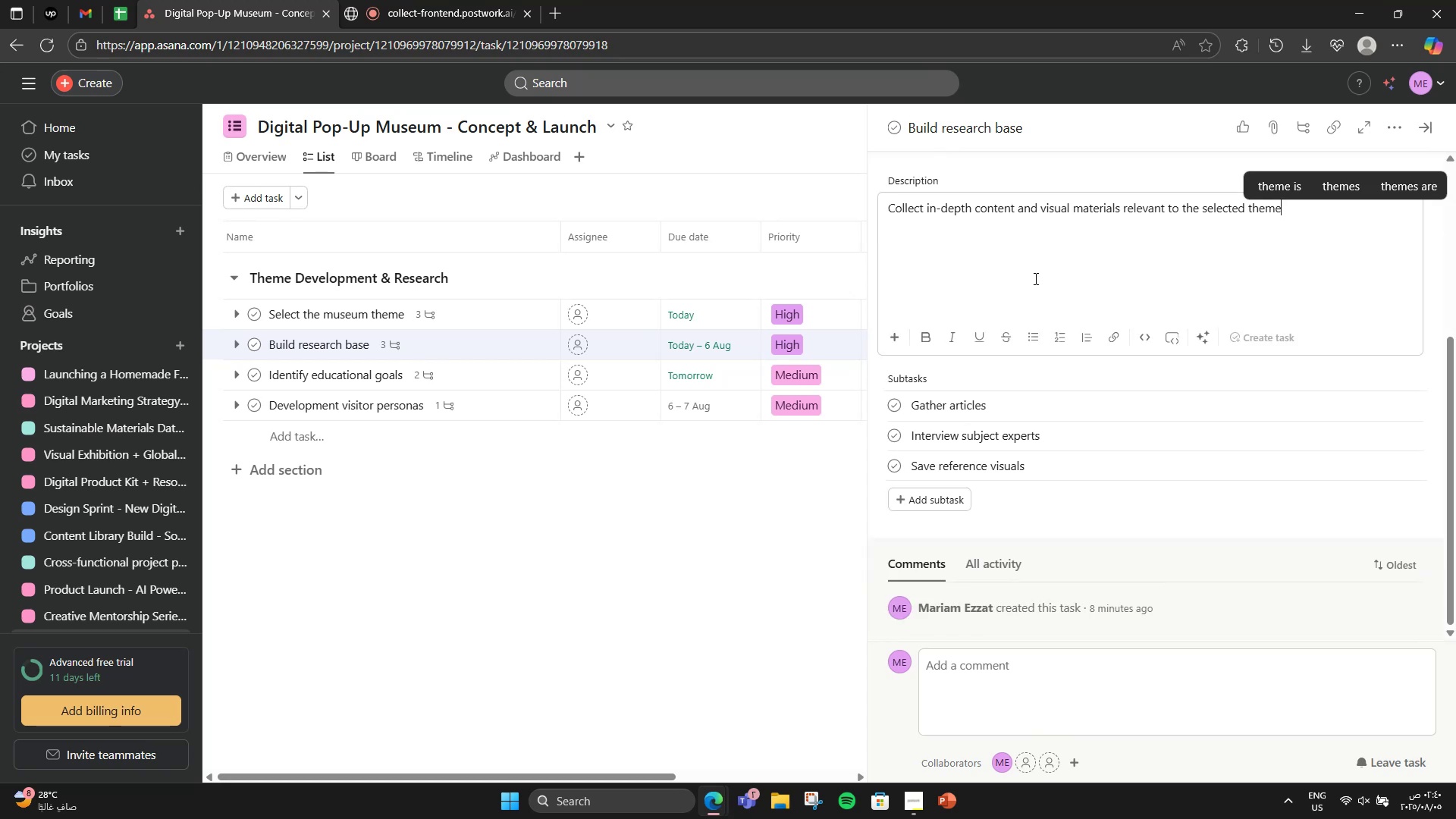 
scroll: coordinate [1090, 337], scroll_direction: up, amount: 1.0
 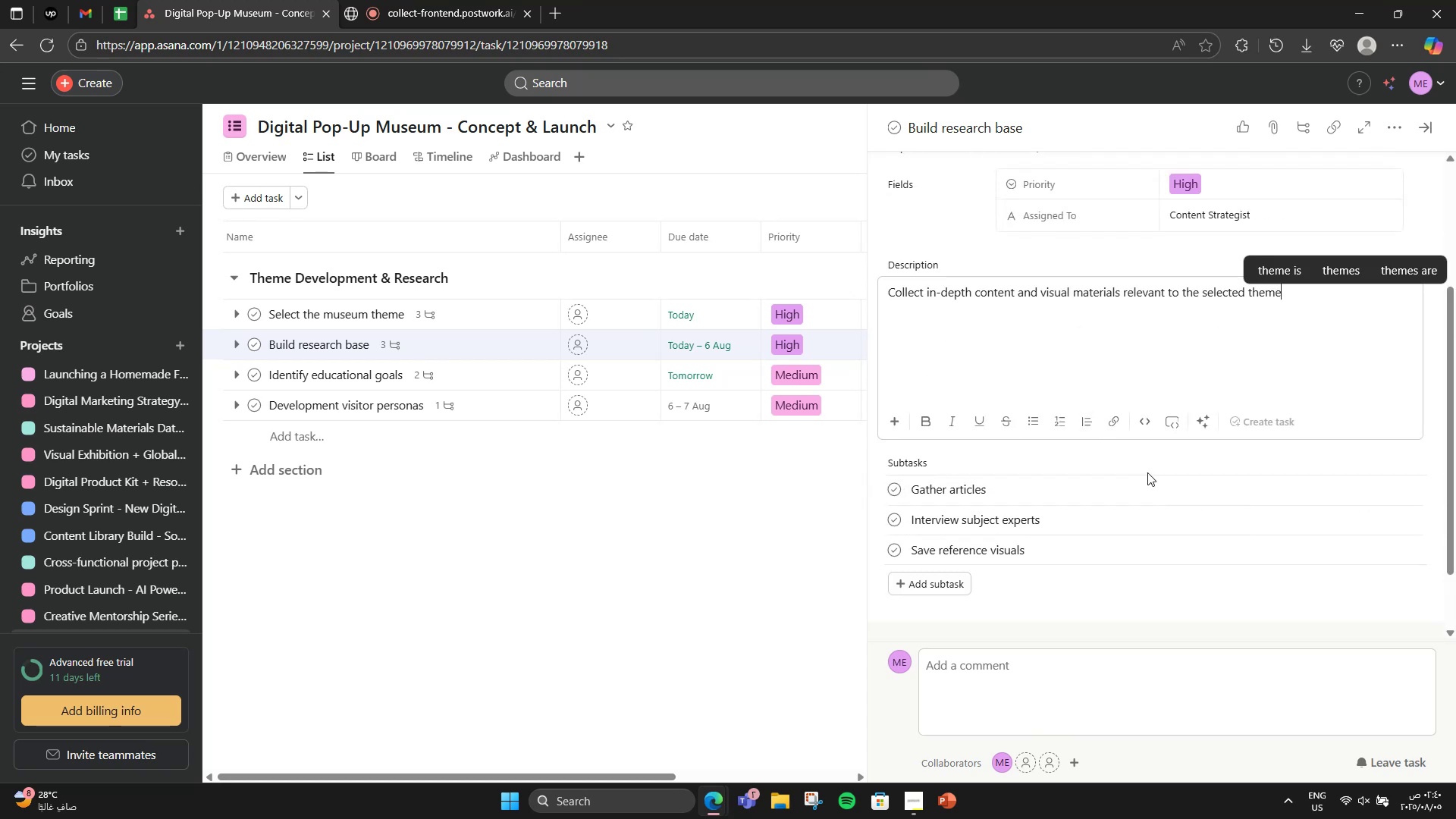 
left_click([1128, 465])
 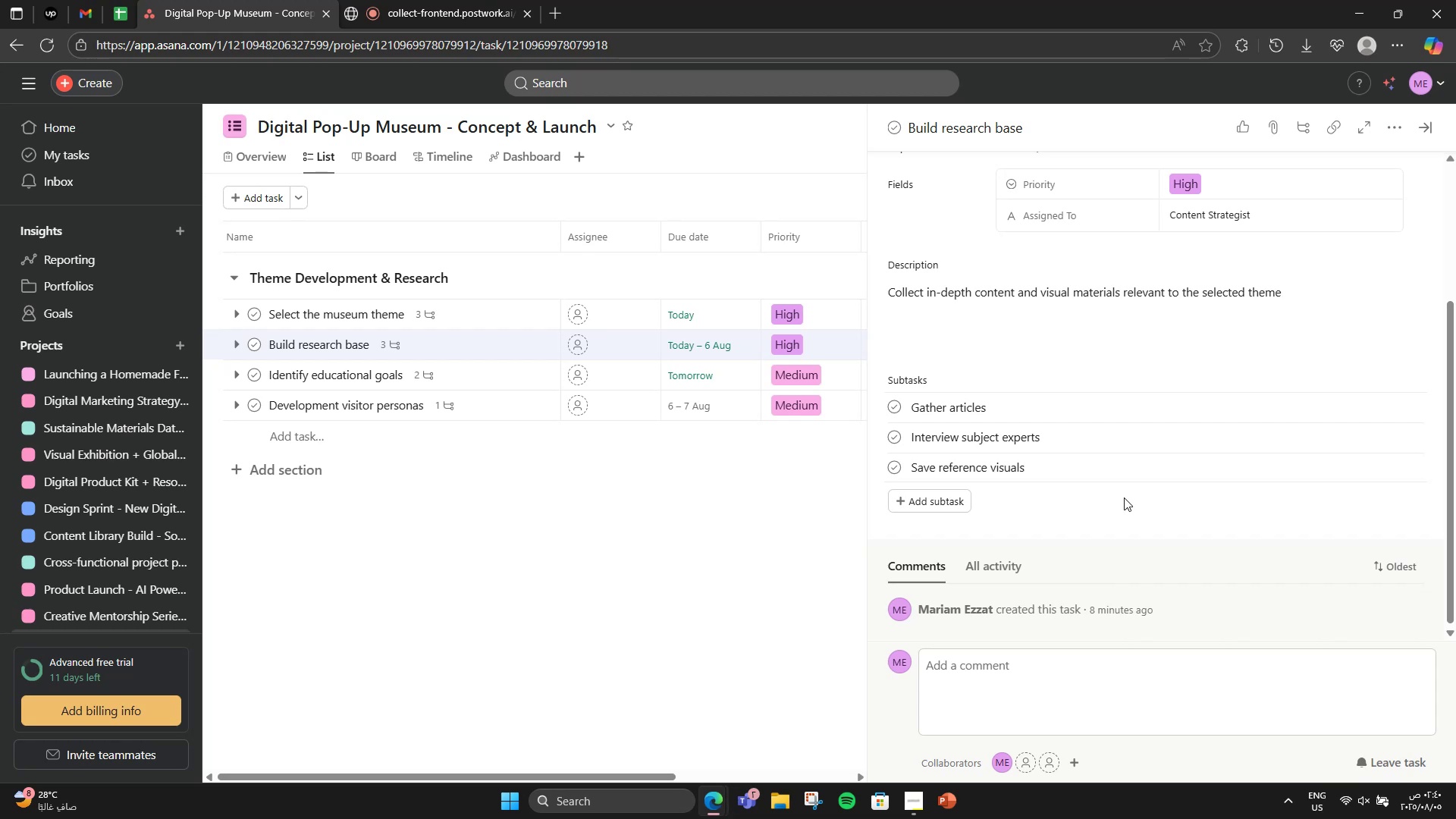 
left_click([477, 375])
 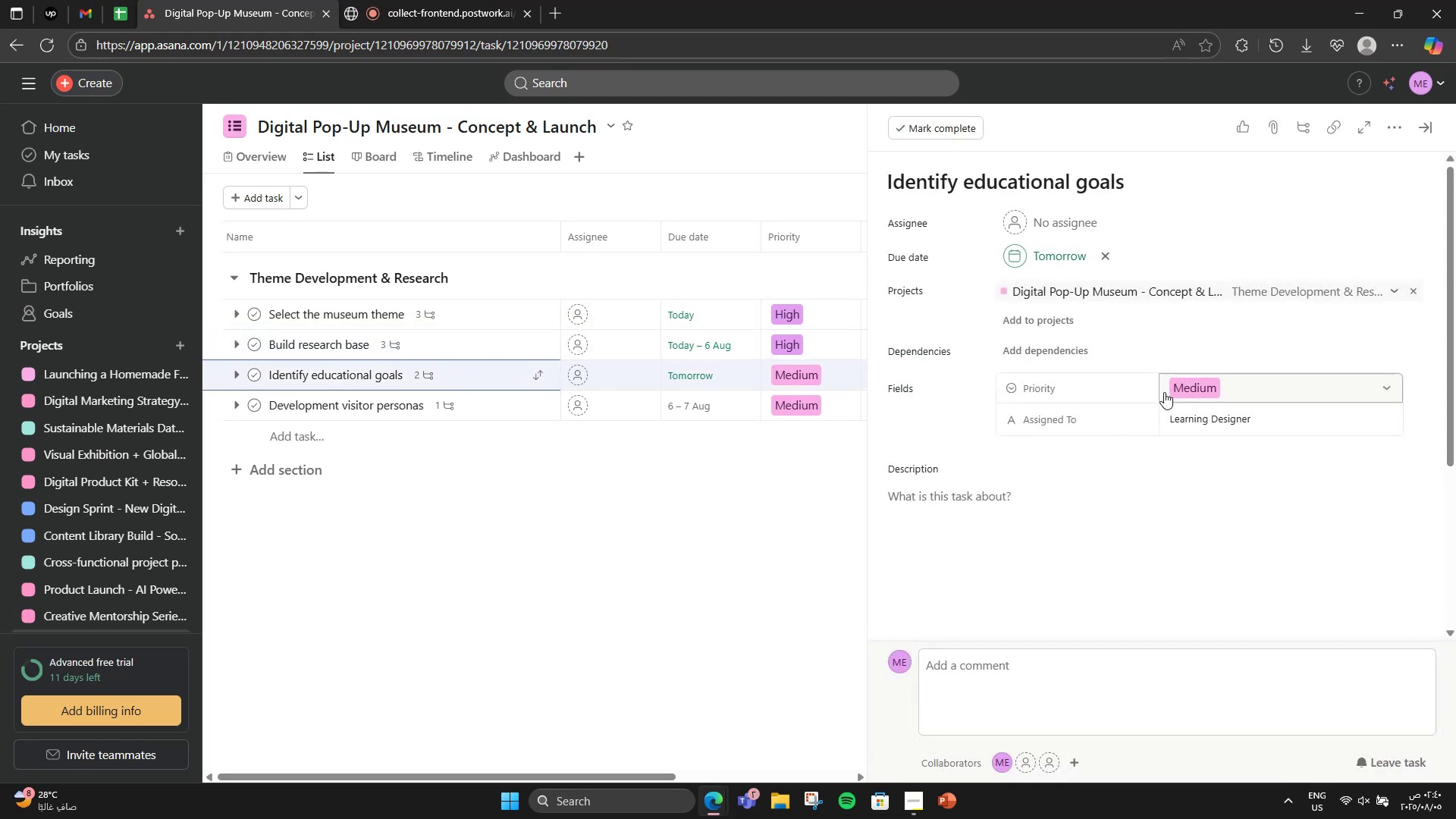 
scroll: coordinate [1148, 455], scroll_direction: down, amount: 1.0
 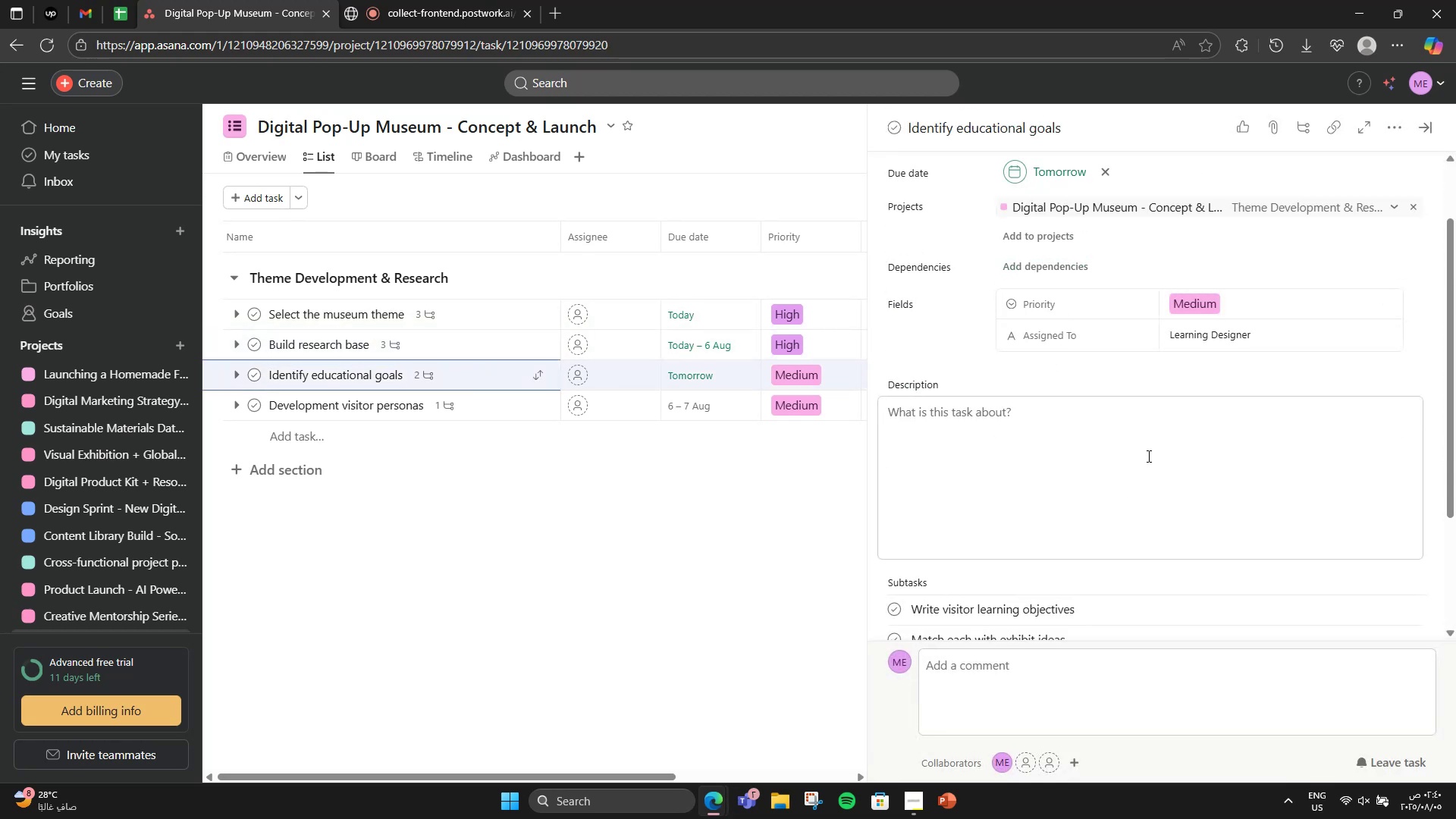 
left_click([1147, 456])
 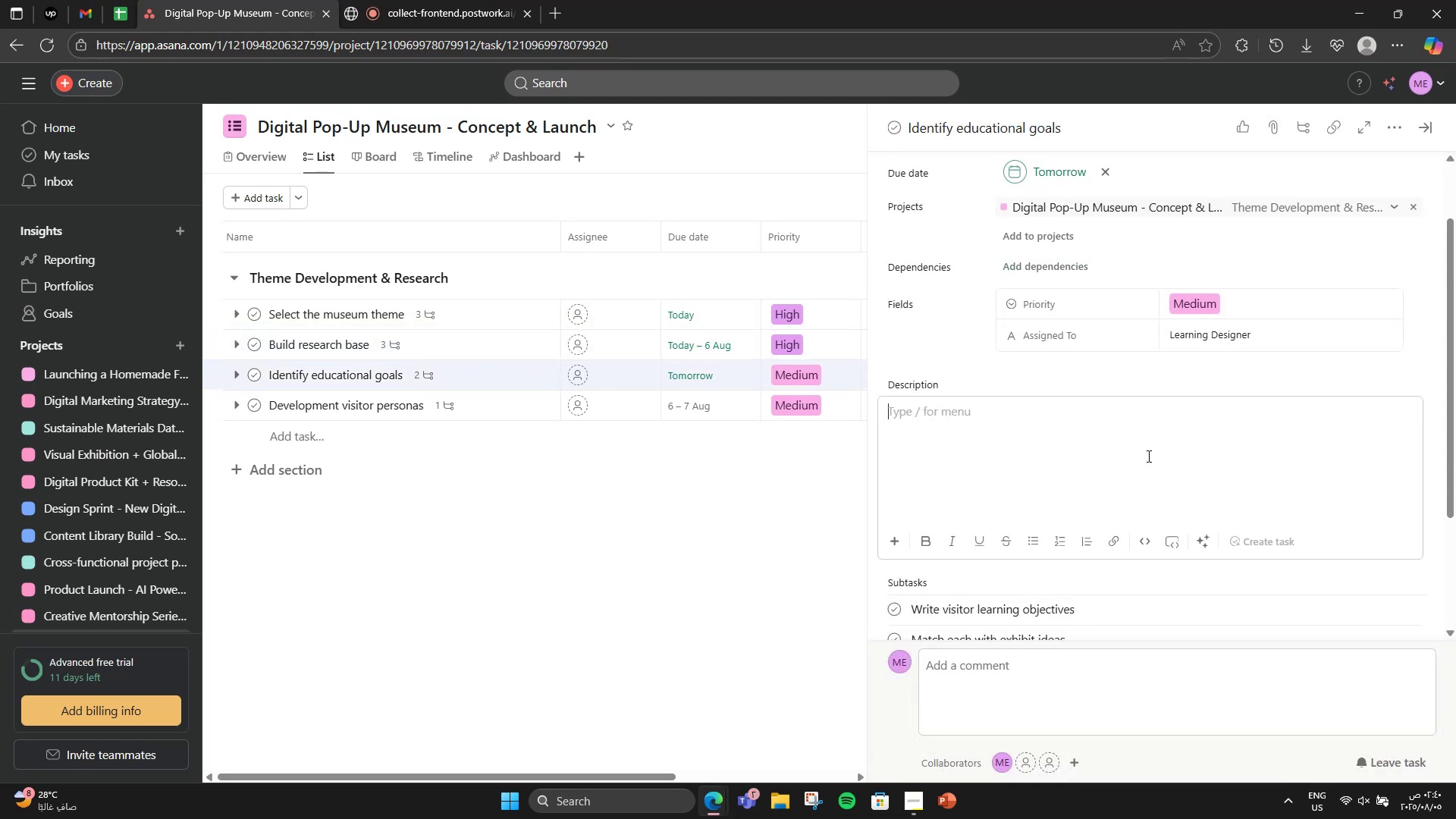 
type(Defie what )
 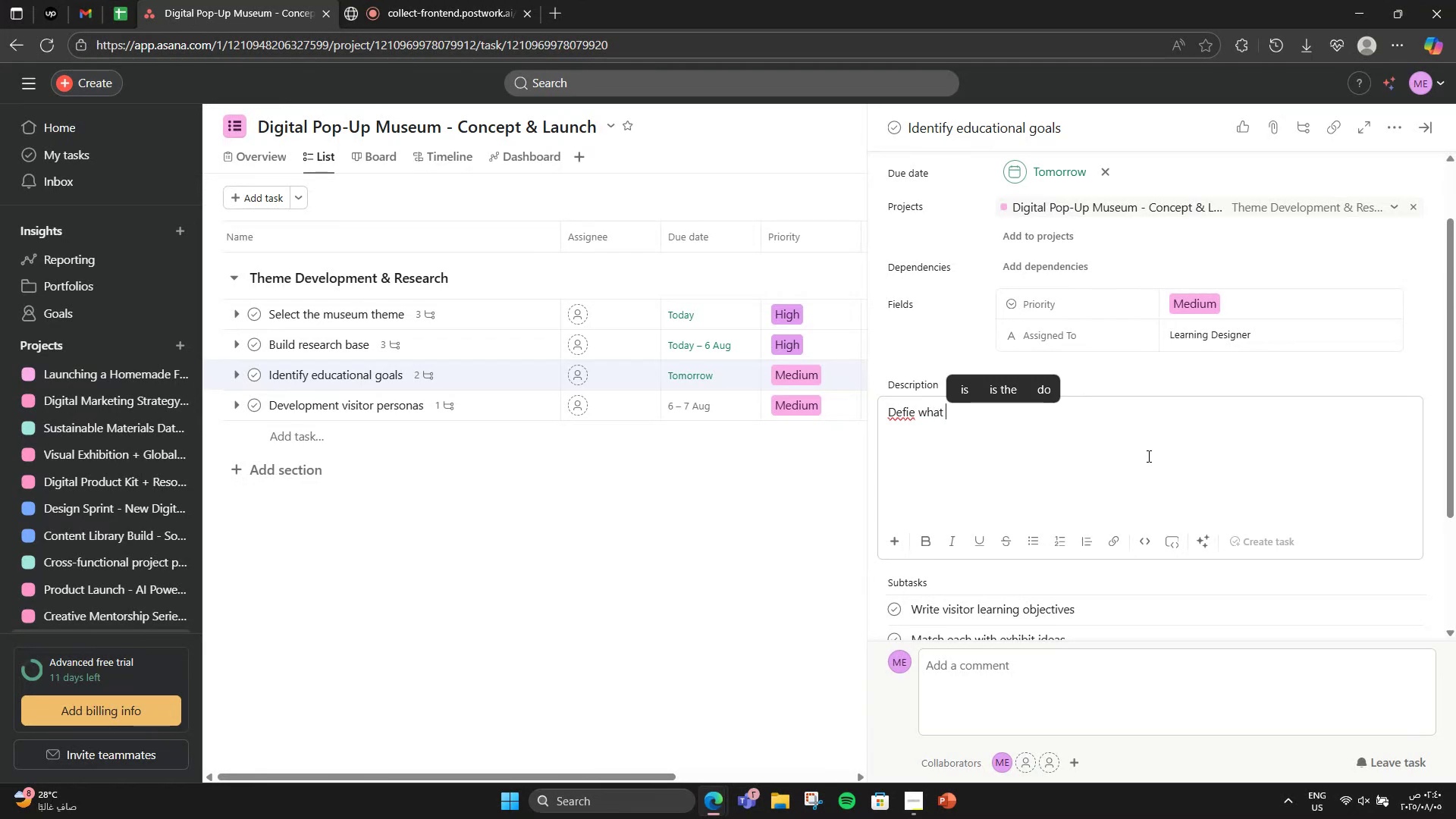 
hold_key(key=NumLock, duration=0.74)
 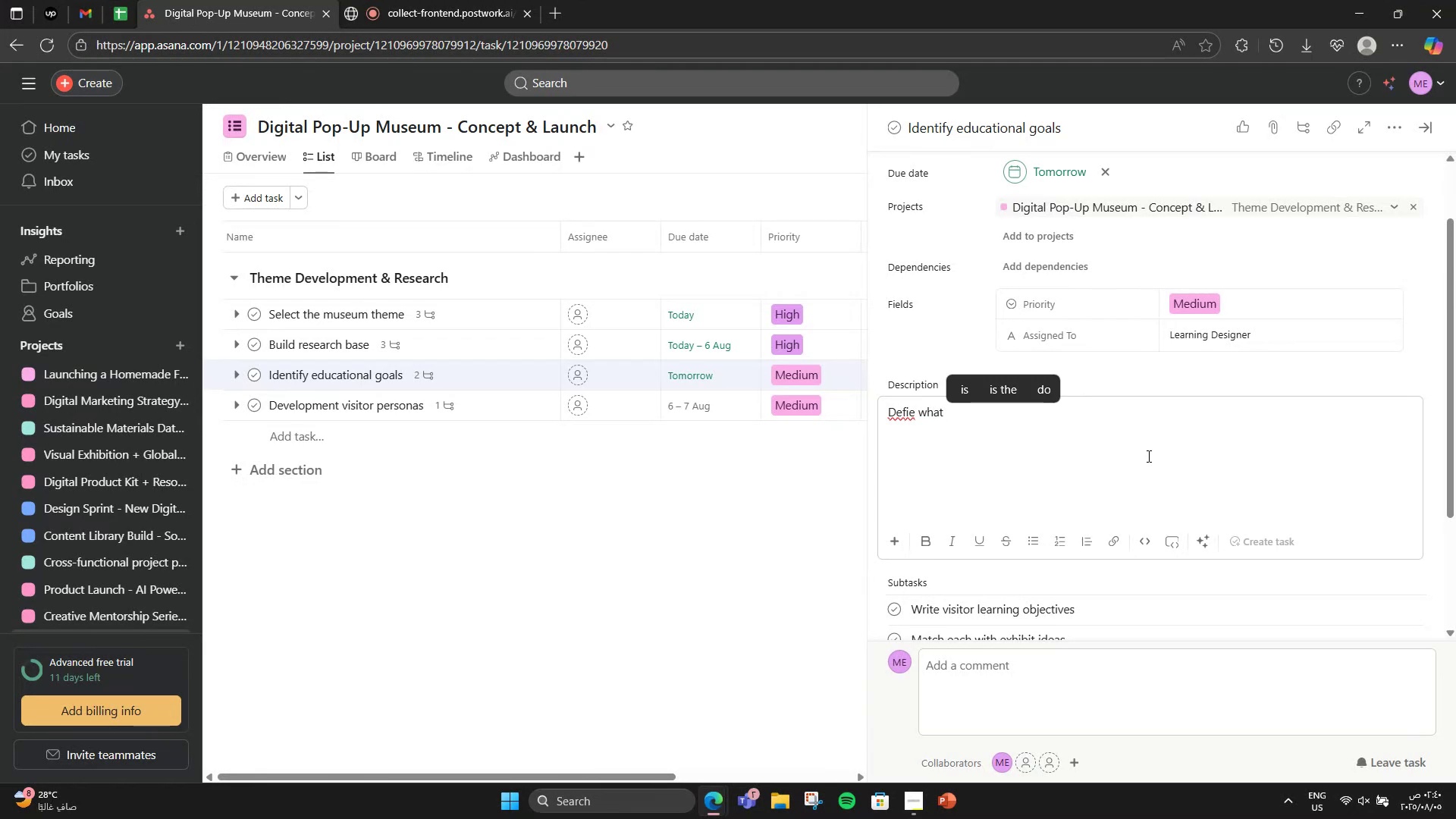 
hold_key(key=Backspace, duration=0.71)
 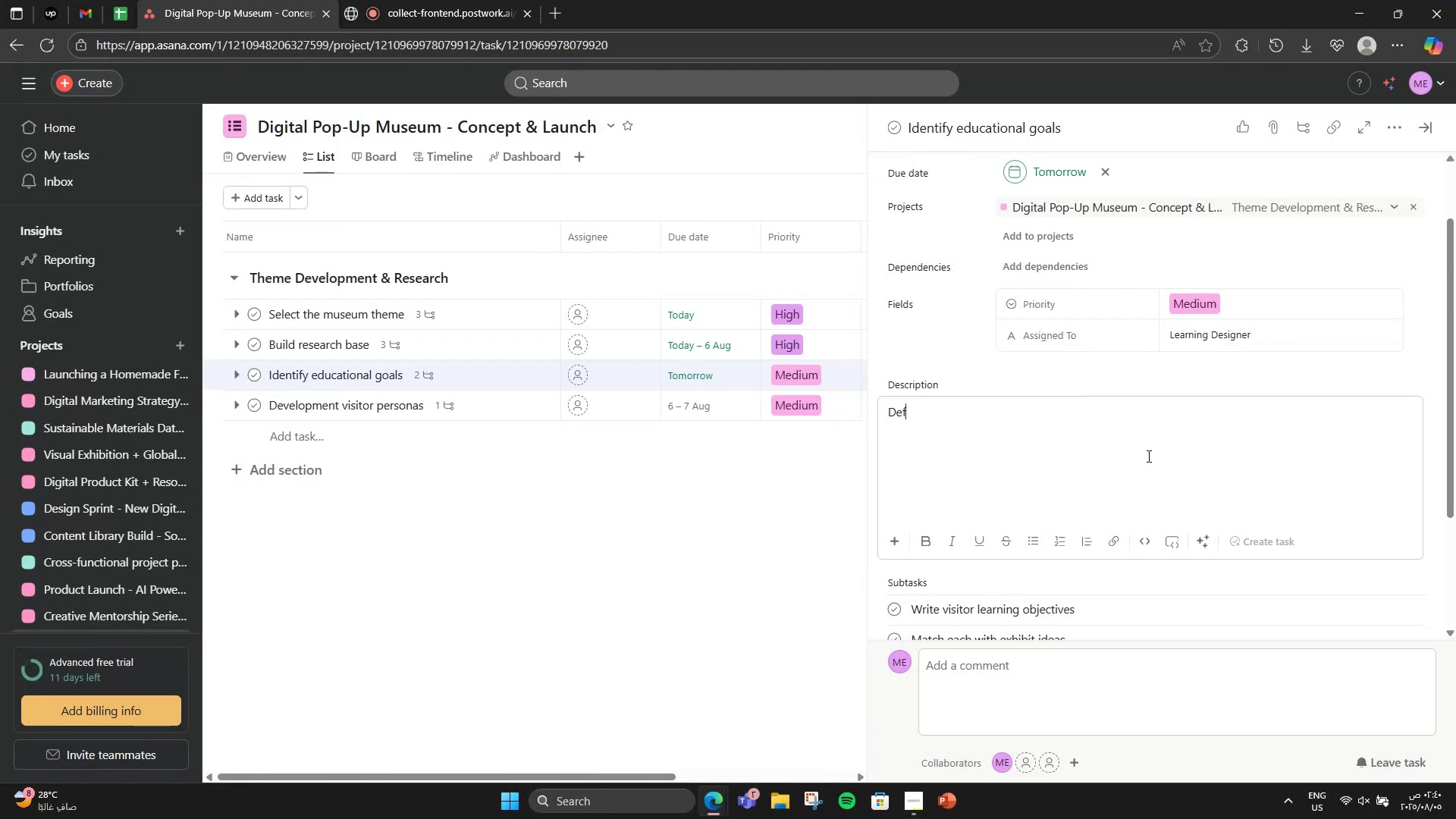 
type(ine what the user should learn or experience through each digital exhibit.)
 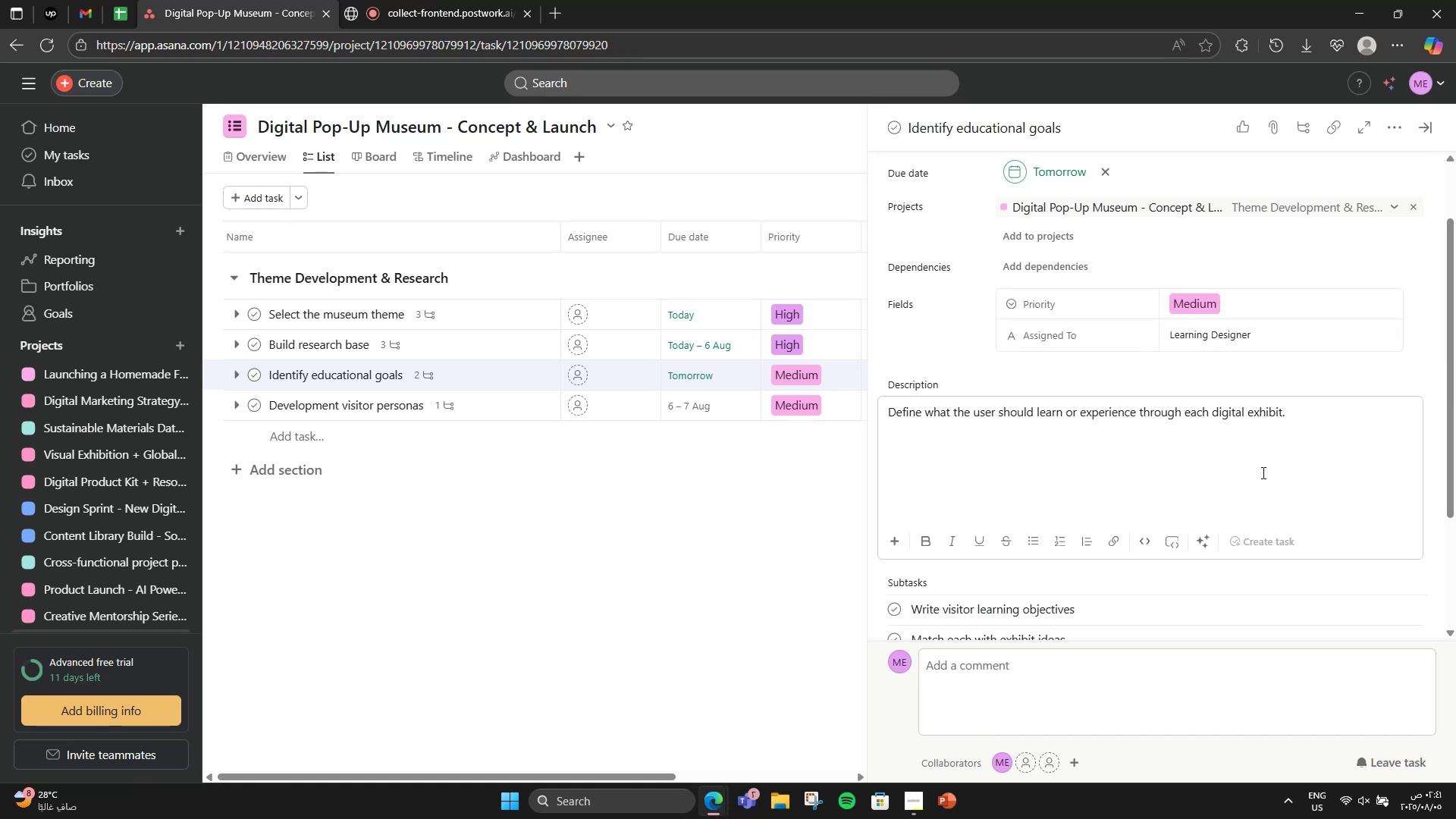 
wait(7.99)
 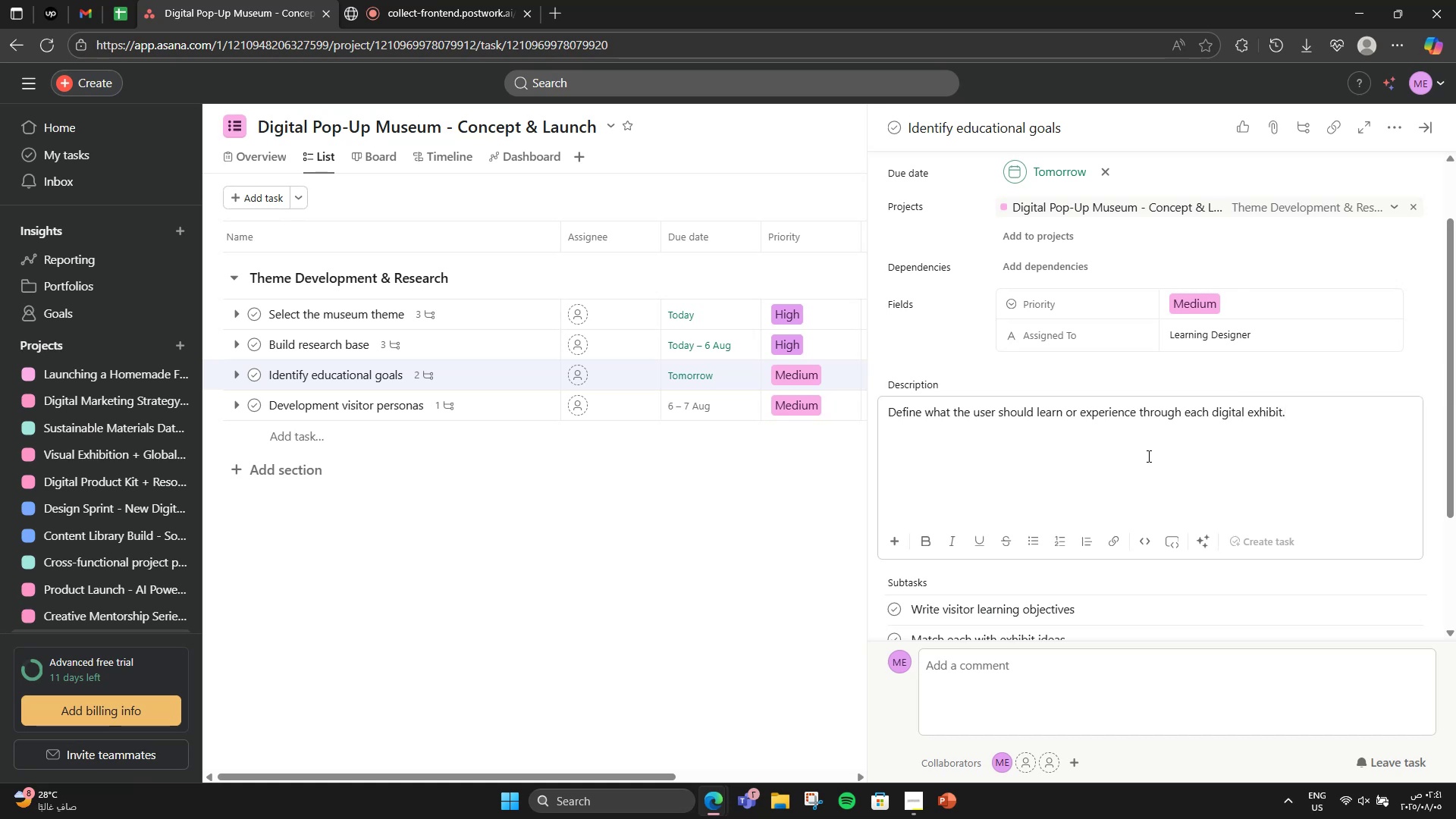 
left_click([494, 405])
 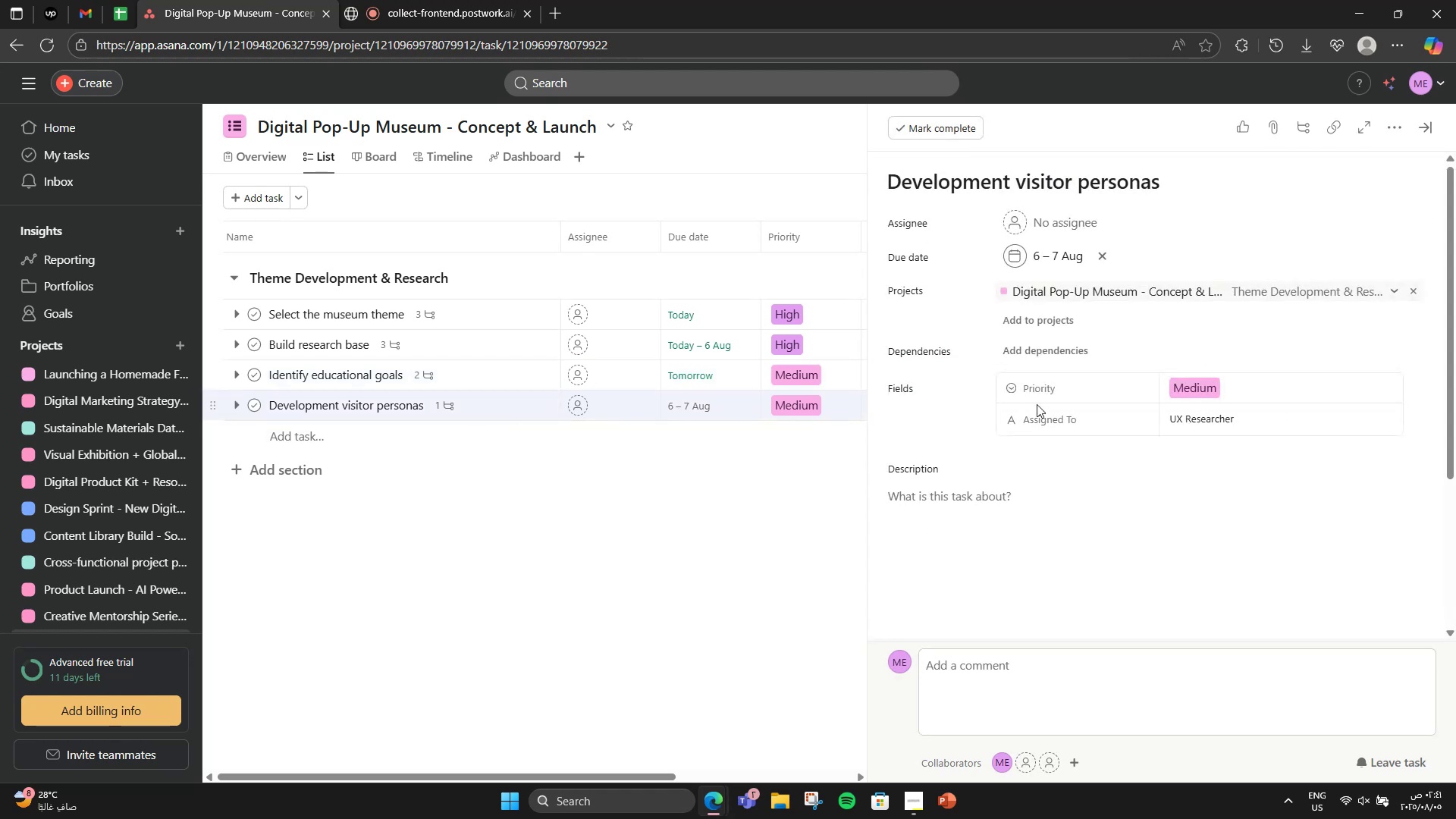 
scroll: coordinate [1128, 512], scroll_direction: down, amount: 3.0
 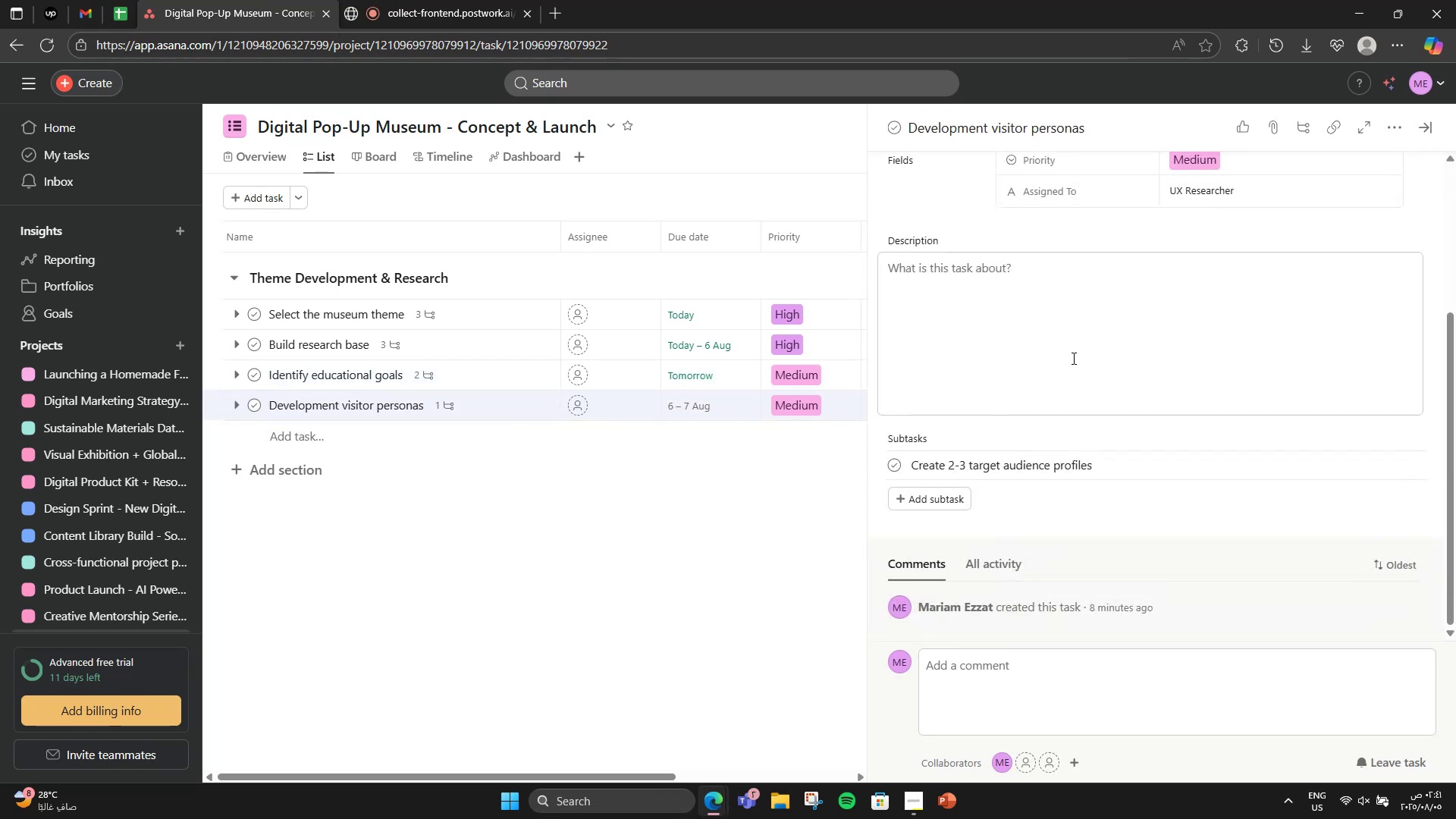 
left_click([1072, 358])
 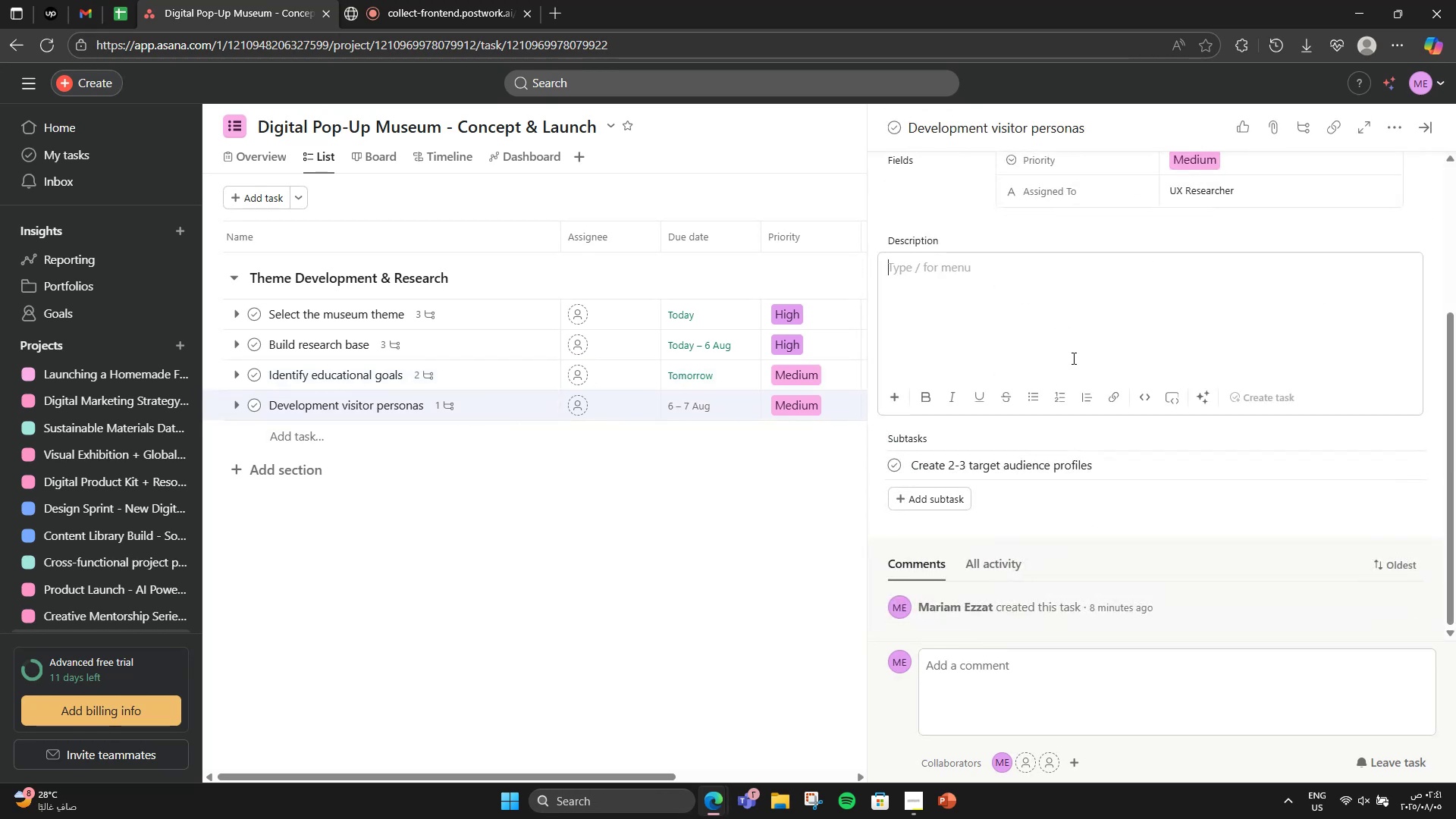 
type(Understand who will visit and tailor the museum accordingly)
 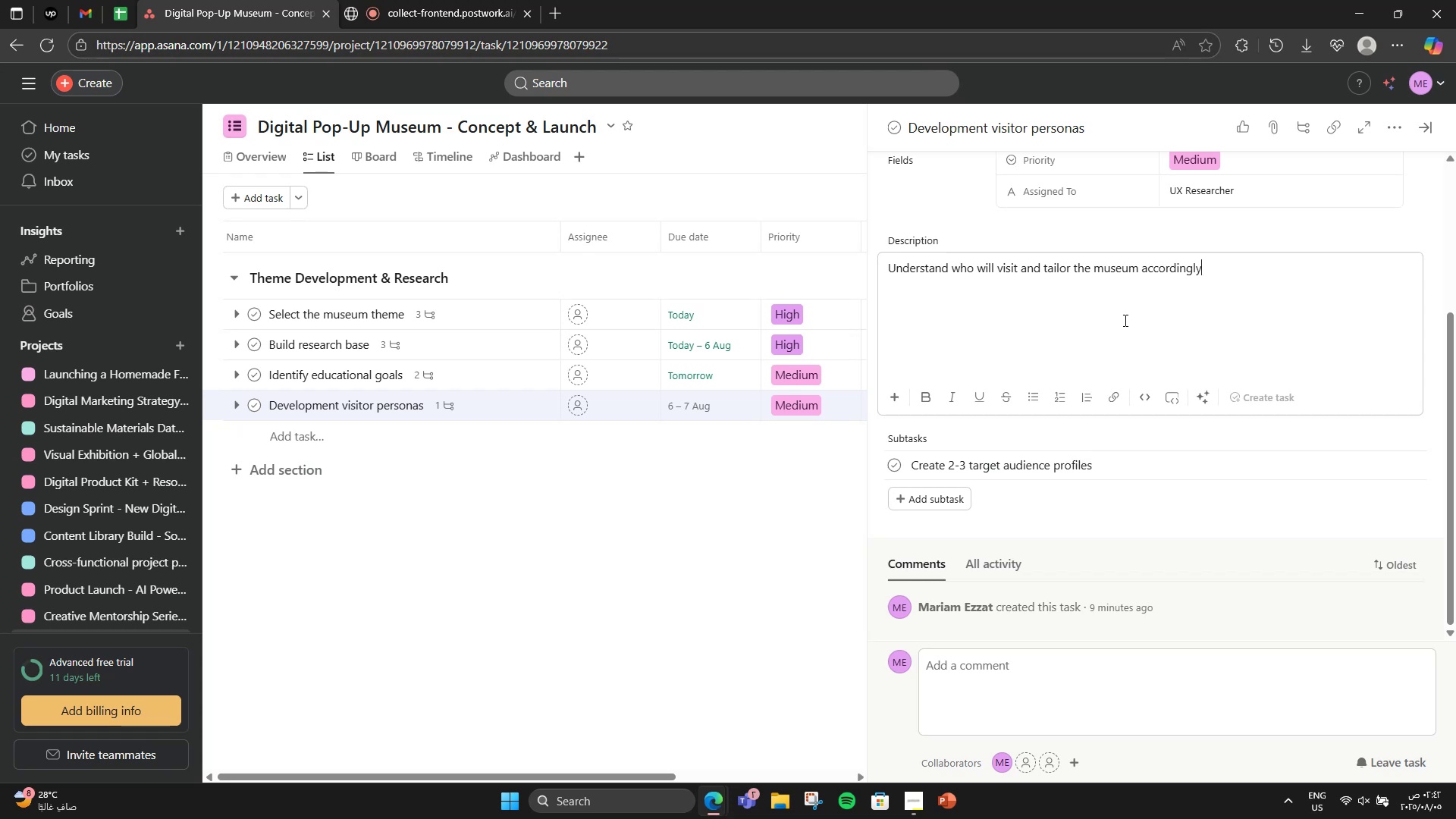 
wait(9.81)
 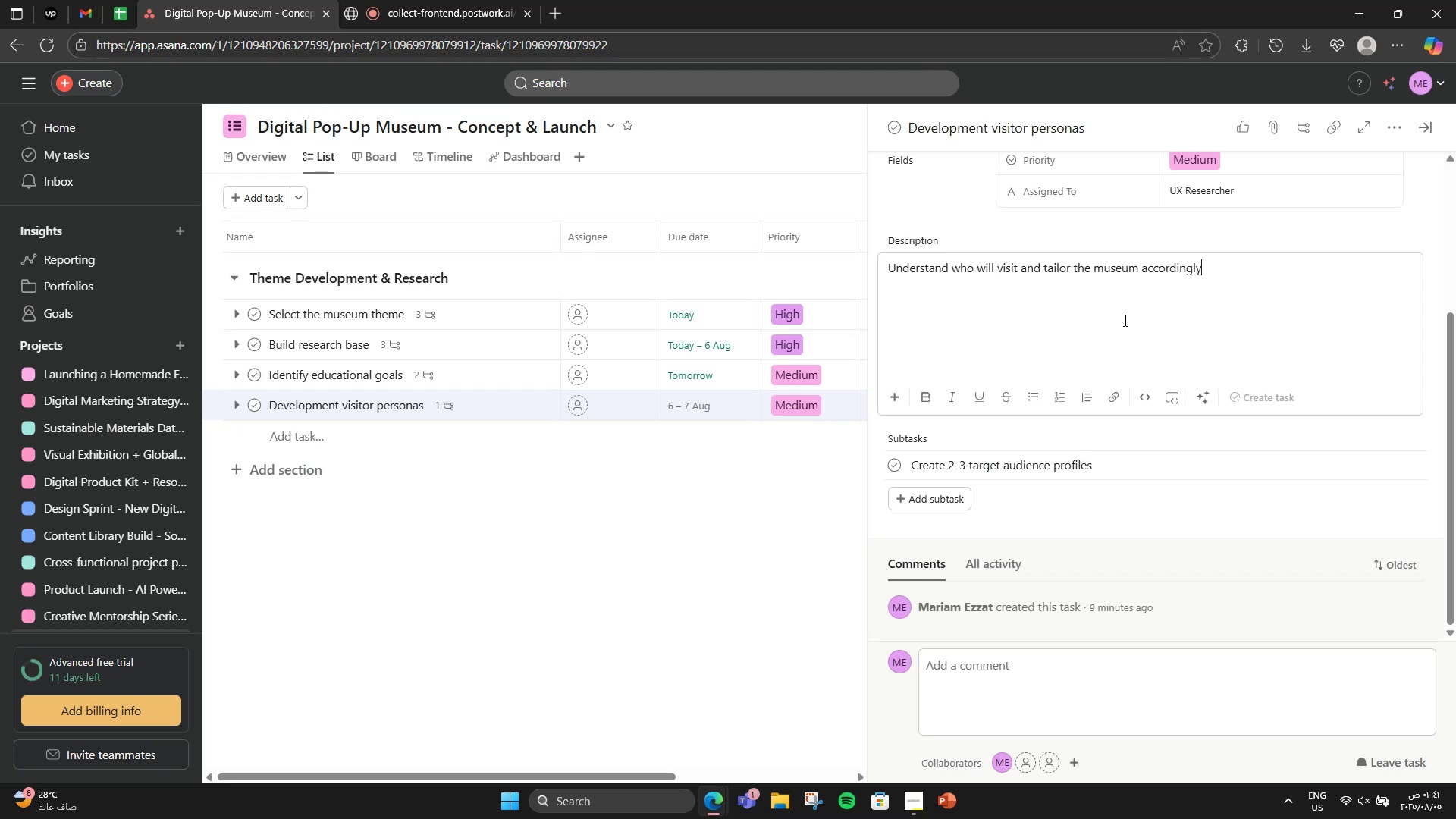 
key(Period)
 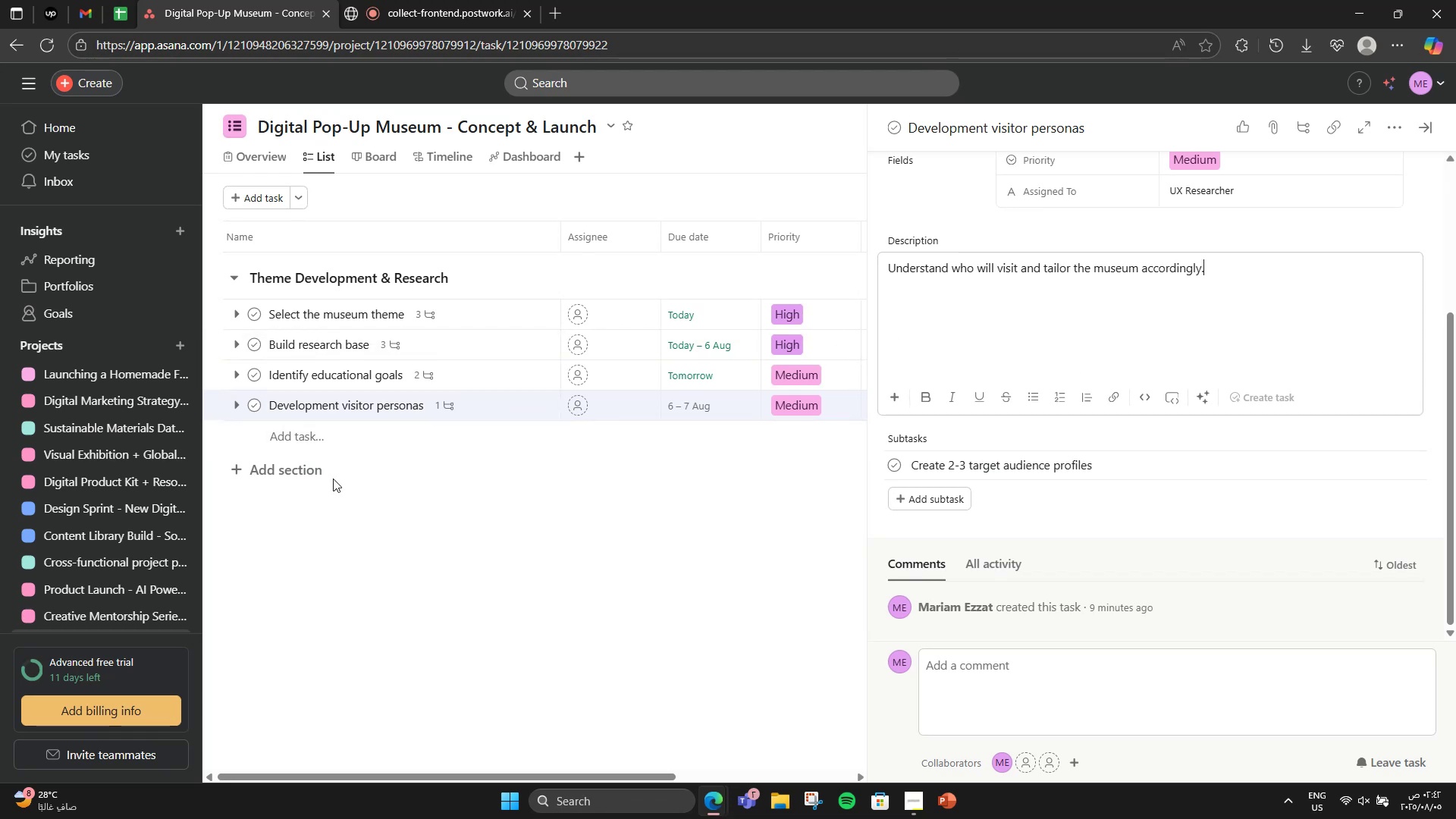 
left_click([278, 466])
 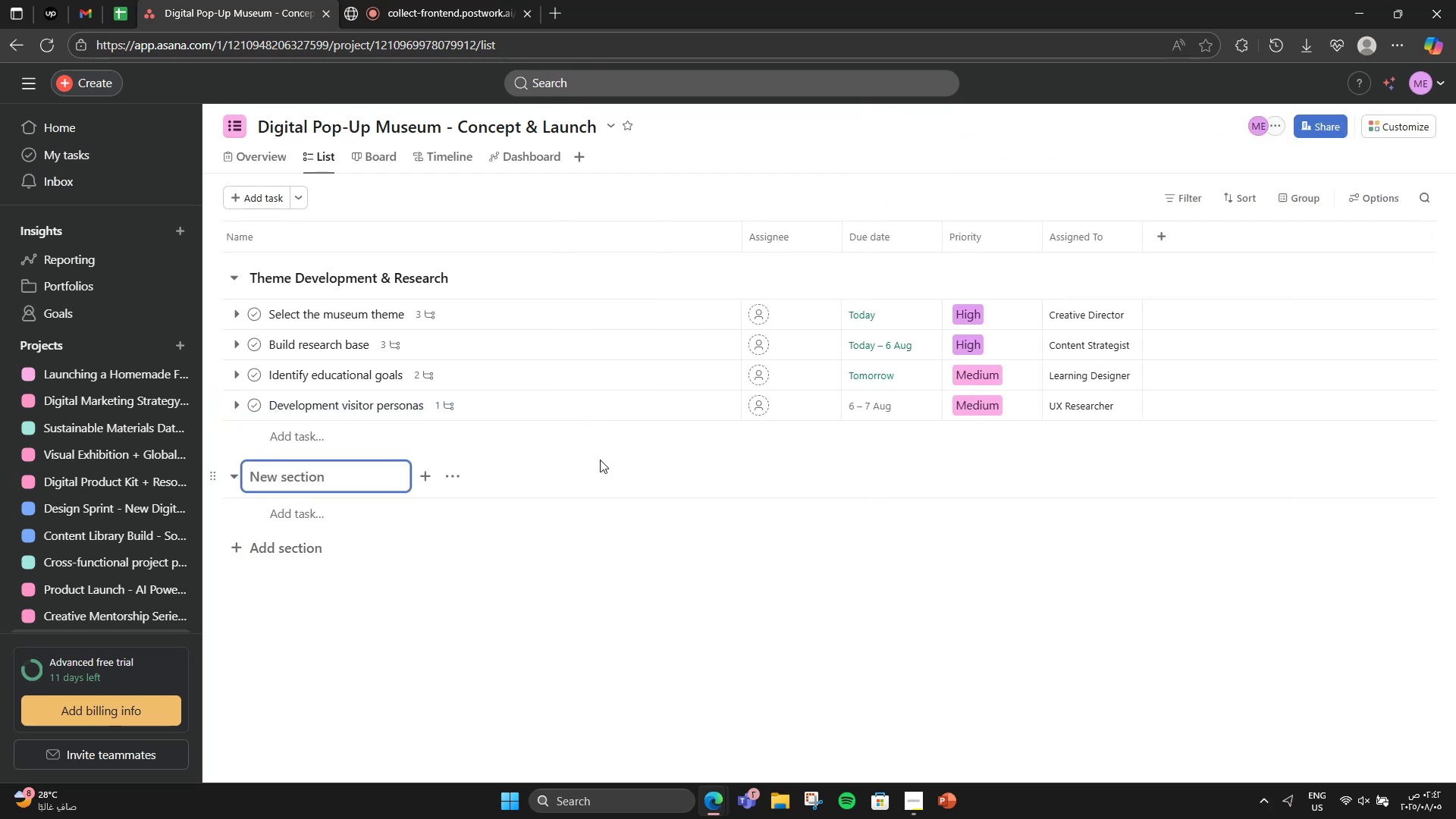 
wait(6.68)
 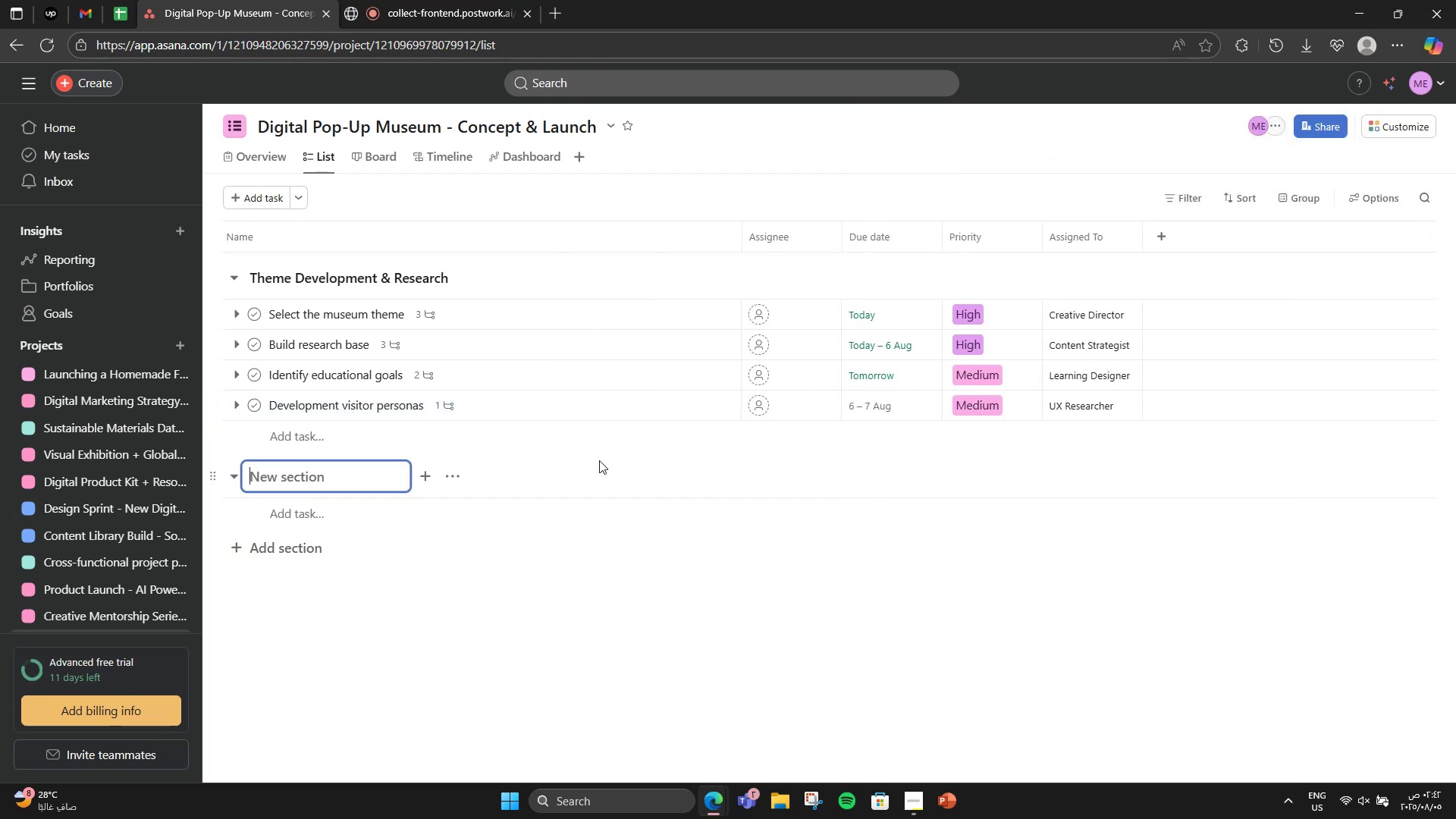 
type(Virtual Exhibit Design)
 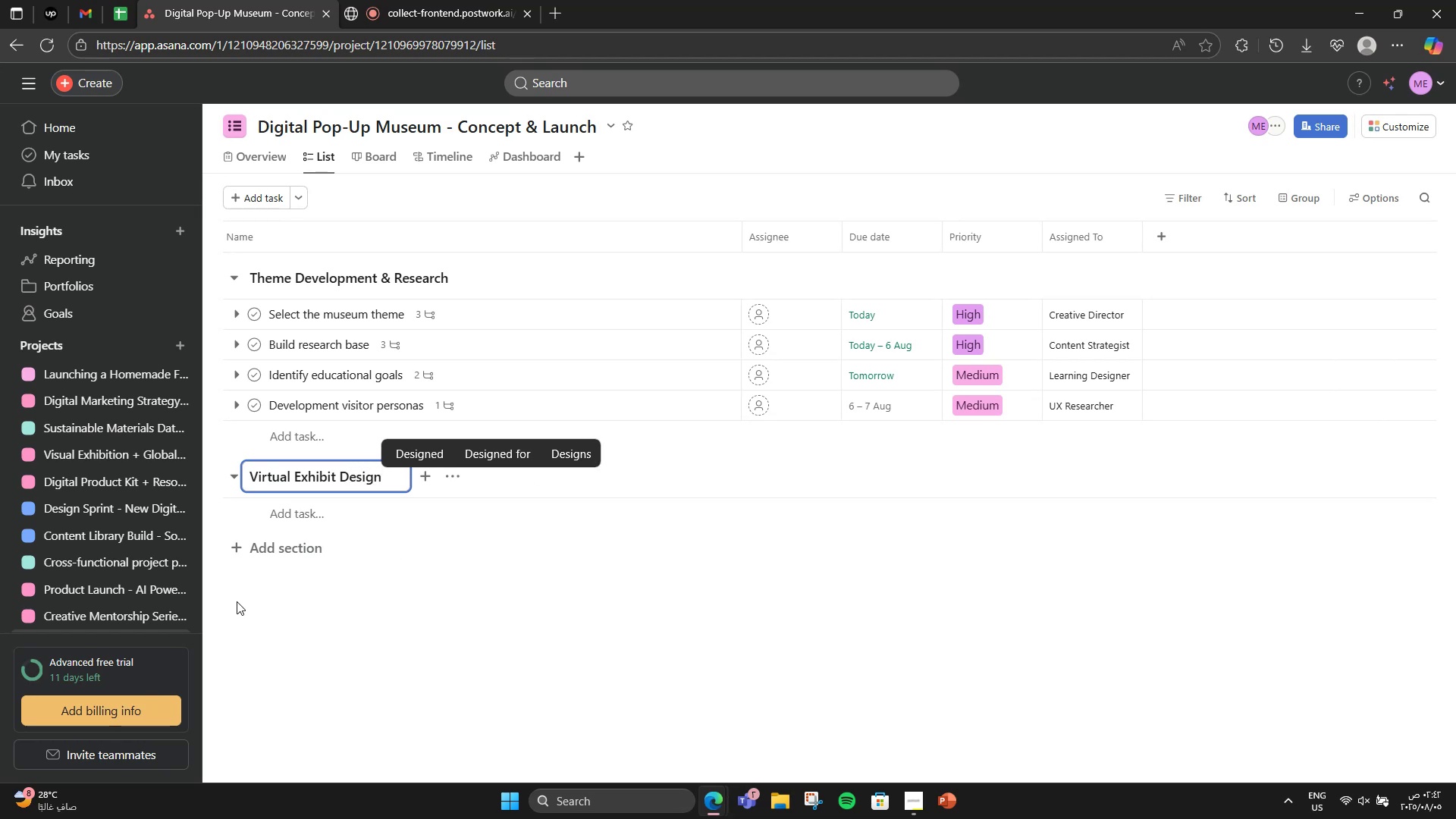 
left_click([328, 511])
 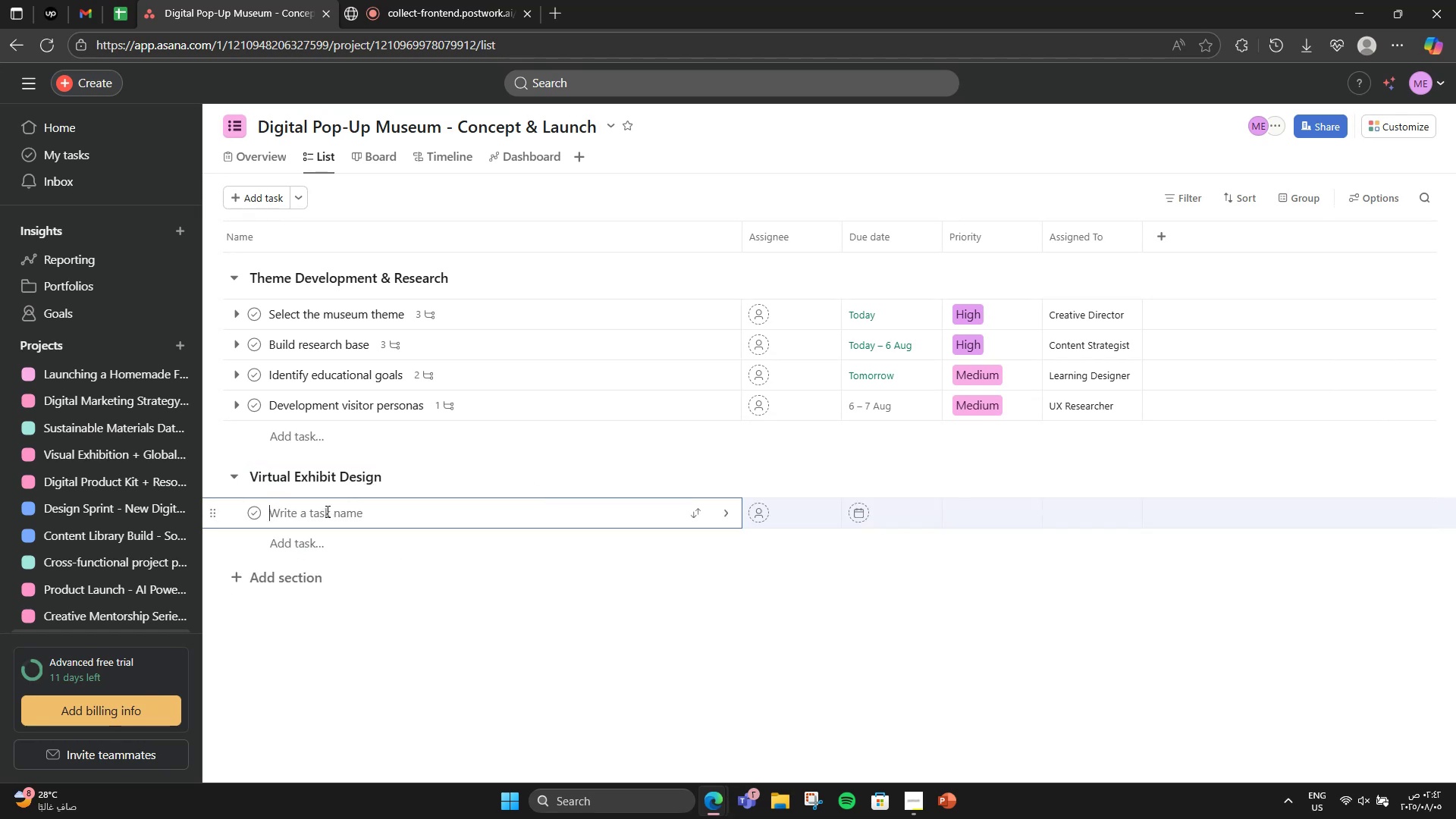 
type(Sketch exhibit layout)
key(NumpadEnter)
key(Tab)
type(D)
 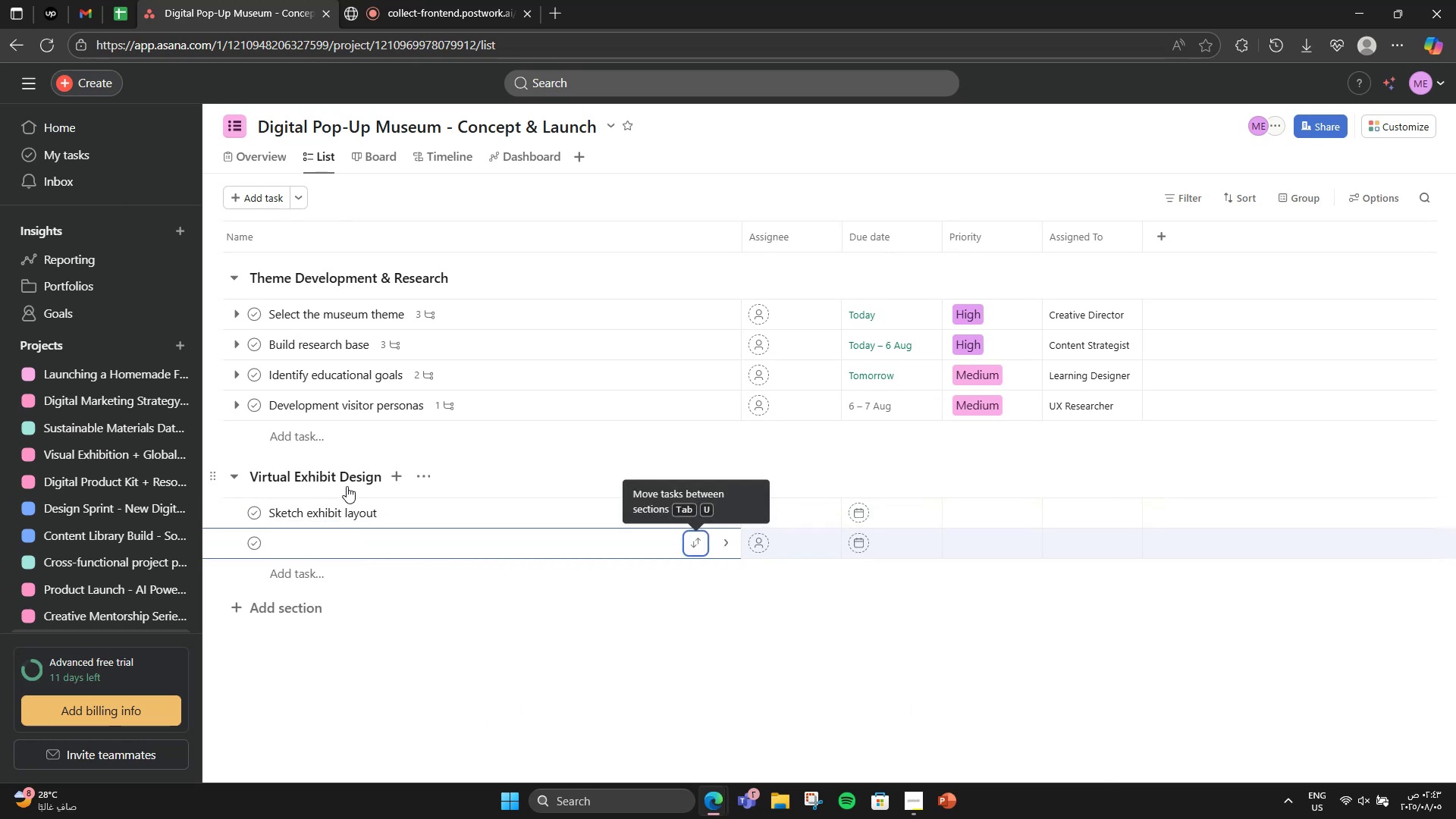 
left_click([287, 544])
 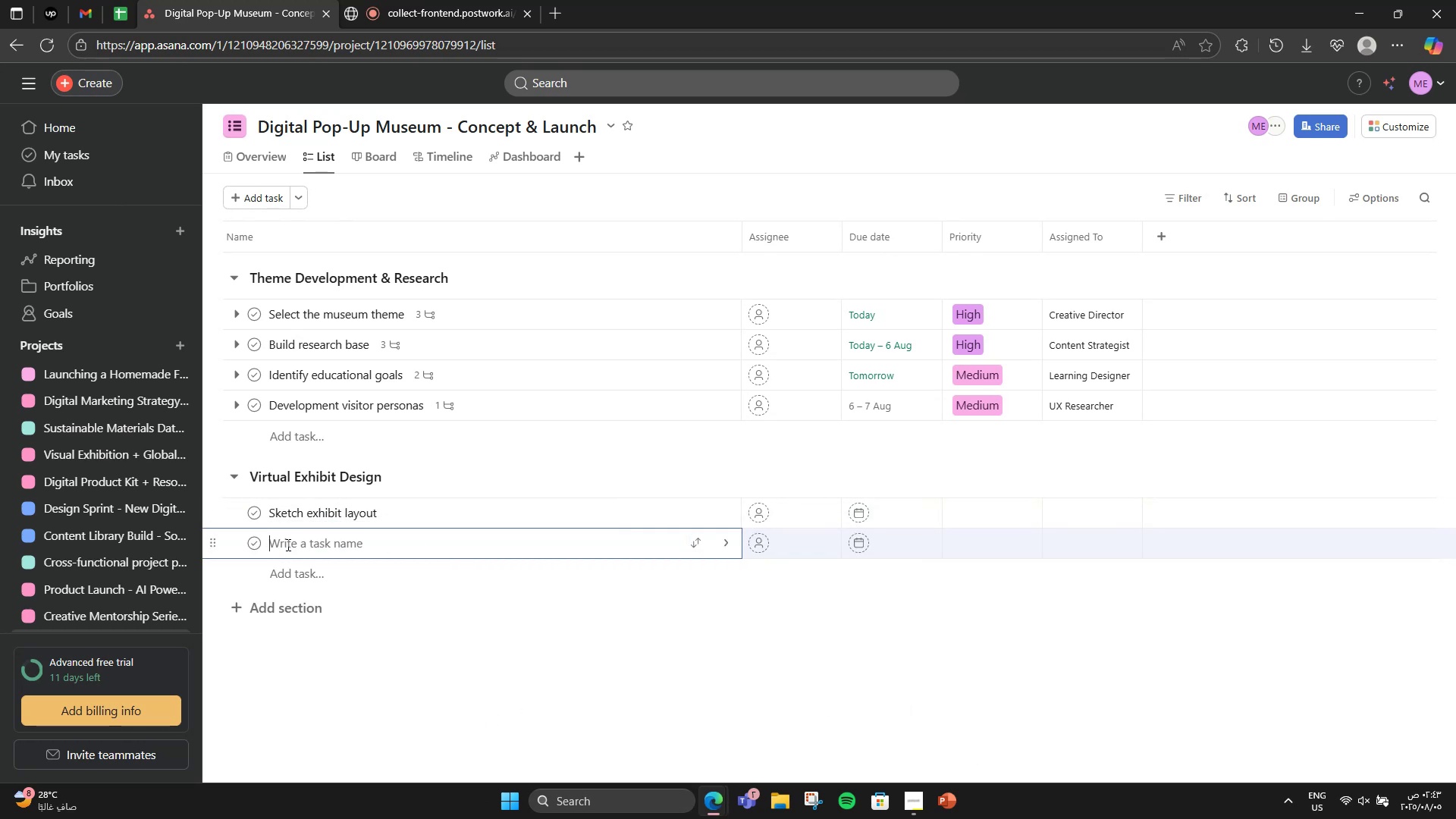 
type(Define interaction zones )
key(Backspace)
 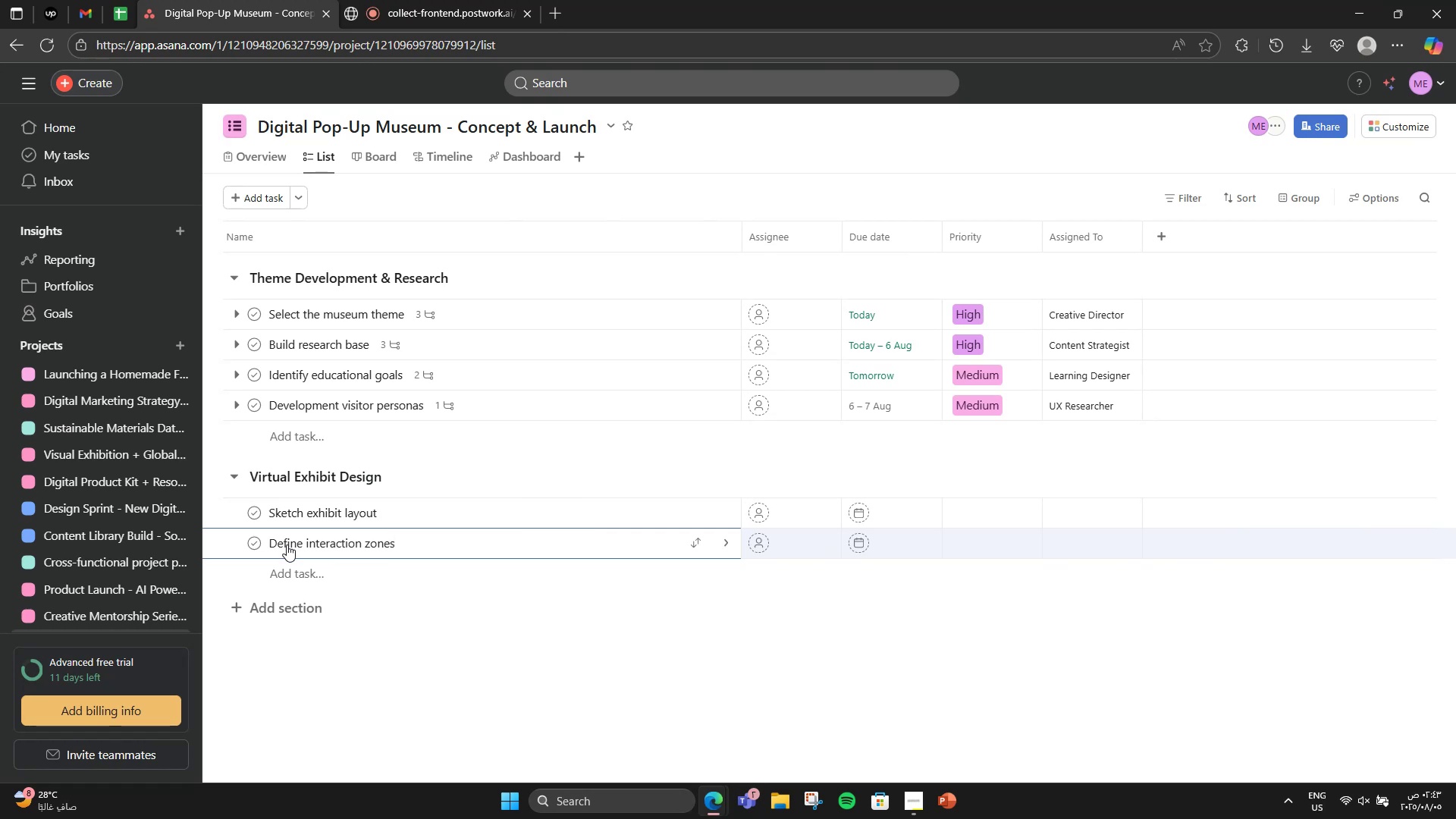 
key(Enter)
 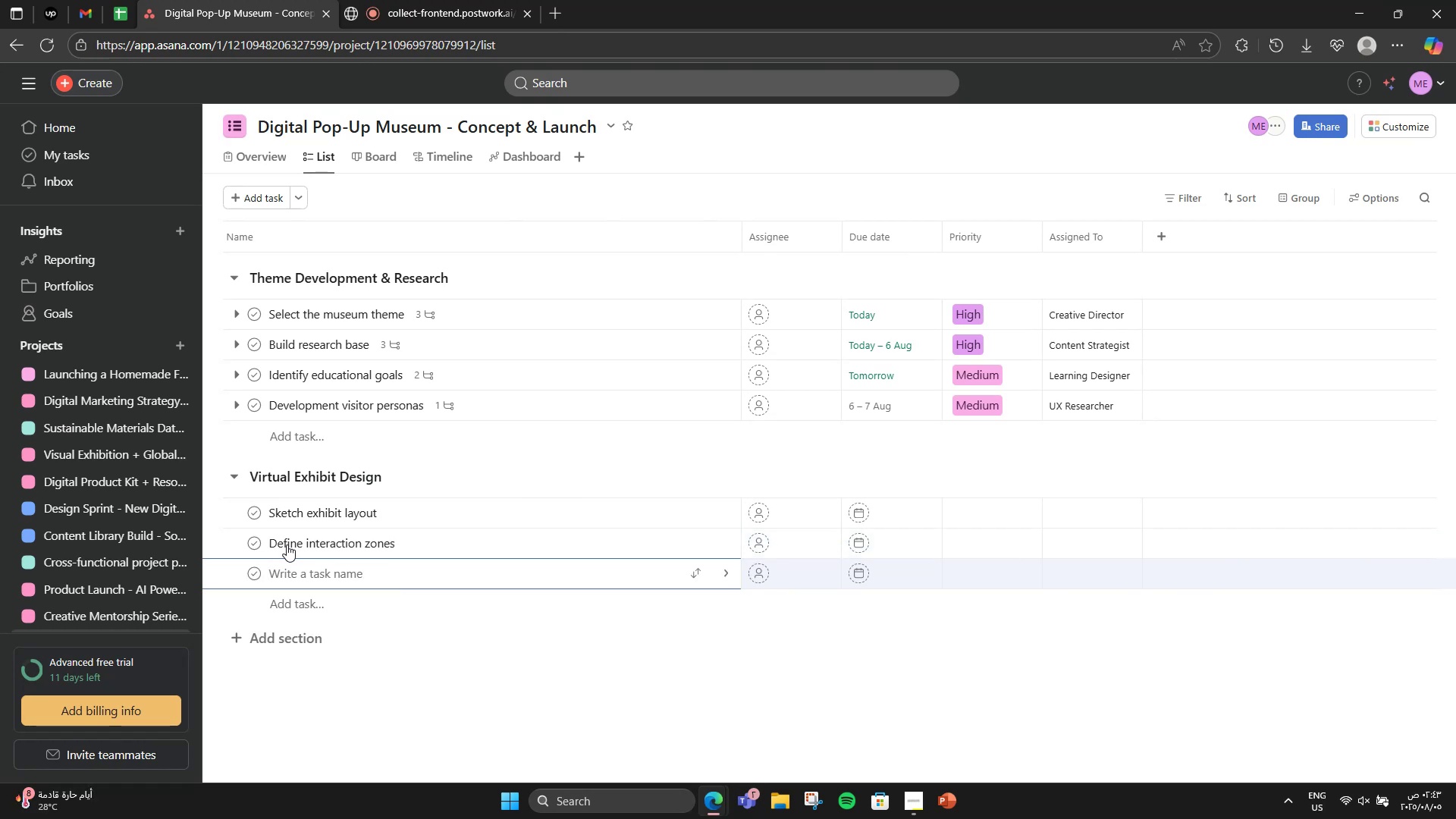 
type(Visual identity )
 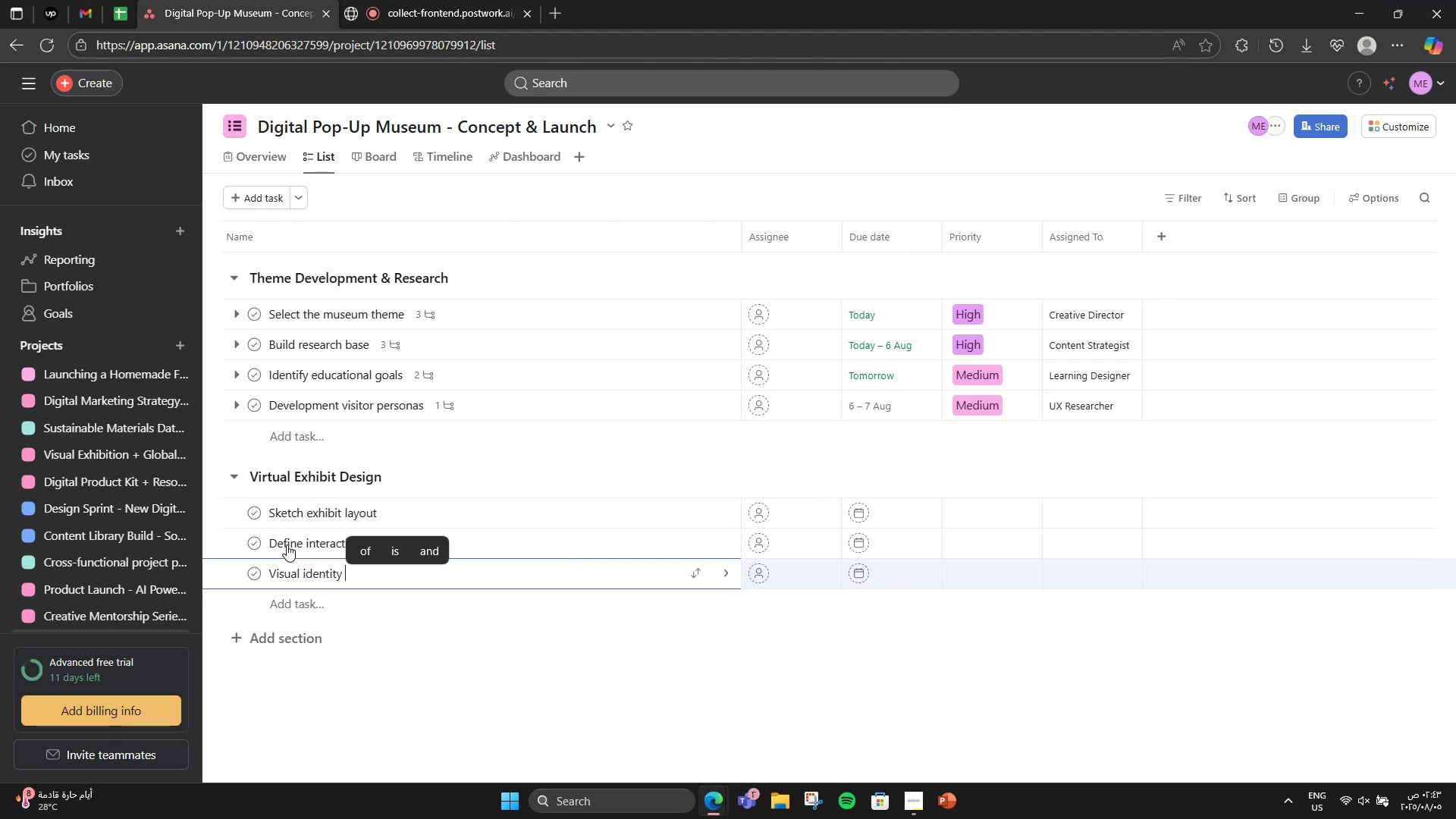 
type(& branding )
key(Backspace)
 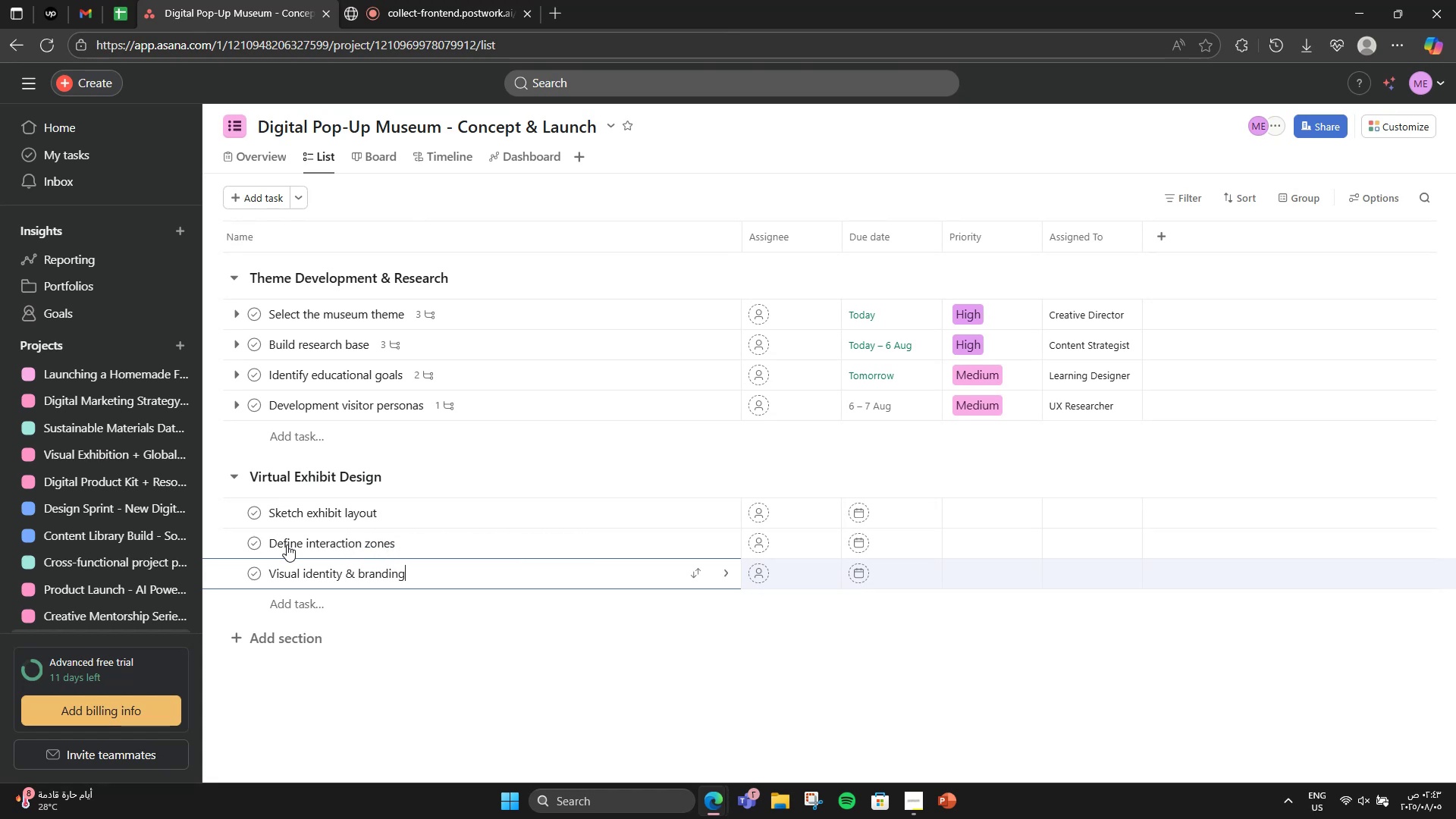 
key(Enter)
 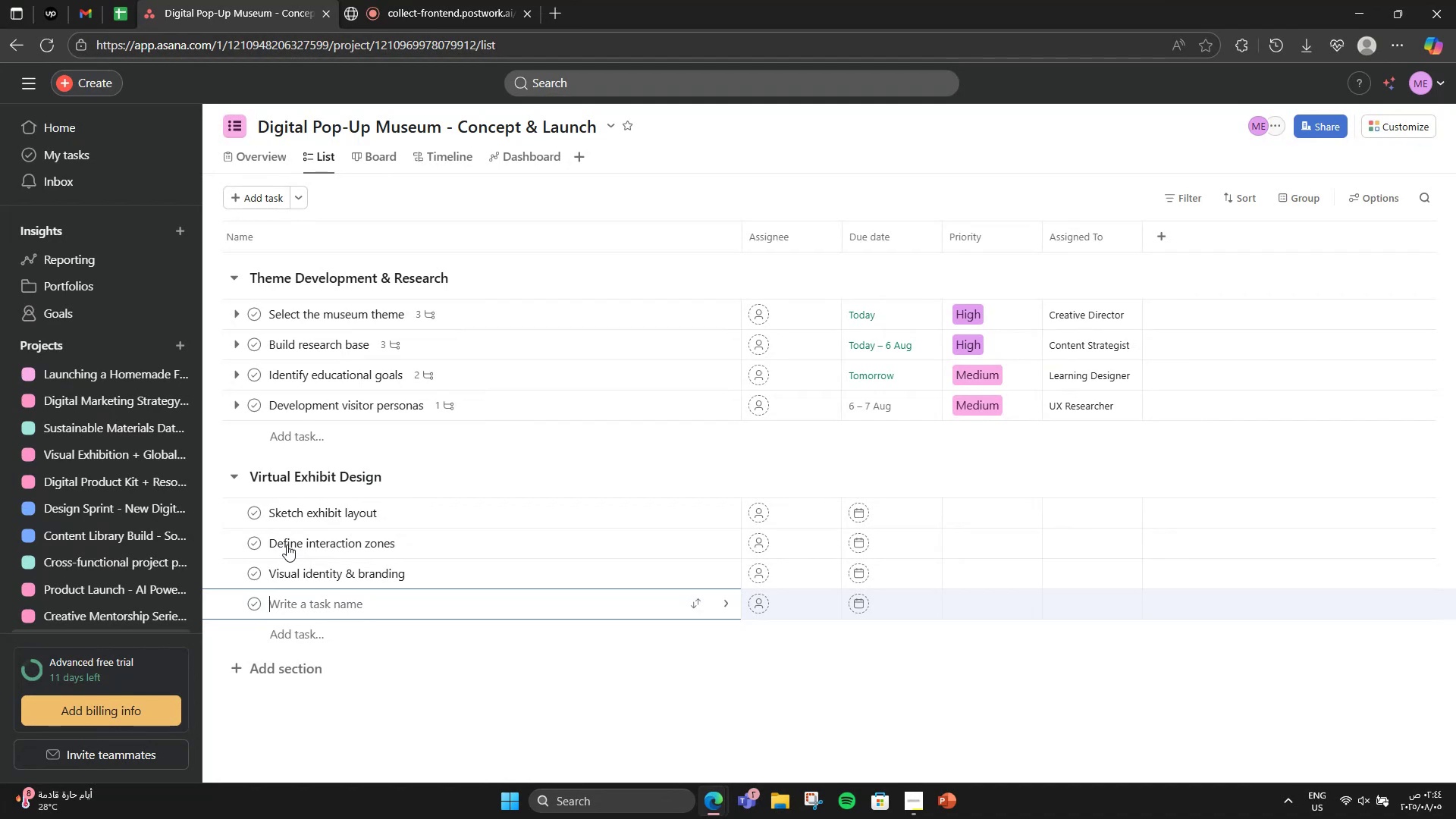 
type(Mockup key exhibits)
 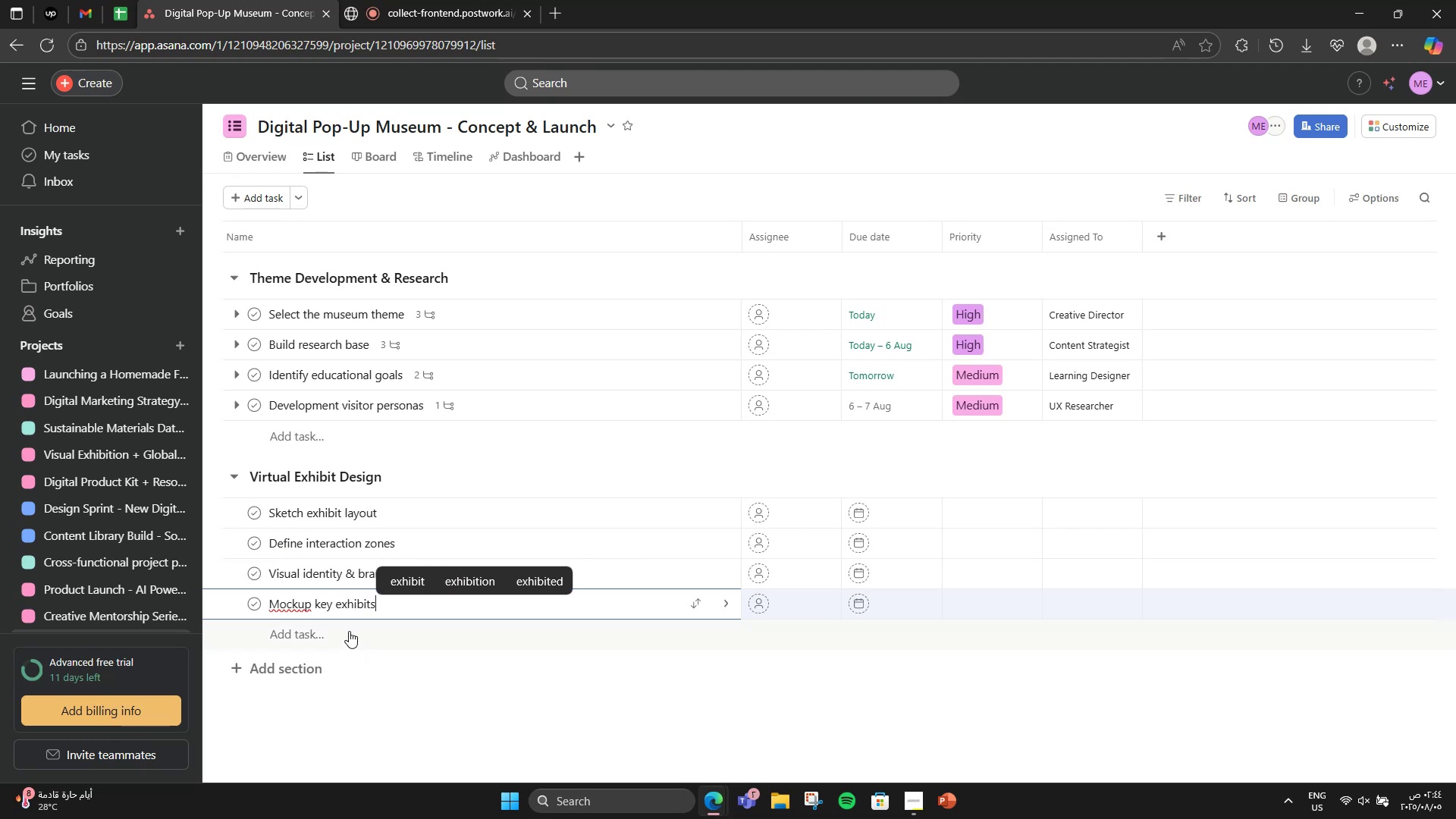 
left_click([290, 599])
 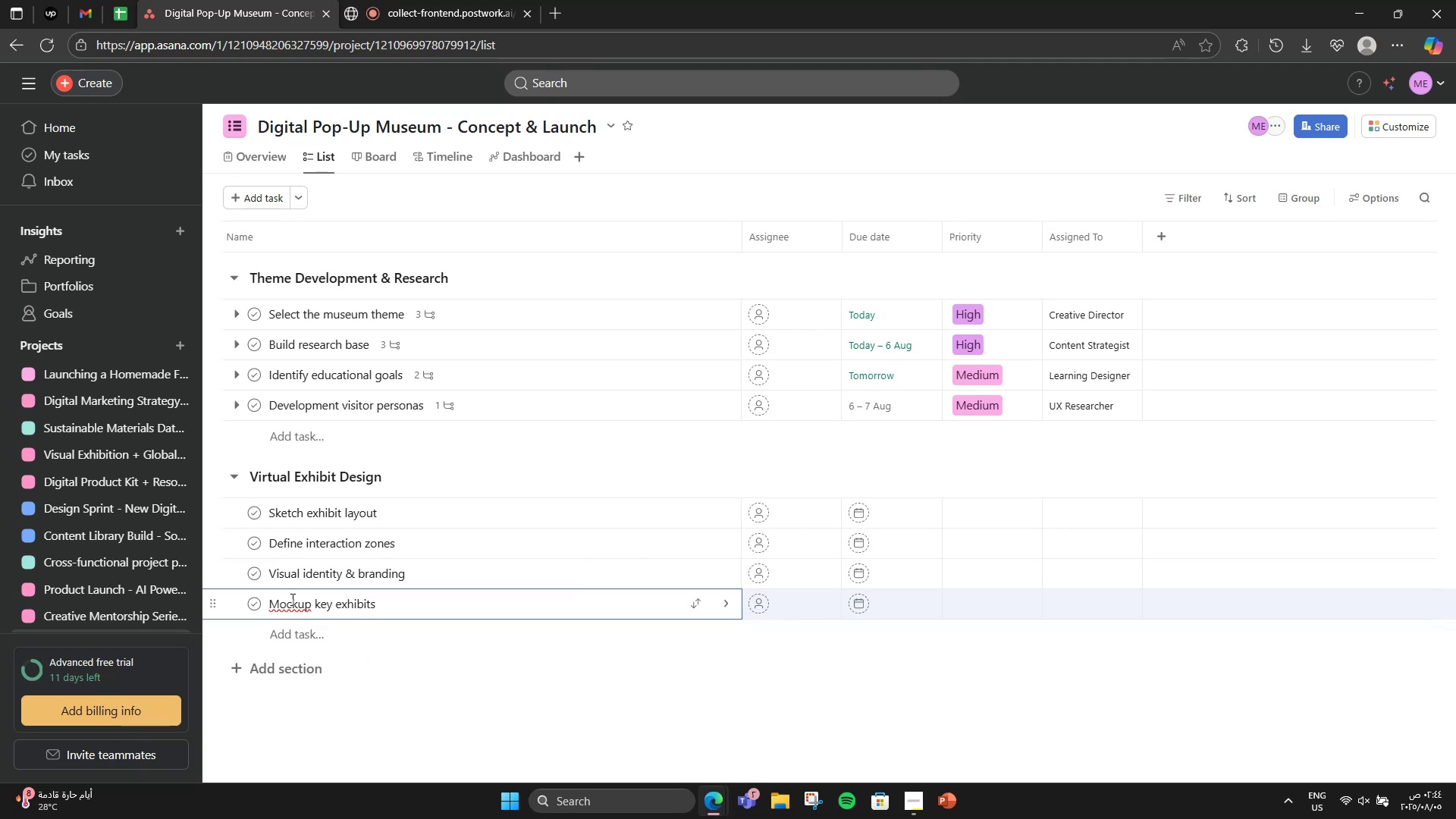 
right_click([293, 603])
 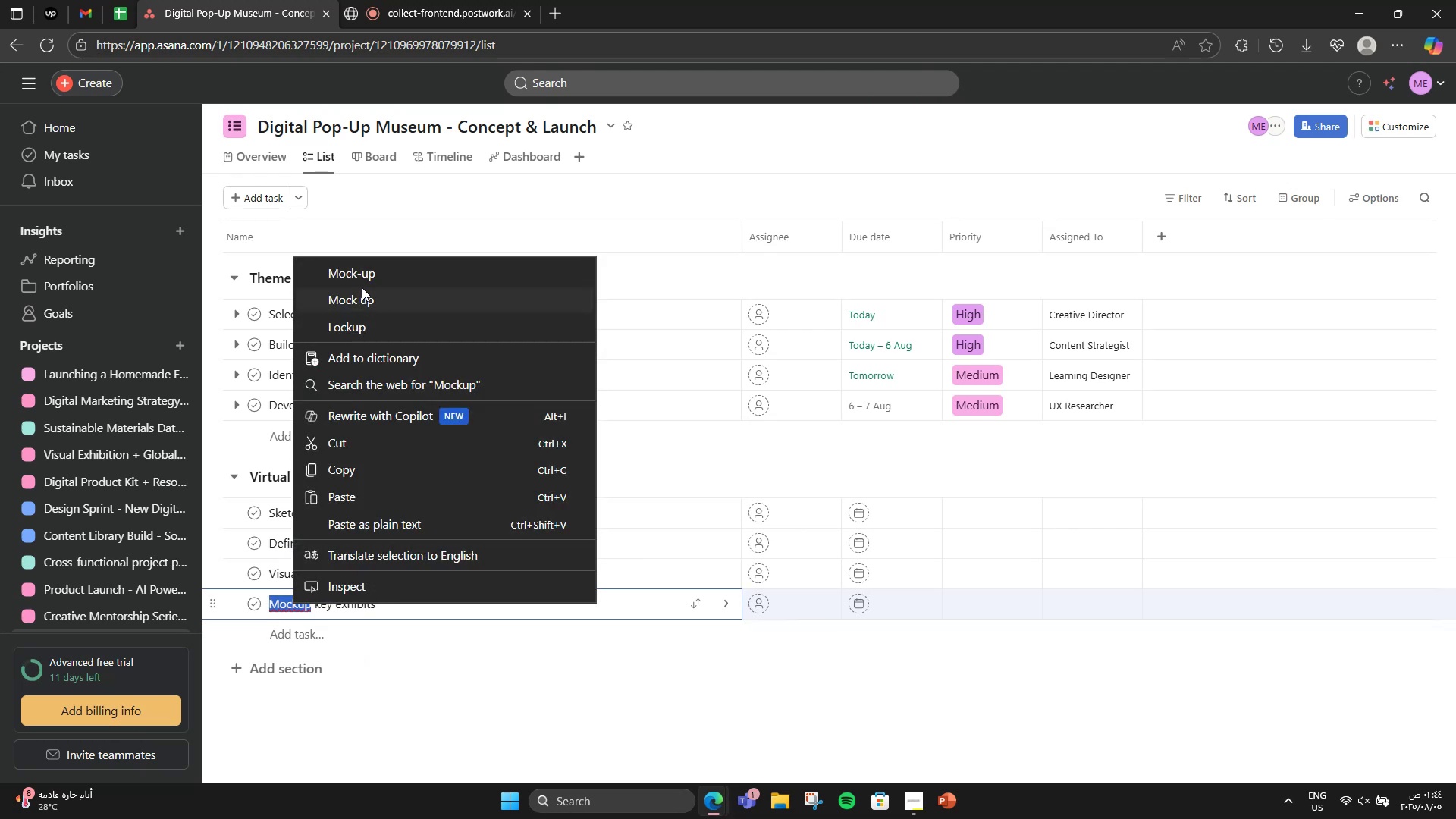 
left_click([374, 278])
 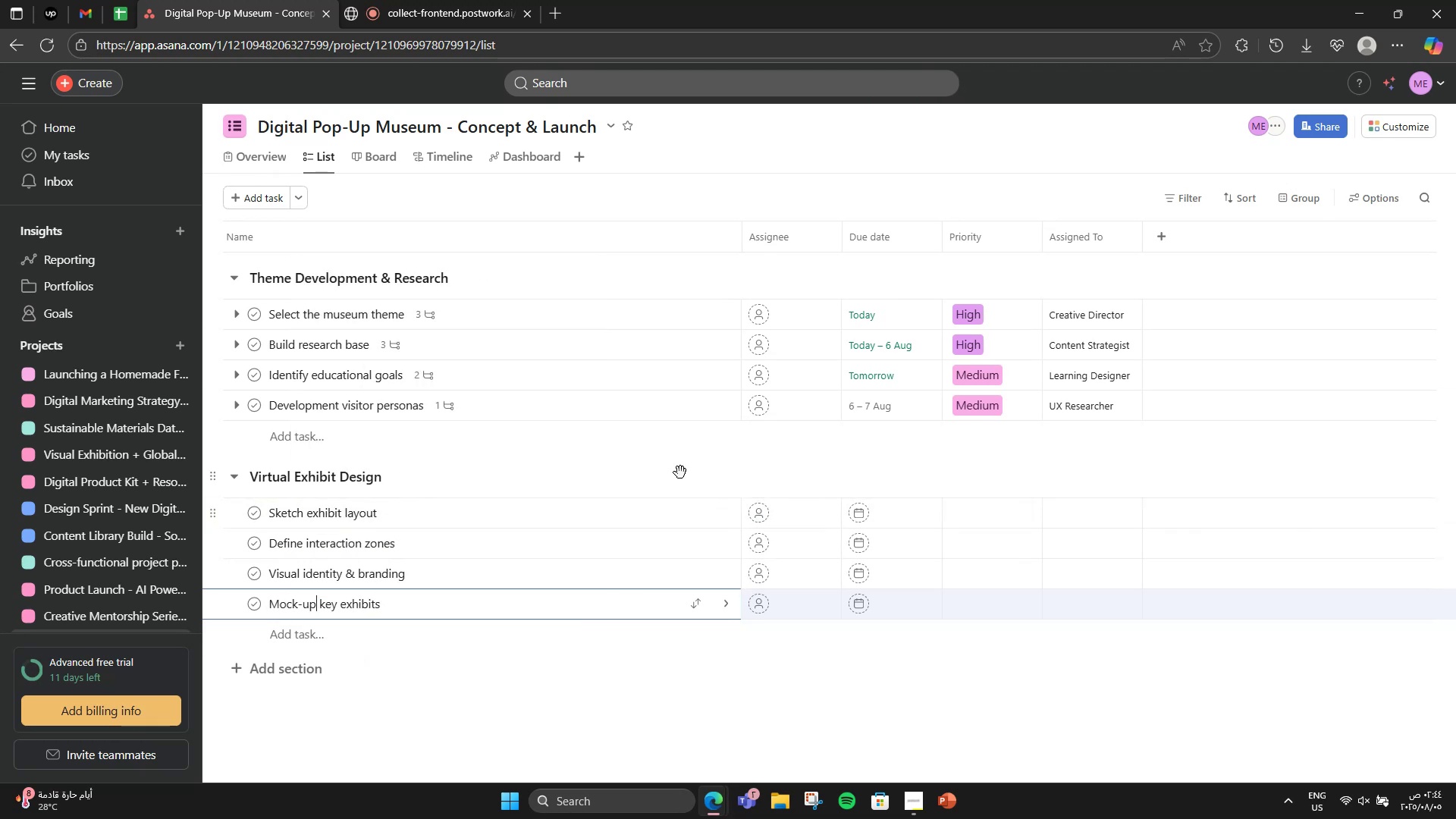 
left_click([640, 460])
 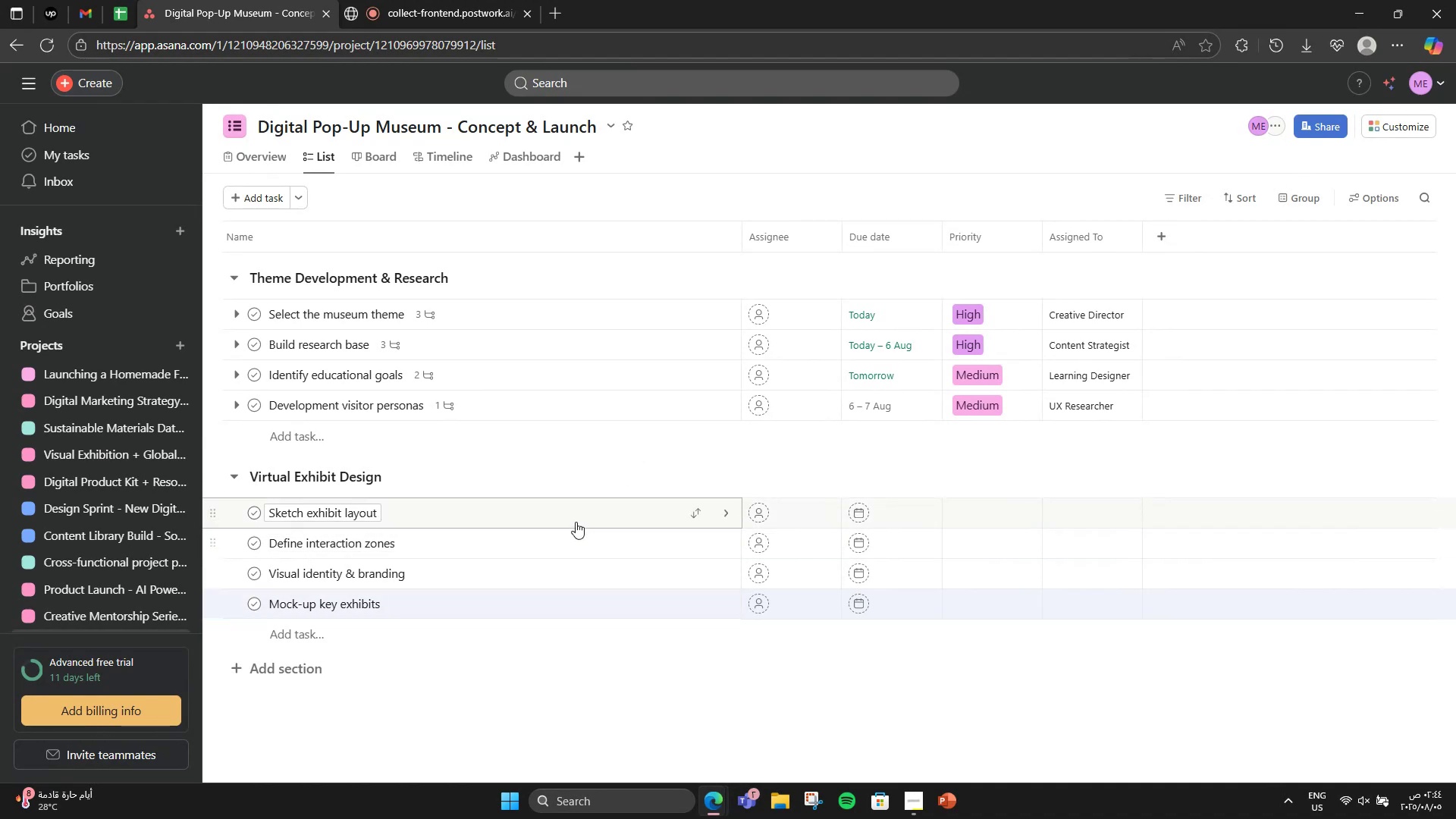 
left_click([574, 519])
 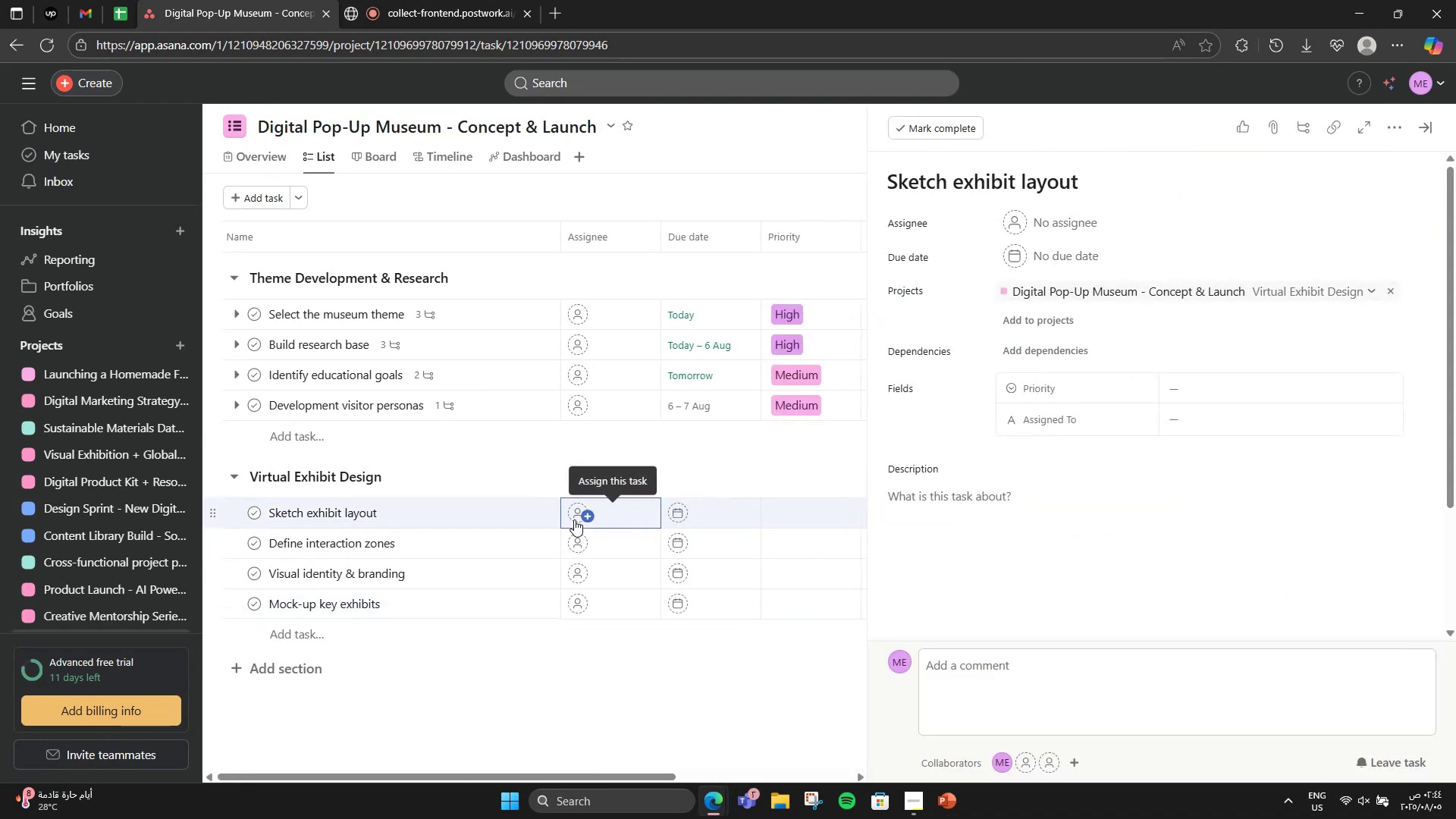 
mouse_move([547, 345])
 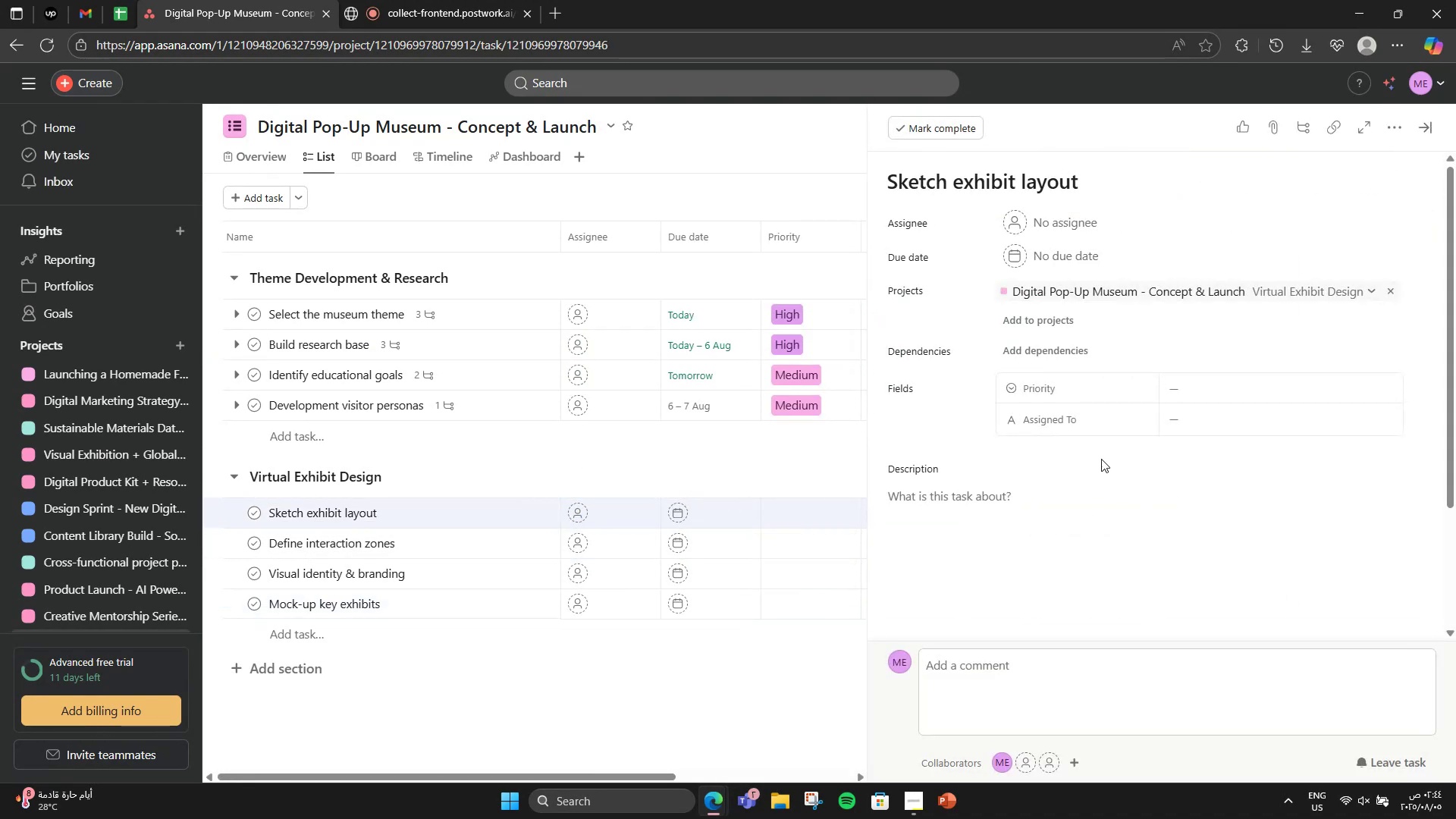 
left_click([1022, 539])
 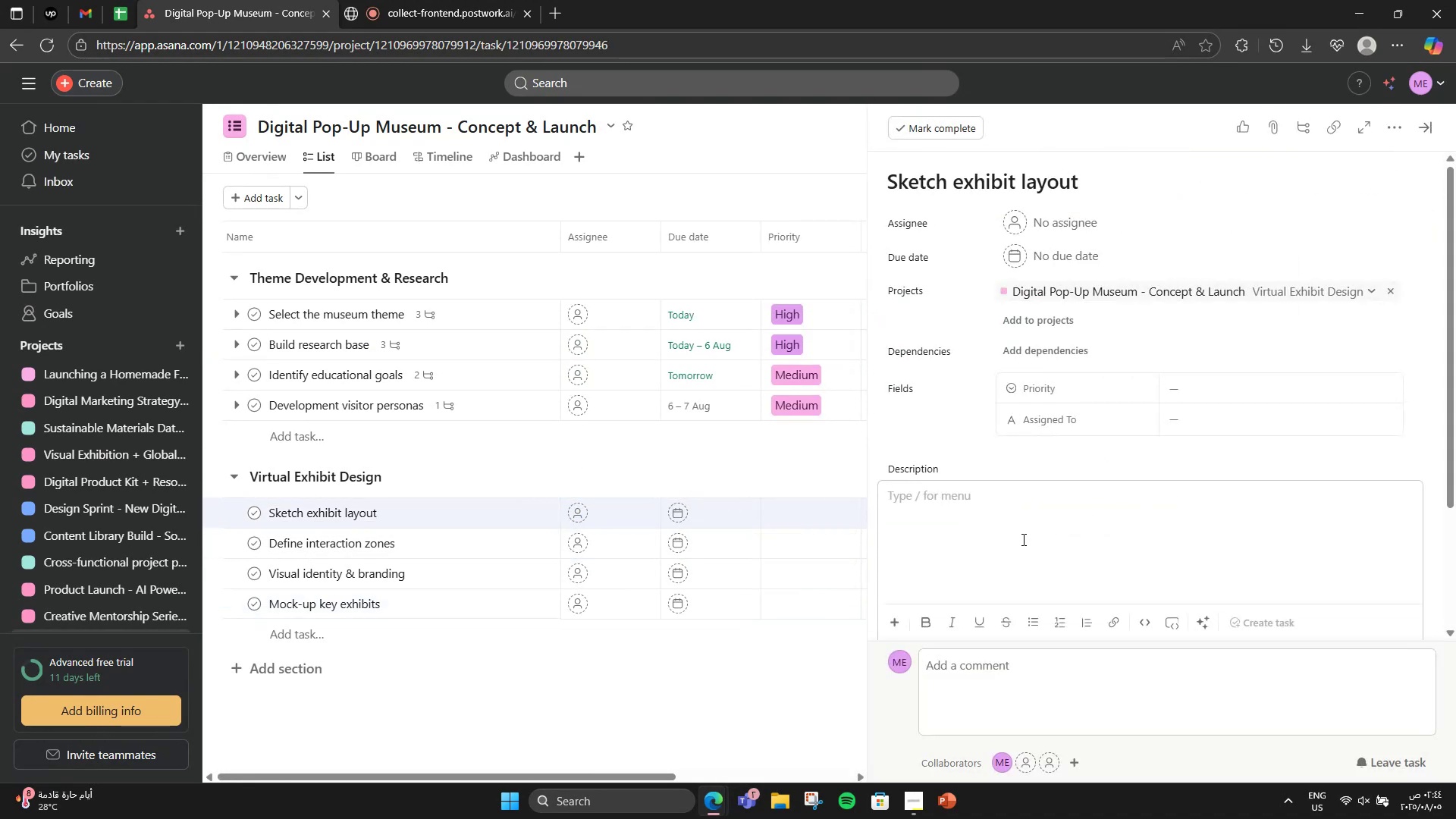 
type(Create visual layu)
key(Backspace)
type(ot )
key(Backspace)
key(Backspace)
type(ut of exhibit sections and how )
 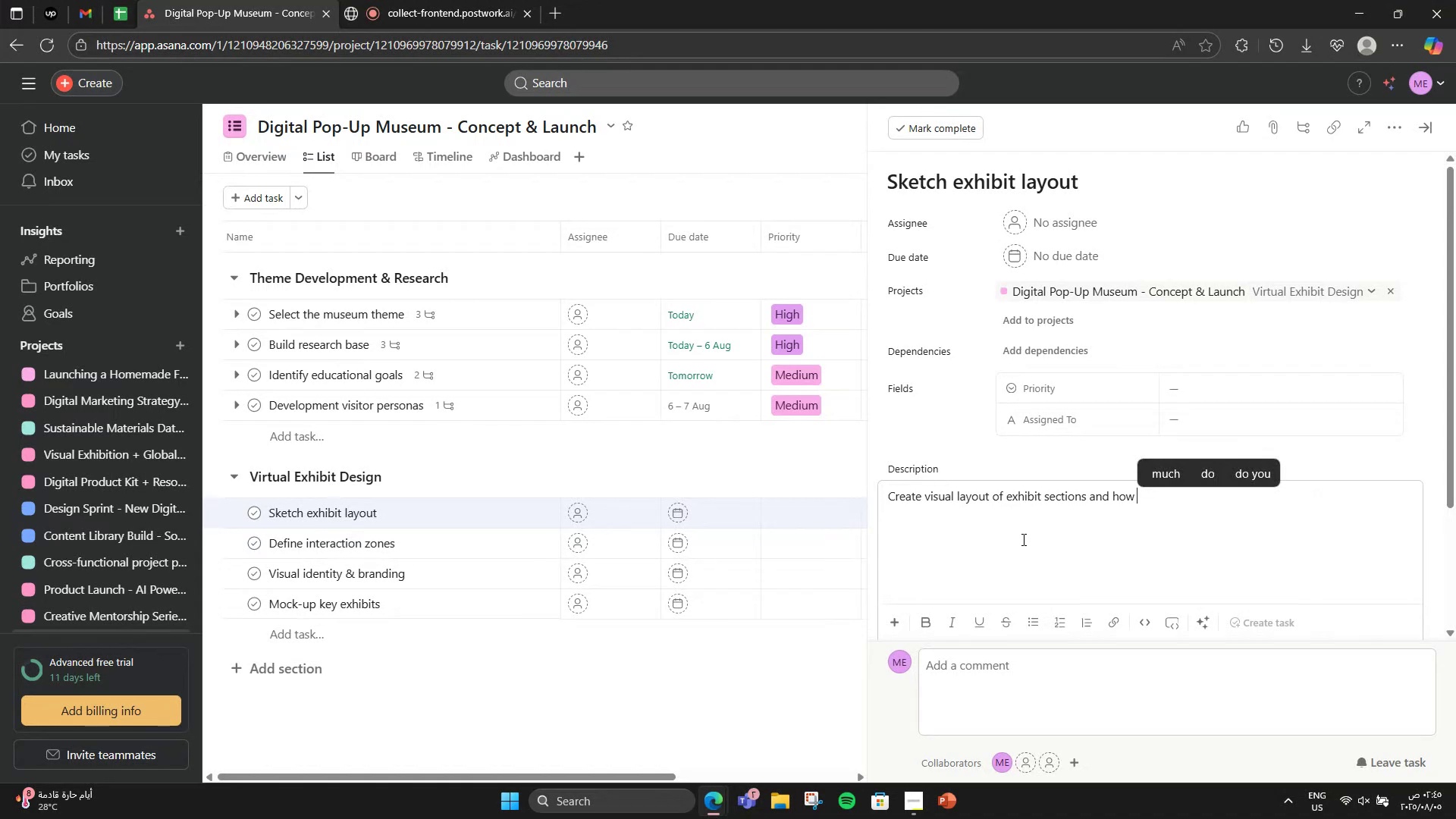 
type(users will navigate thri)
key(Backspace)
type(ough them)
 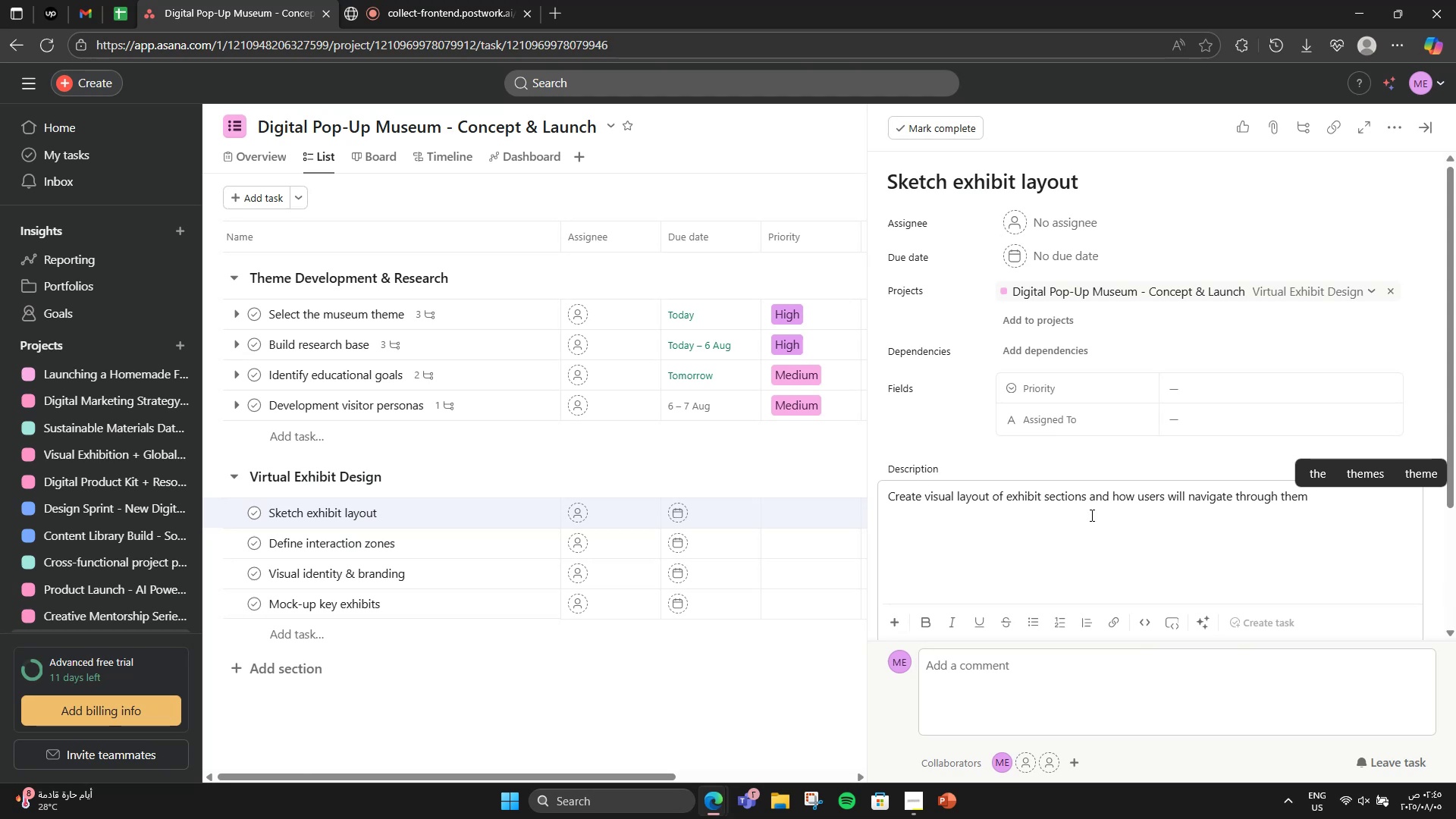 
wait(5.42)
 